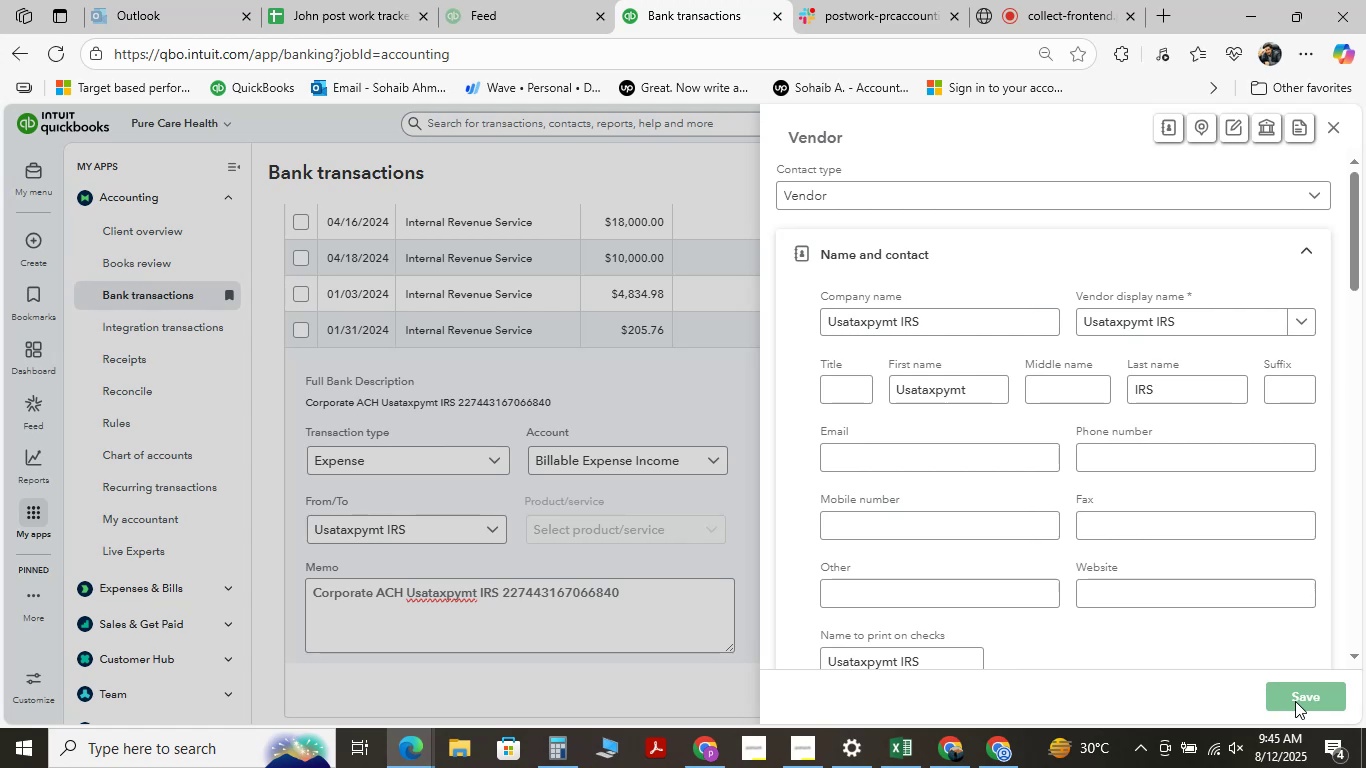 
wait(8.25)
 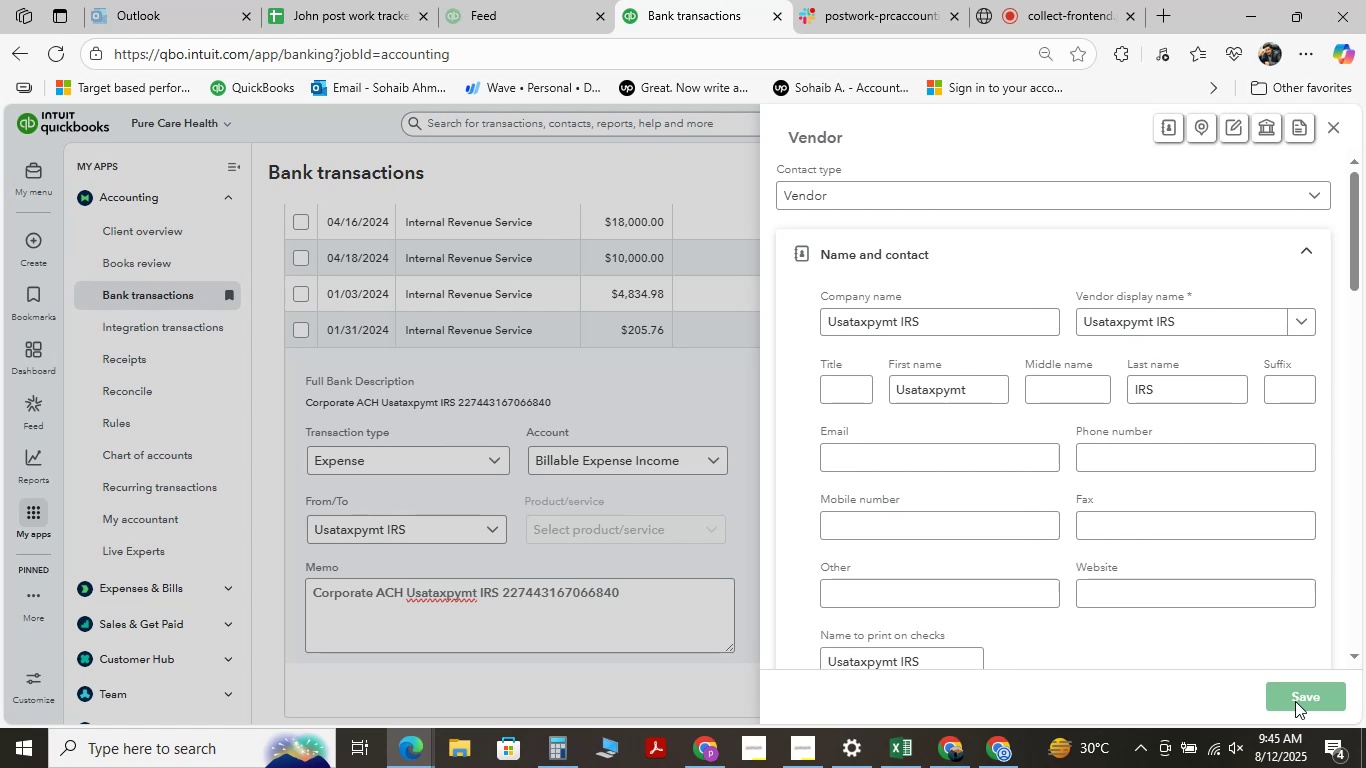 
type( )
key(Backspace)
type(payr)
 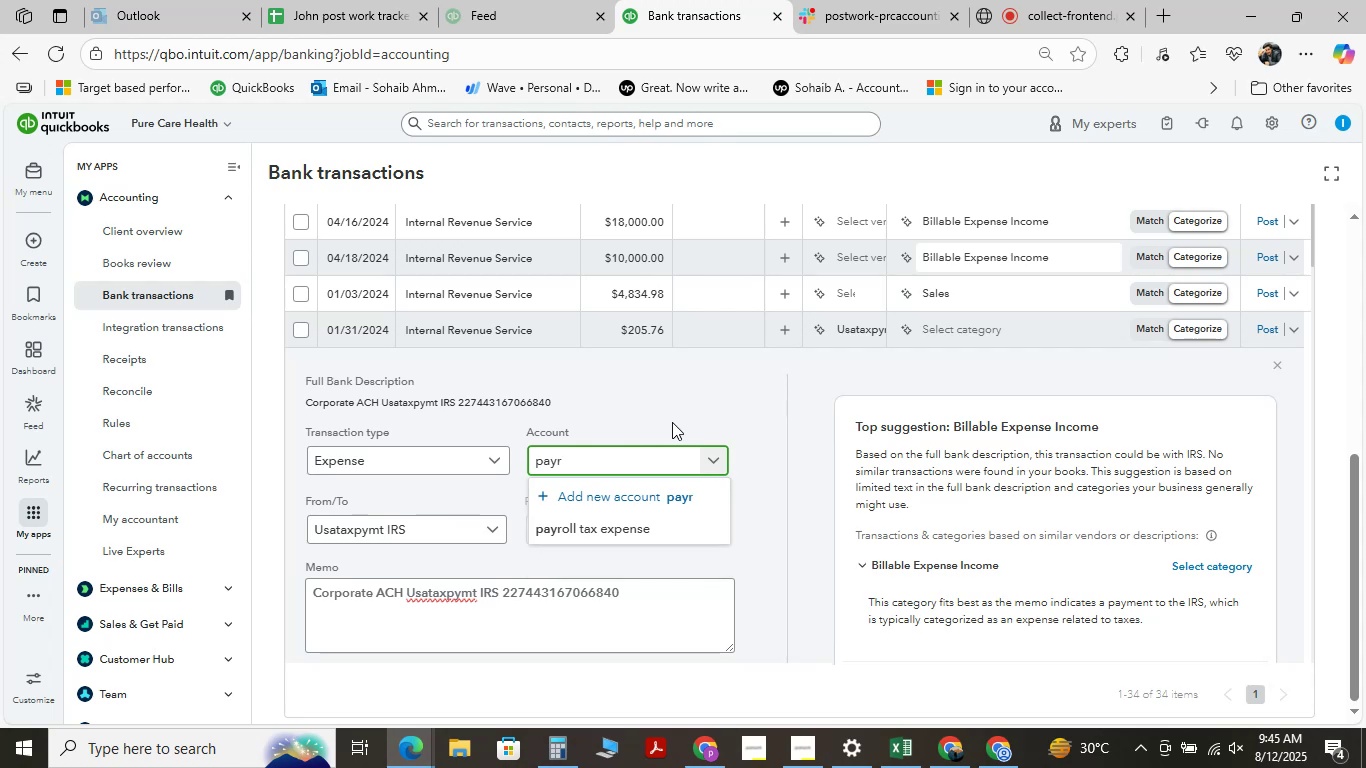 
left_click([640, 530])
 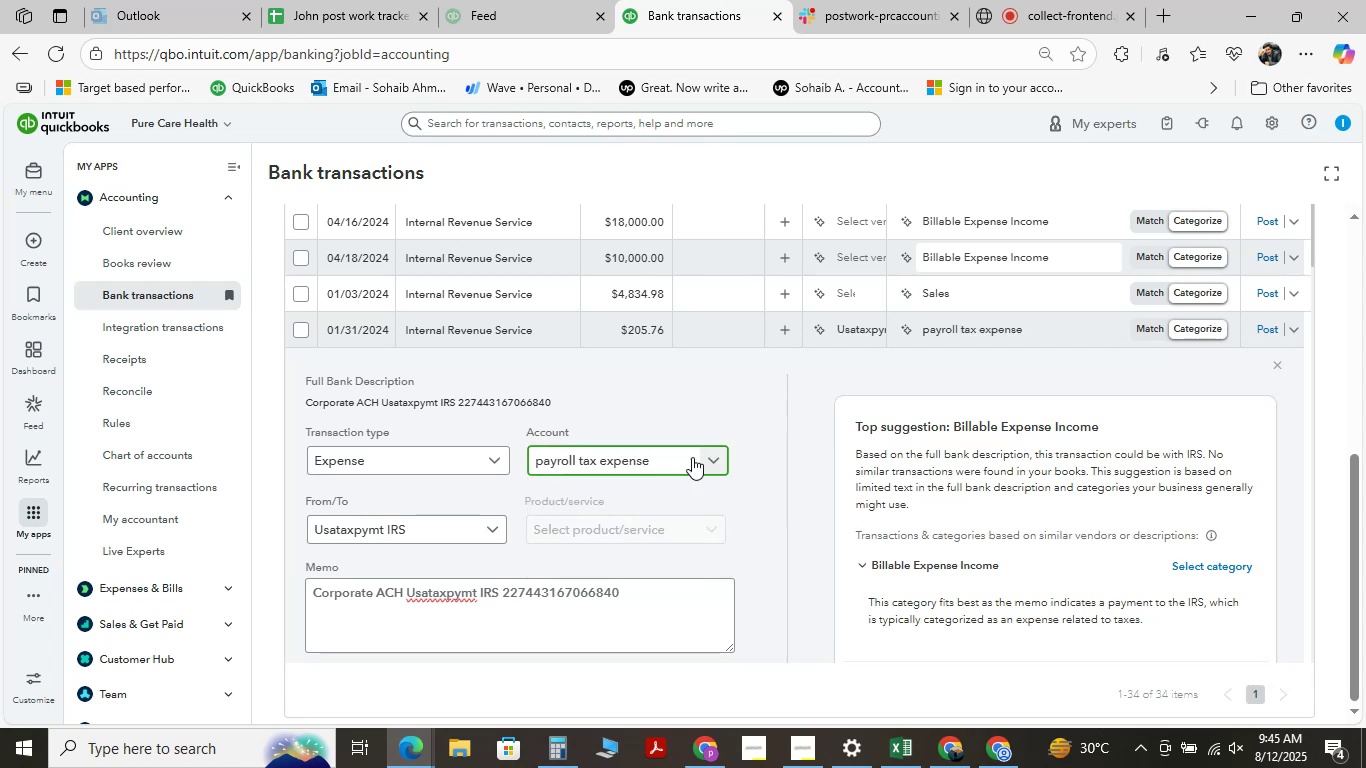 
scroll: coordinate [670, 428], scroll_direction: down, amount: 6.0
 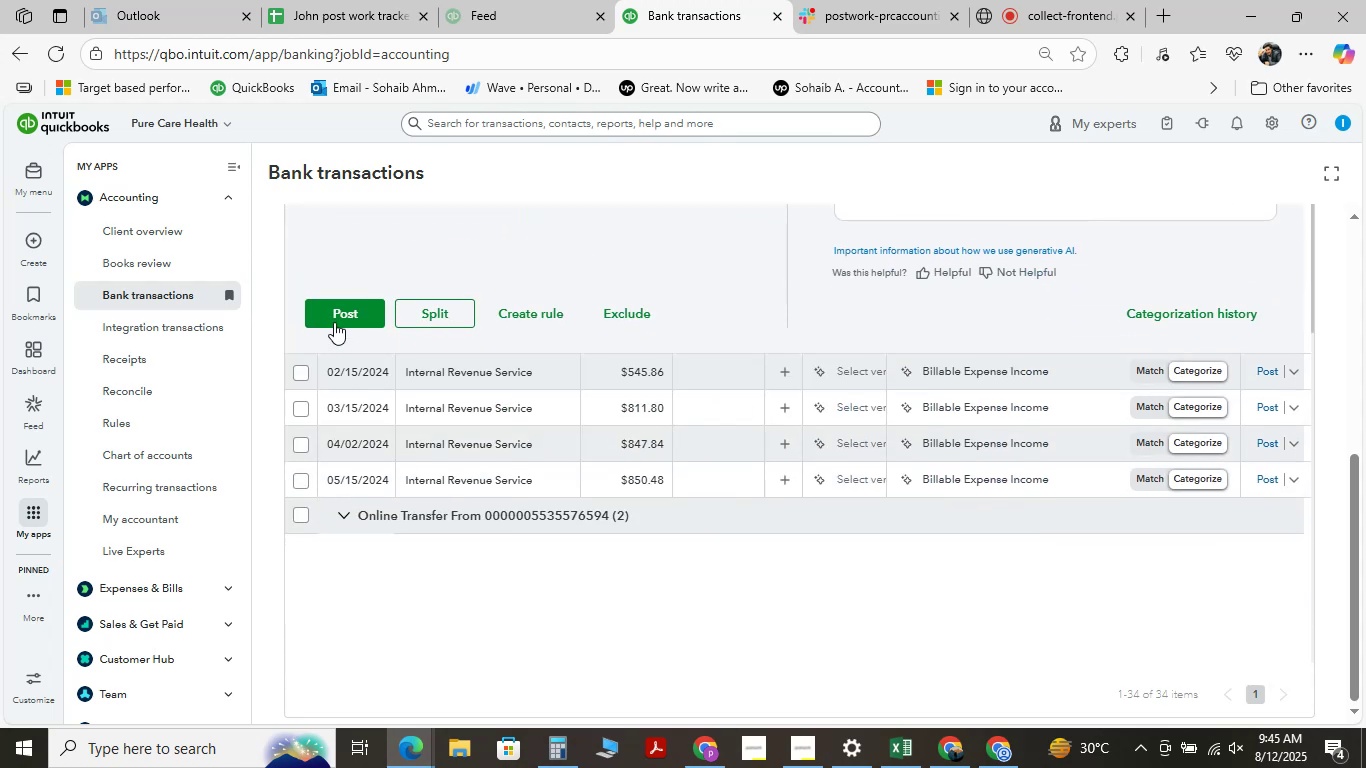 
left_click([337, 311])
 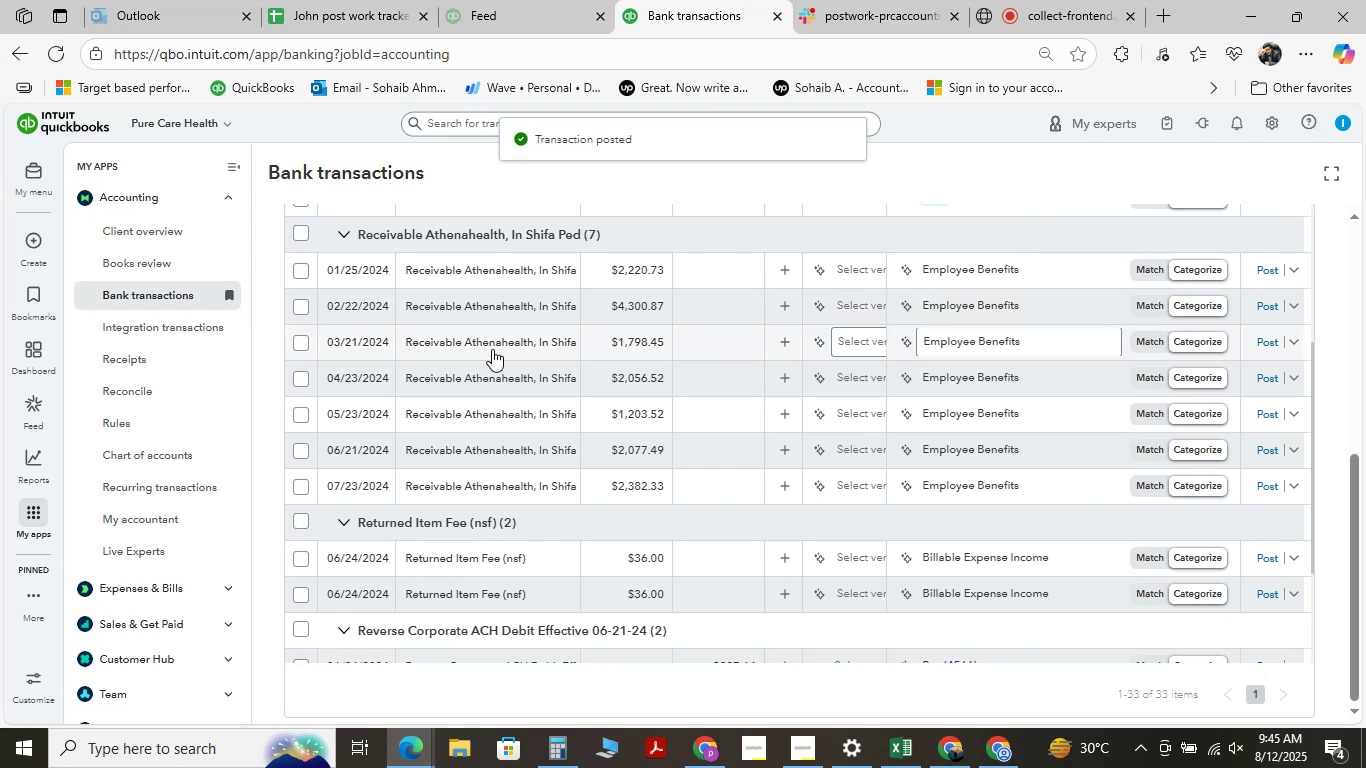 
wait(6.85)
 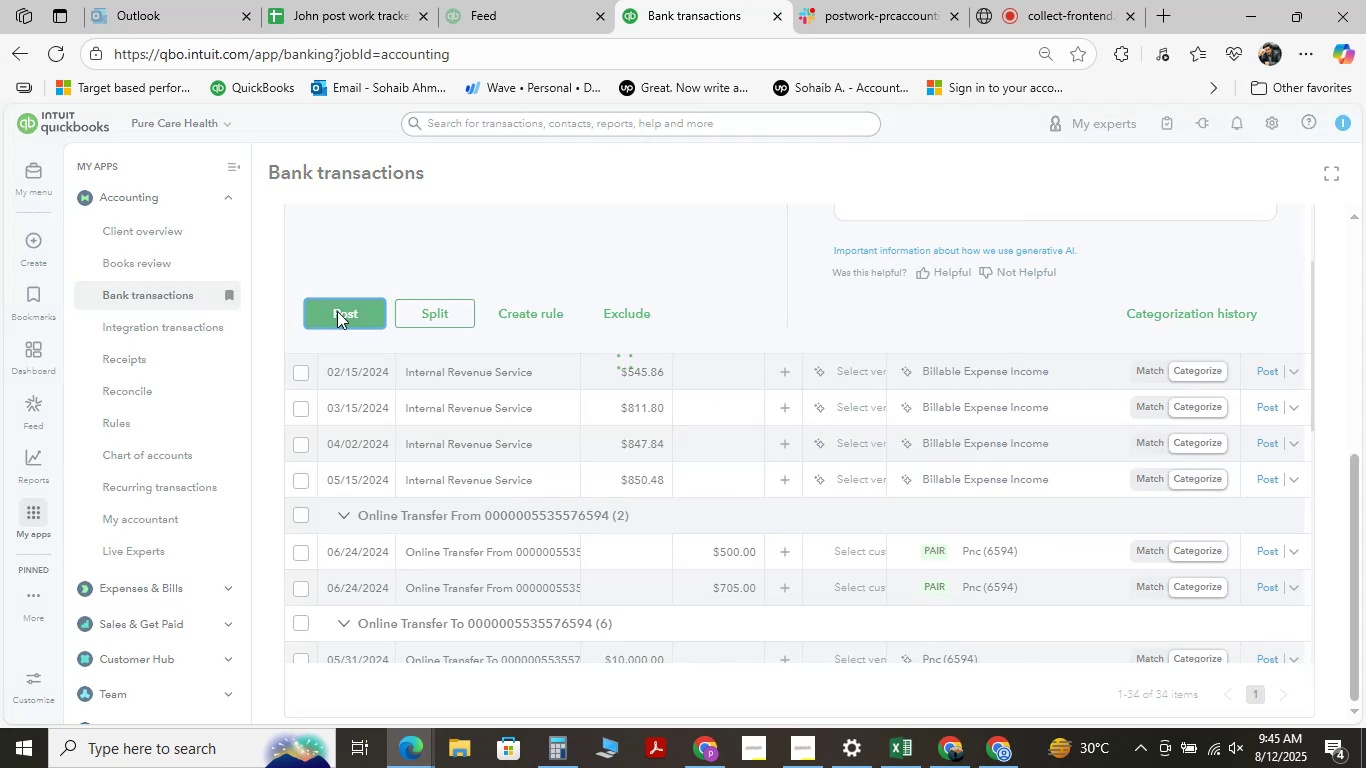 
scroll: coordinate [477, 350], scroll_direction: up, amount: 9.0
 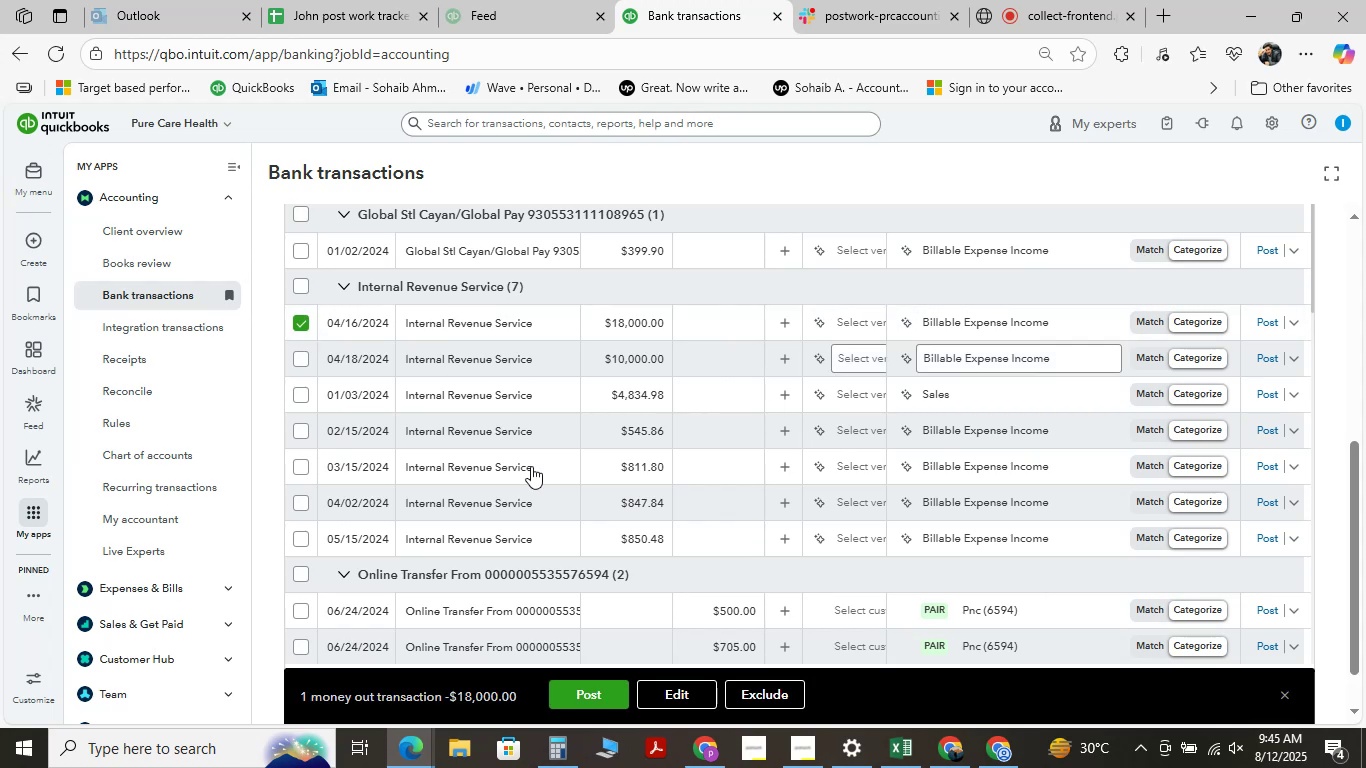 
hold_key(key=ShiftLeft, duration=1.53)
 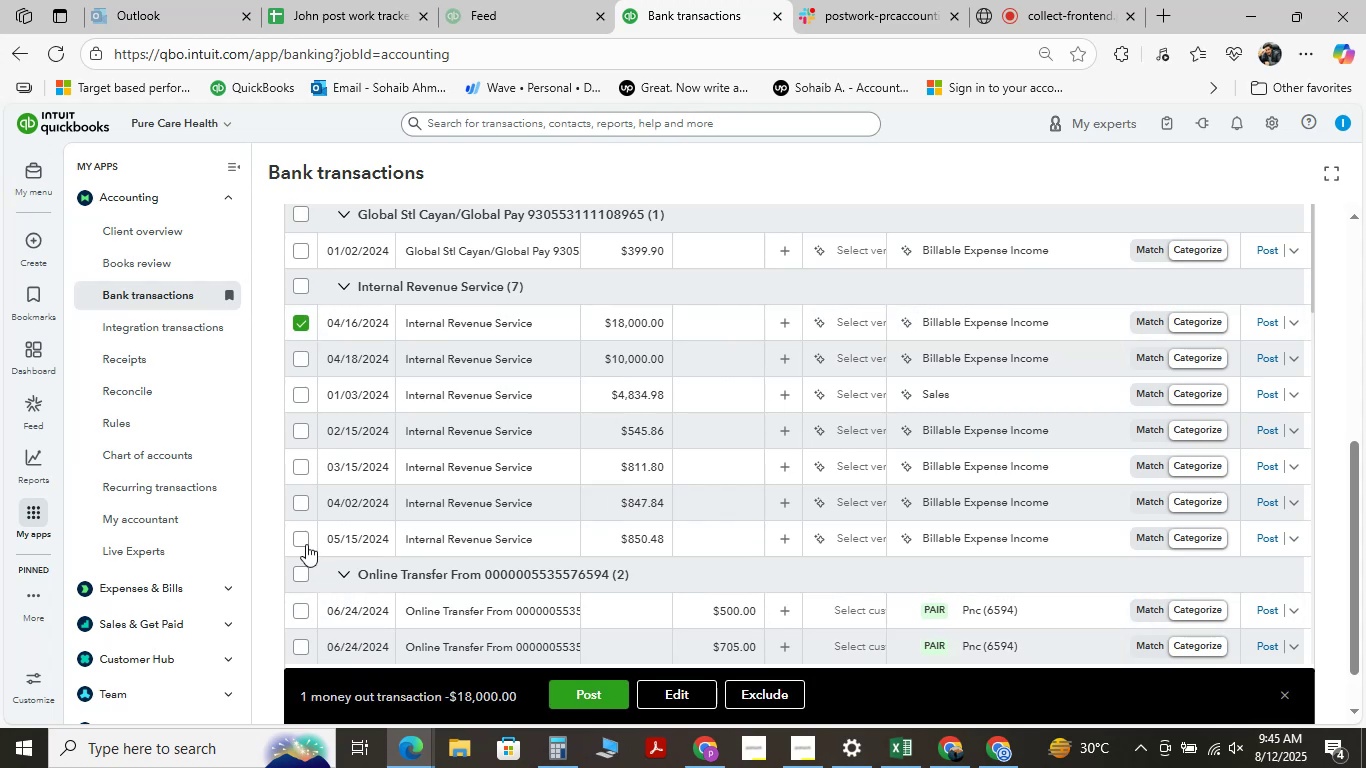 
hold_key(key=ShiftLeft, duration=1.11)
left_click([298, 537])
 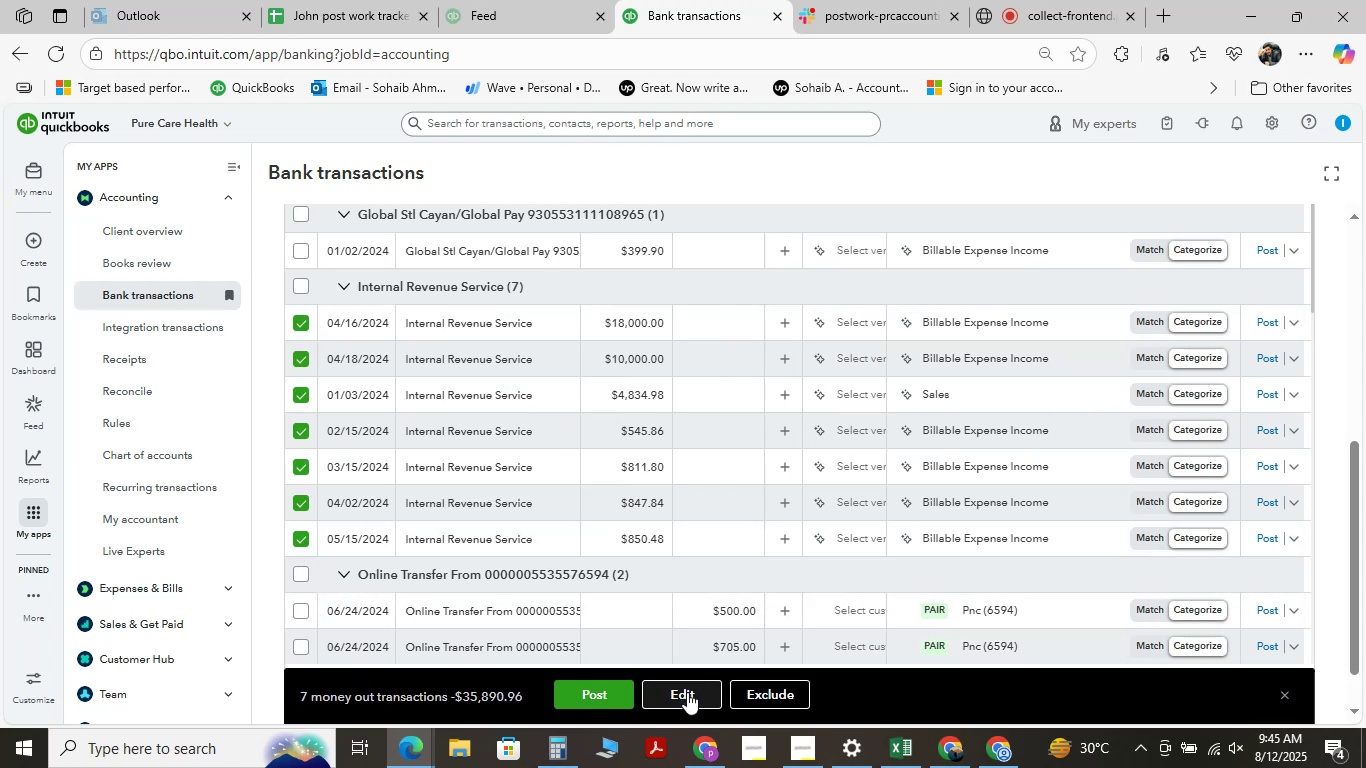 
left_click([687, 692])
 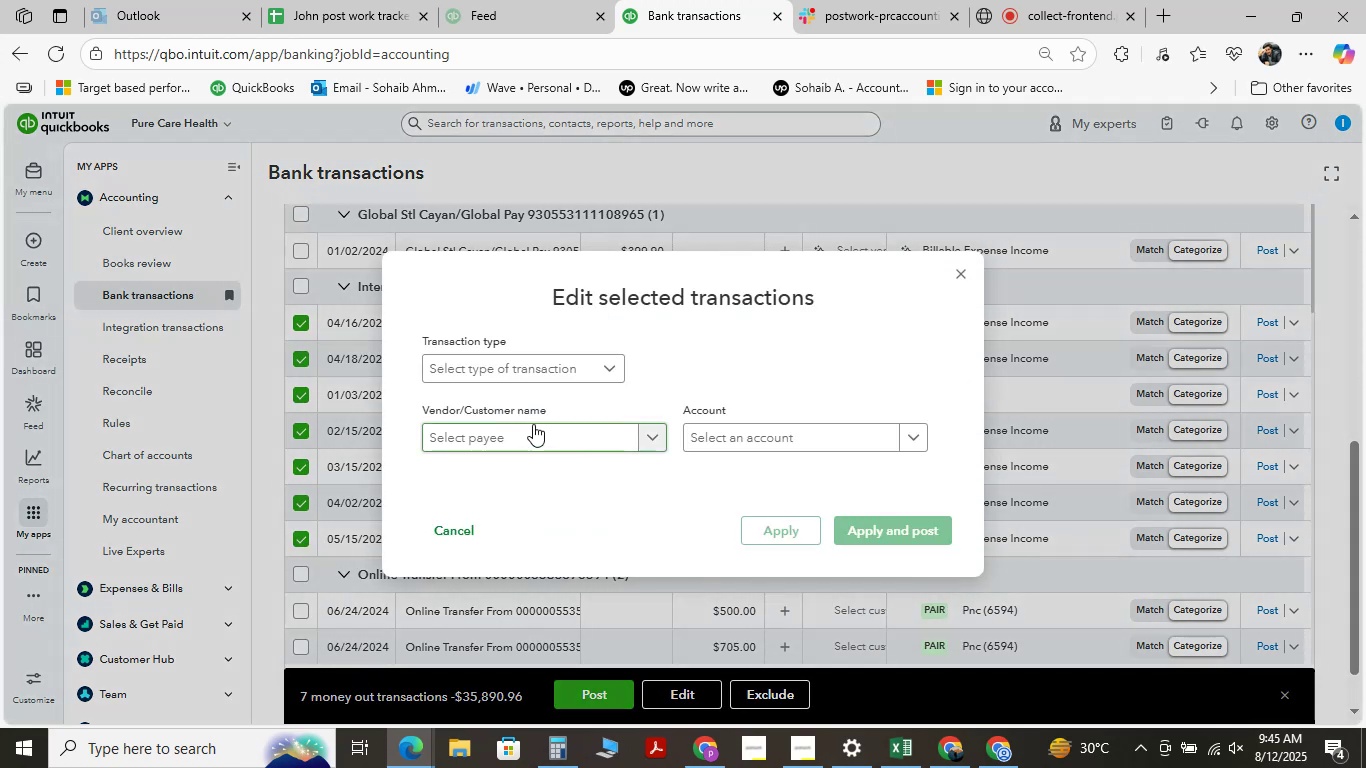 
left_click([561, 374])
 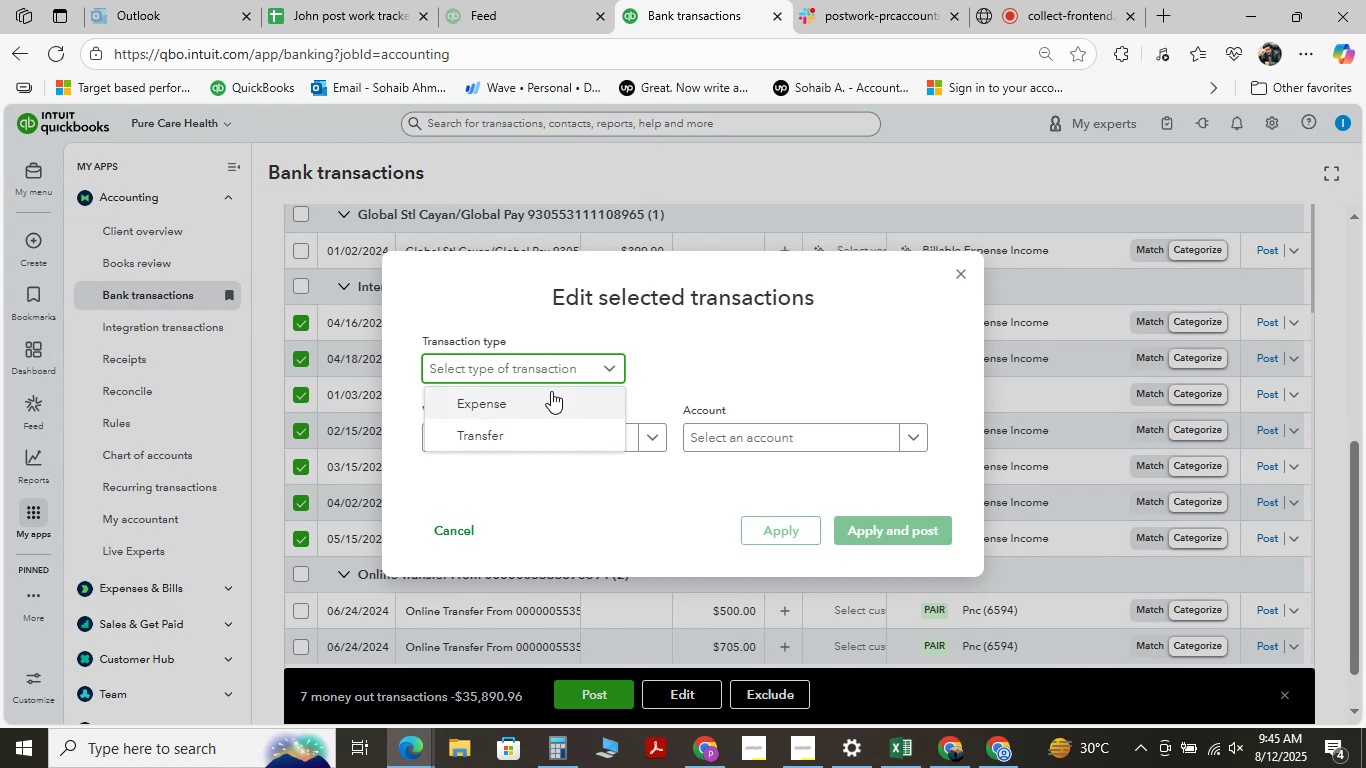 
left_click([551, 391])
 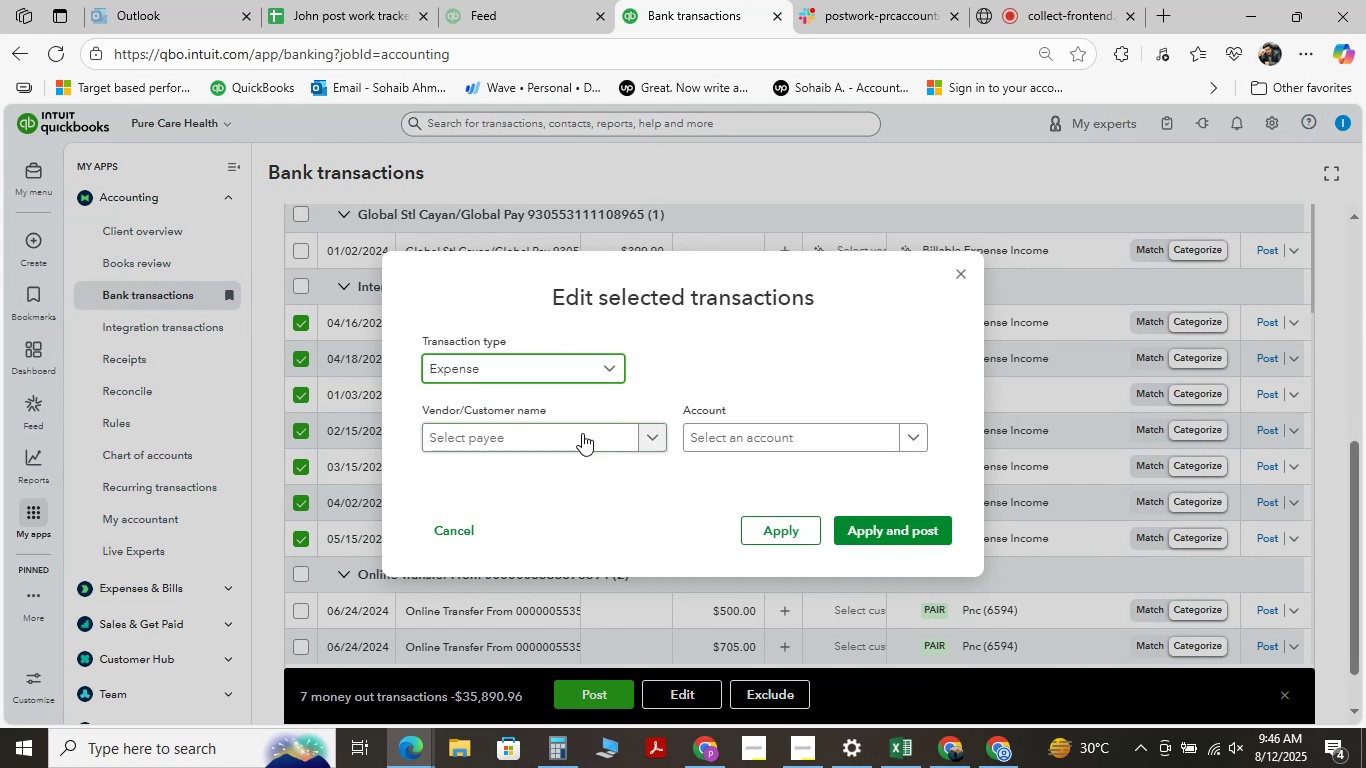 
left_click([581, 441])
 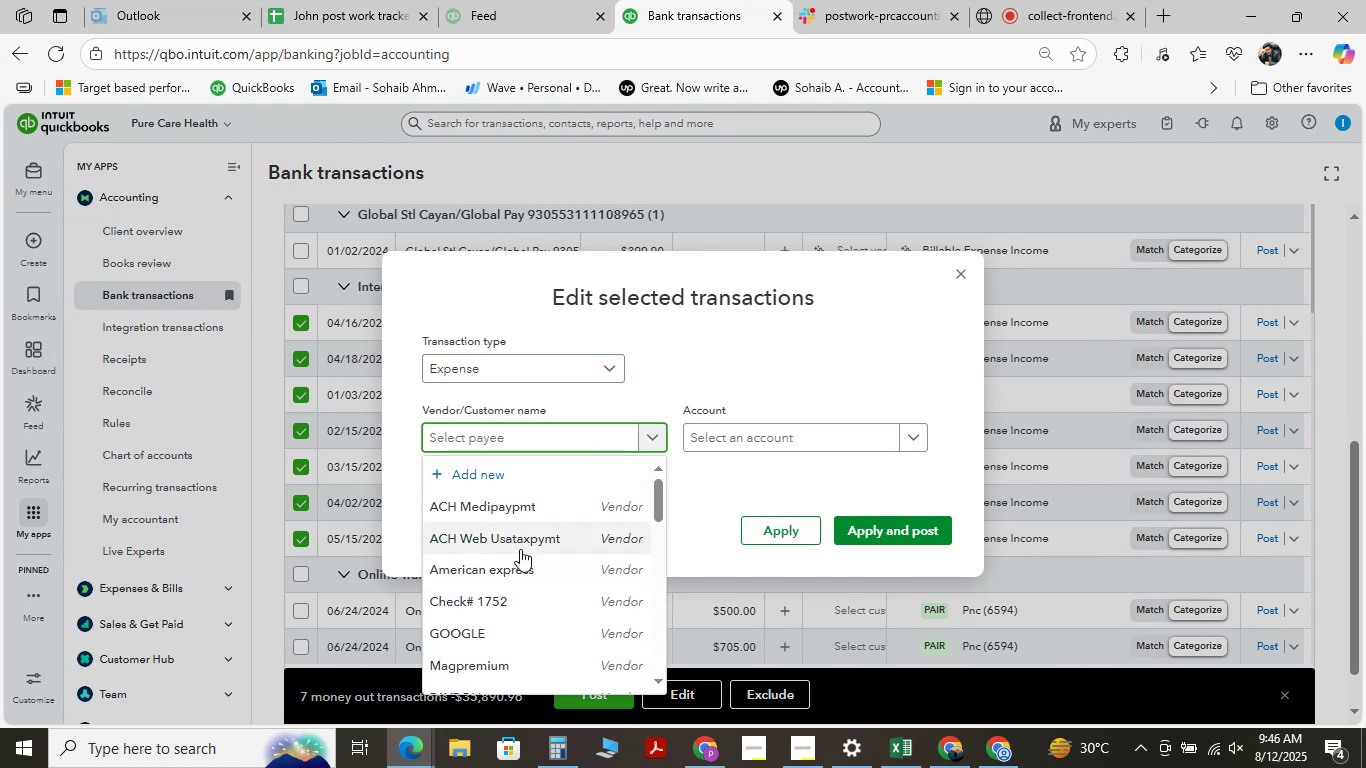 
left_click([553, 529])
 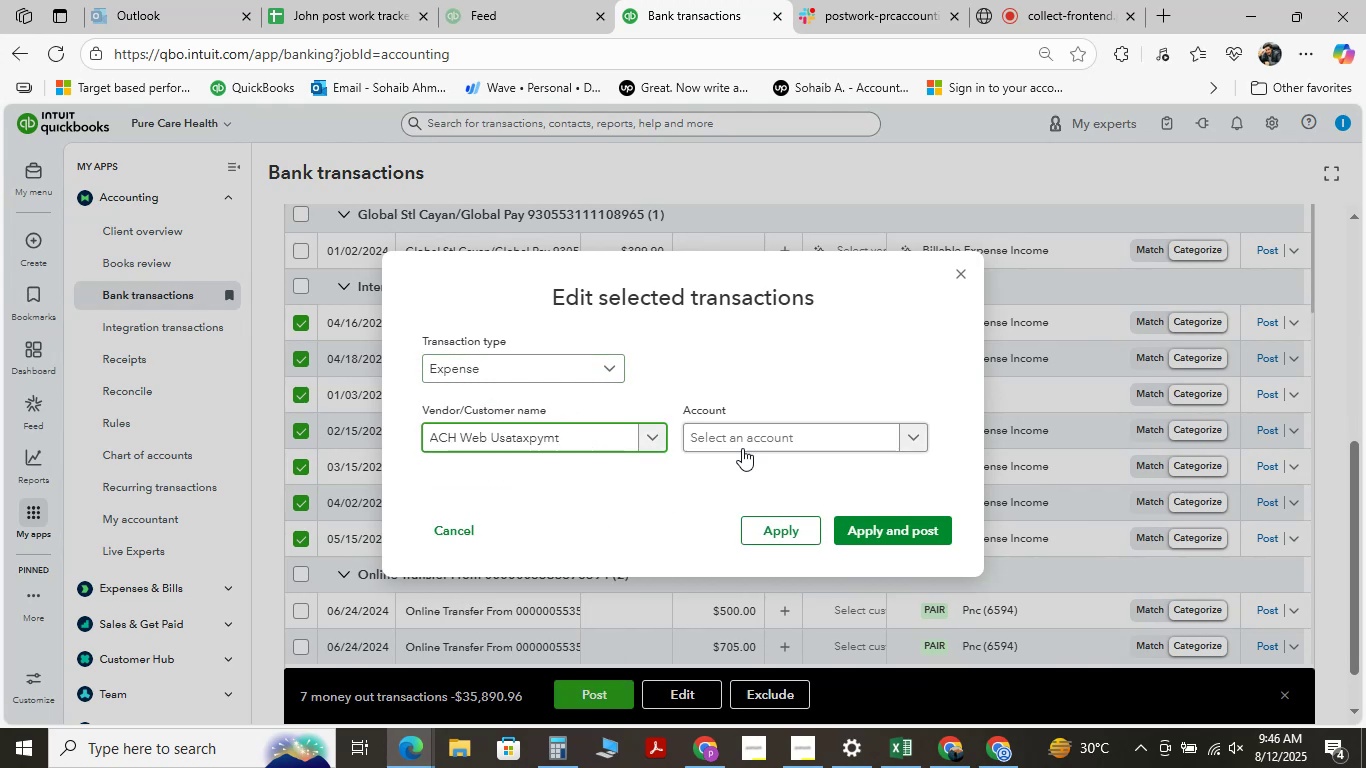 
left_click([747, 443])
 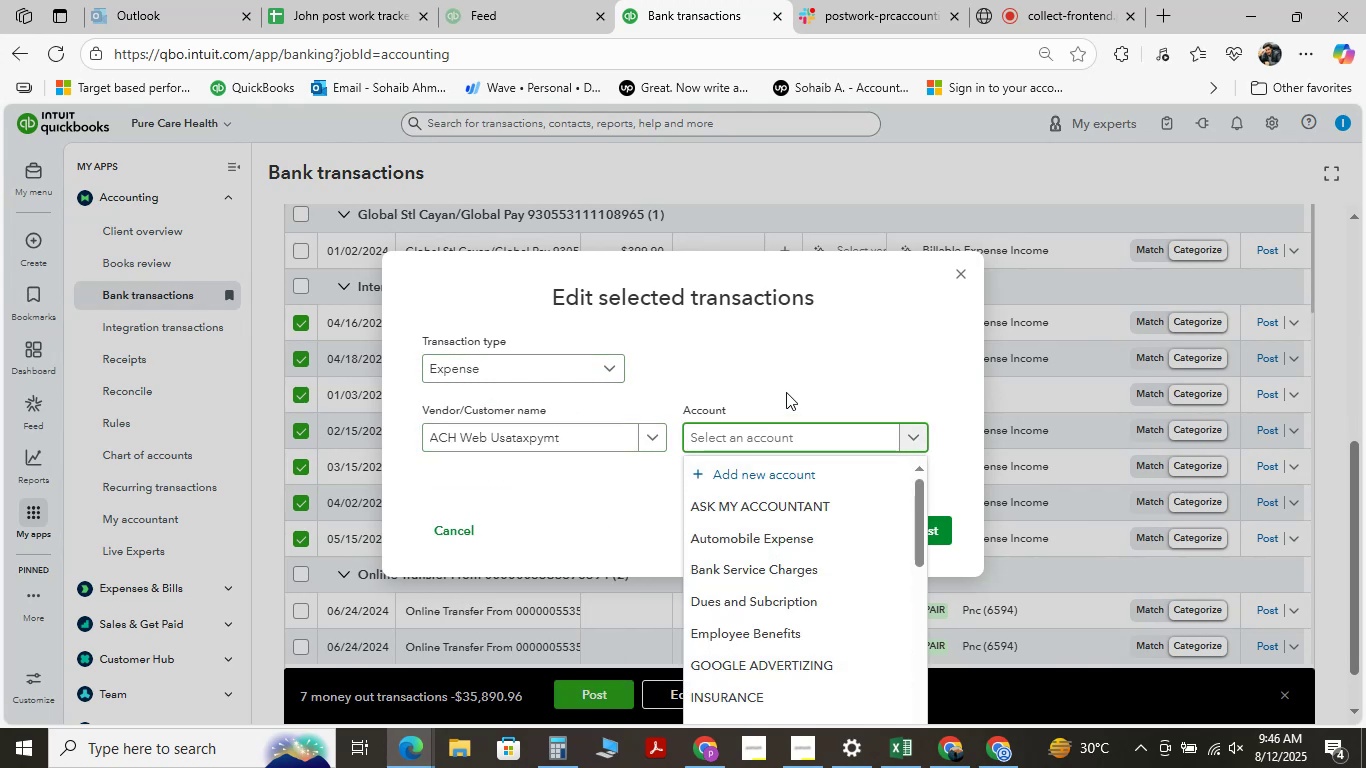 
type(payrol)
 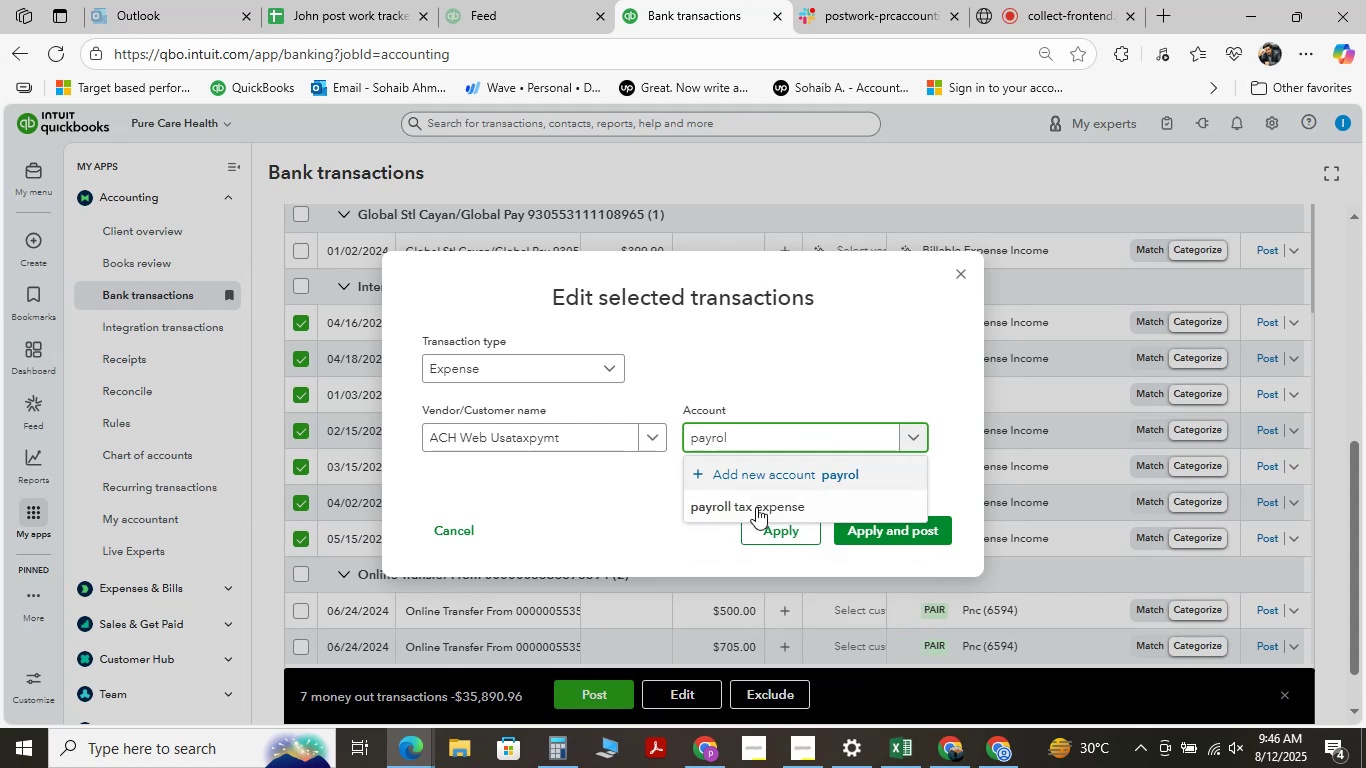 
left_click([756, 507])
 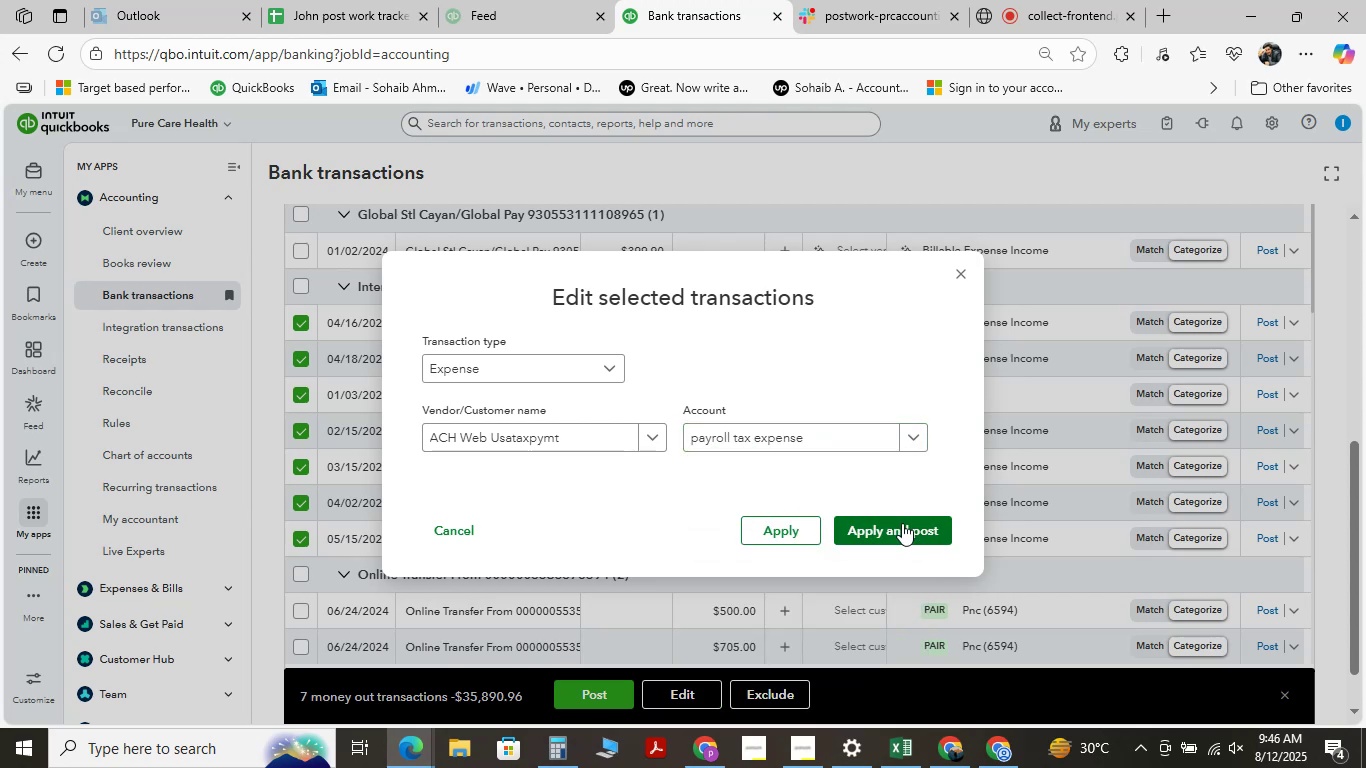 
left_click([903, 524])
 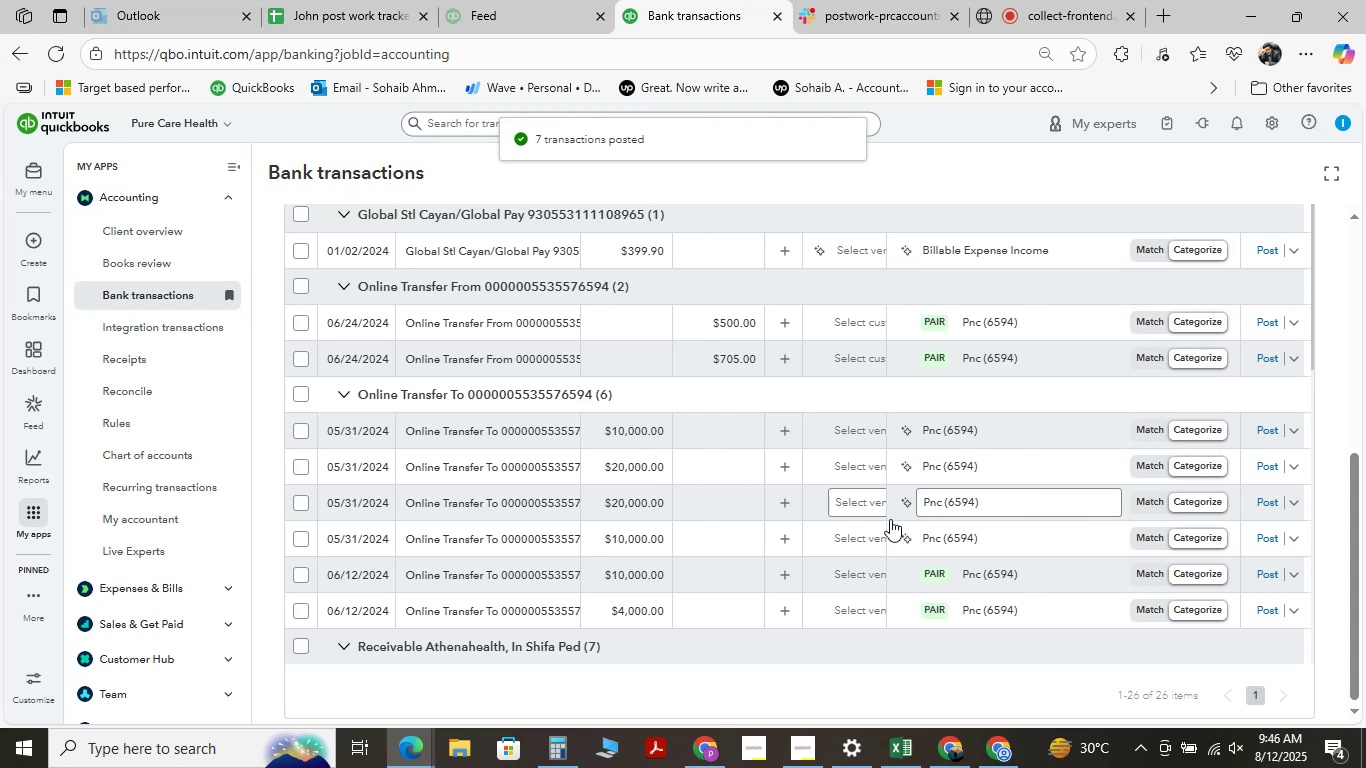 
wait(7.38)
 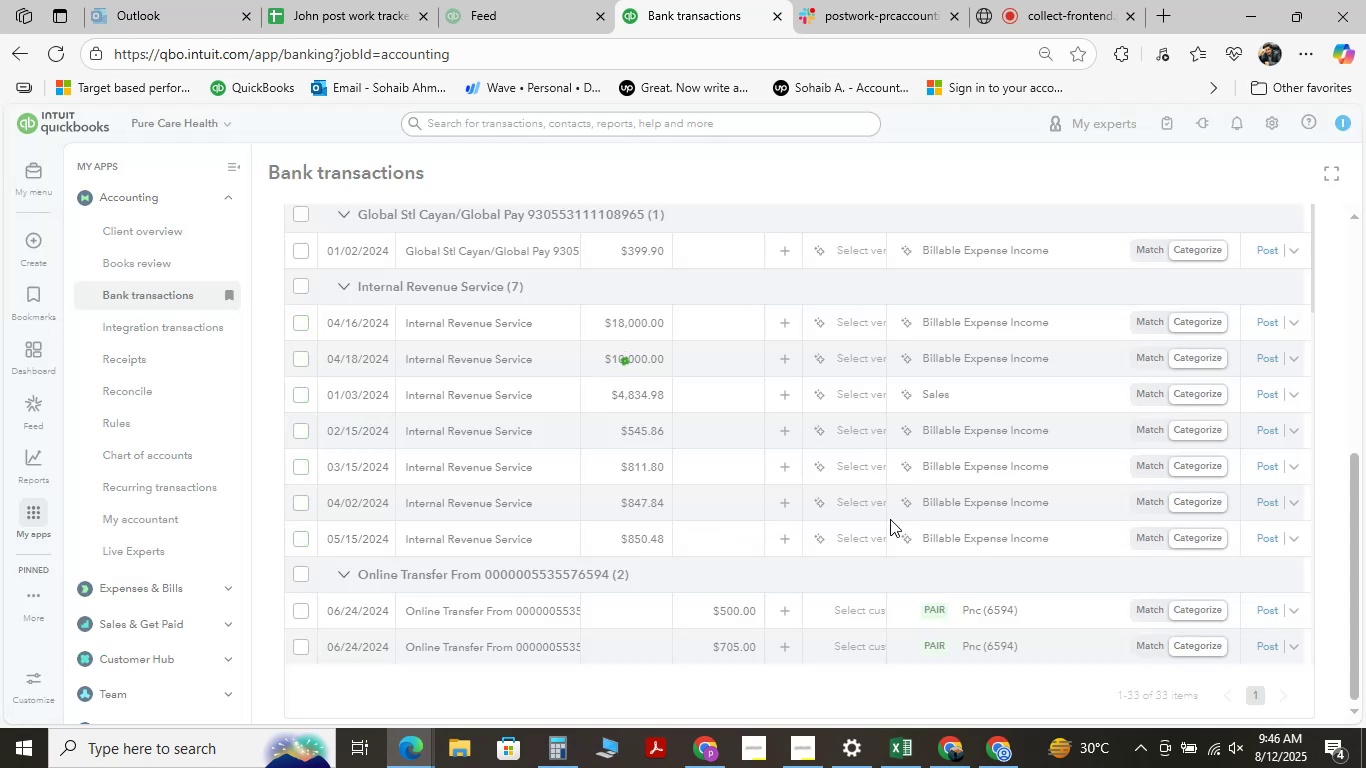 
scroll: coordinate [639, 385], scroll_direction: down, amount: 7.0
 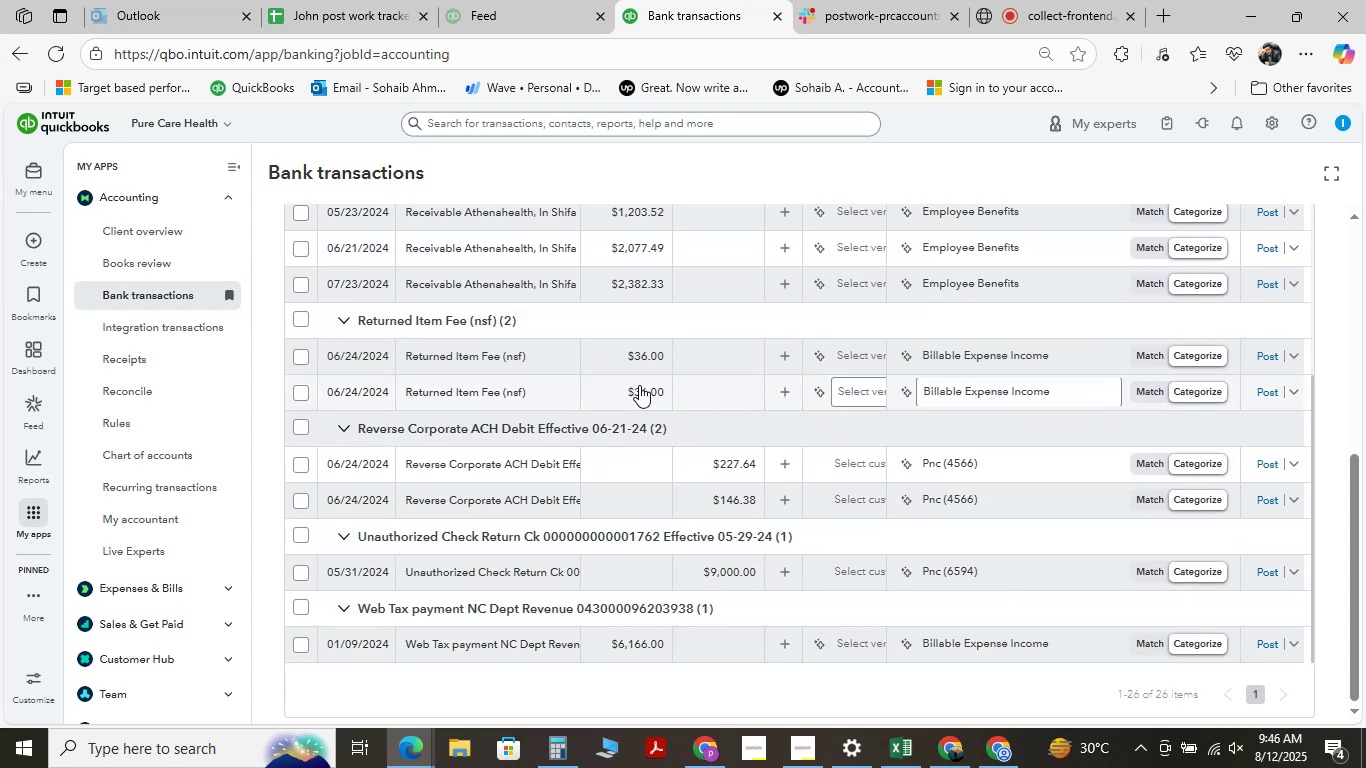 
scroll: coordinate [639, 385], scroll_direction: up, amount: 6.0
 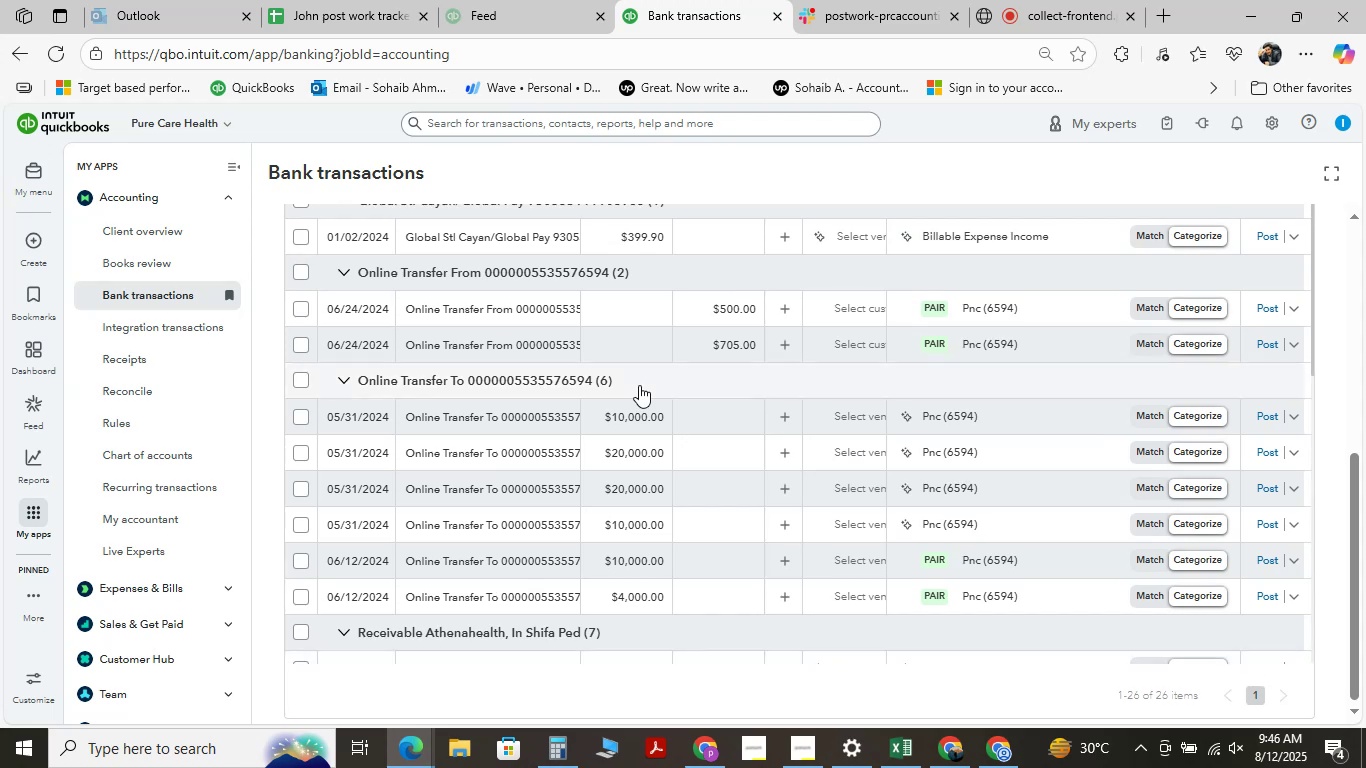 
scroll: coordinate [639, 385], scroll_direction: down, amount: 3.0
 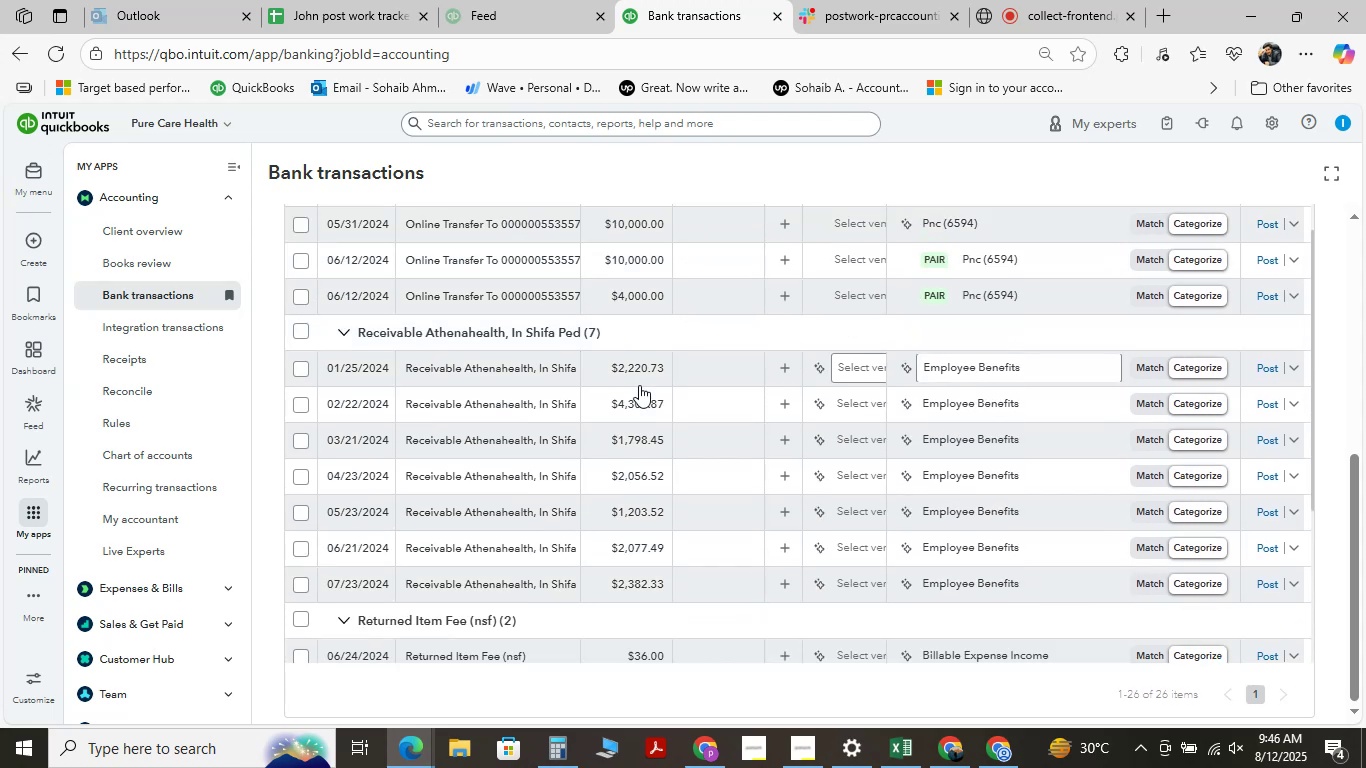 
scroll: coordinate [646, 402], scroll_direction: up, amount: 10.0
 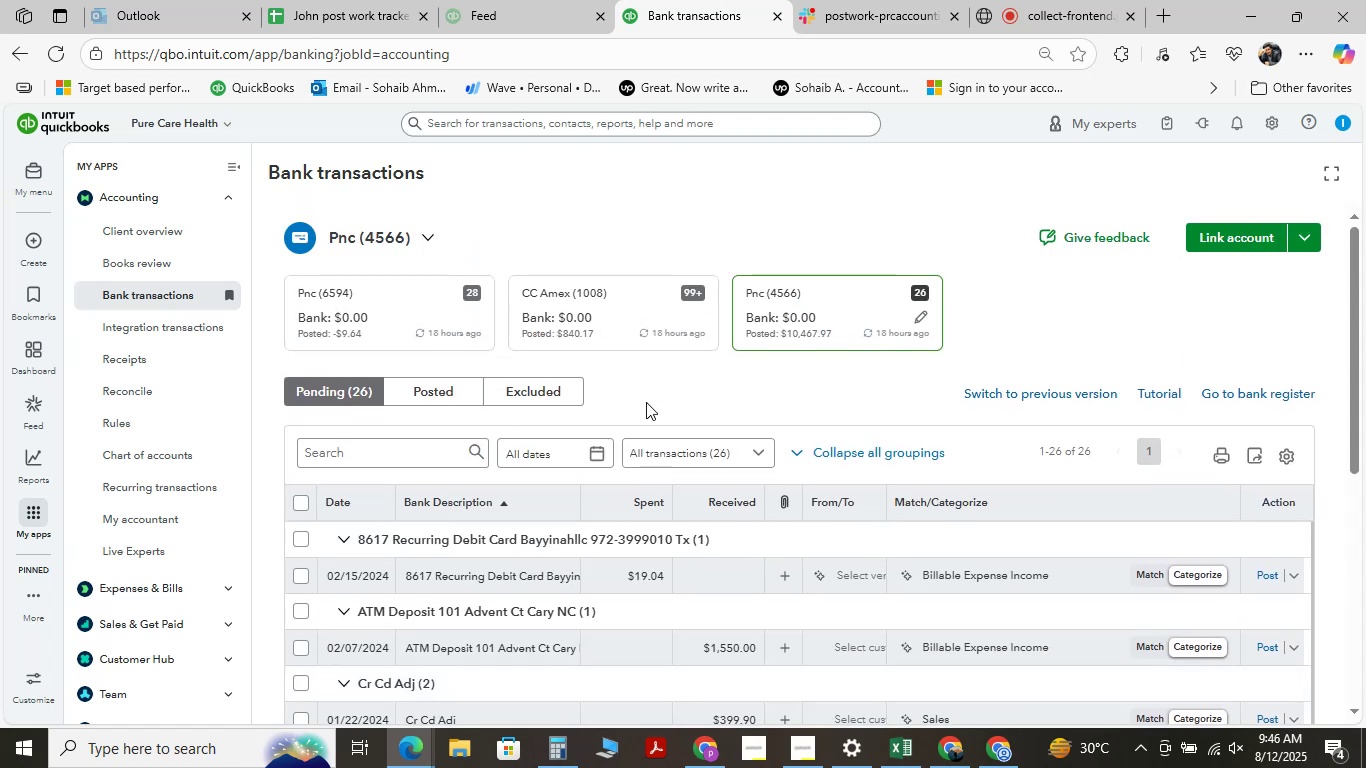 
scroll: coordinate [543, 404], scroll_direction: down, amount: 8.0
 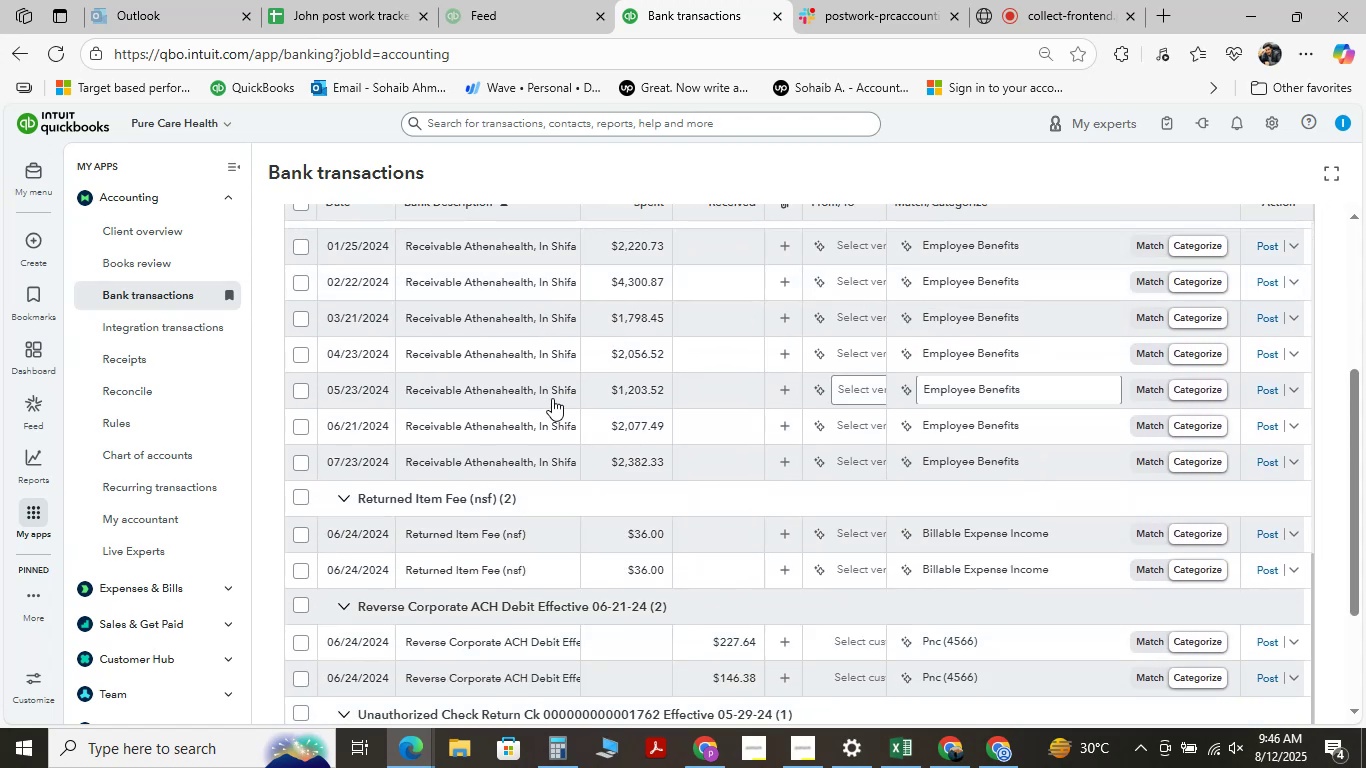 
scroll: coordinate [709, 357], scroll_direction: up, amount: 21.0
 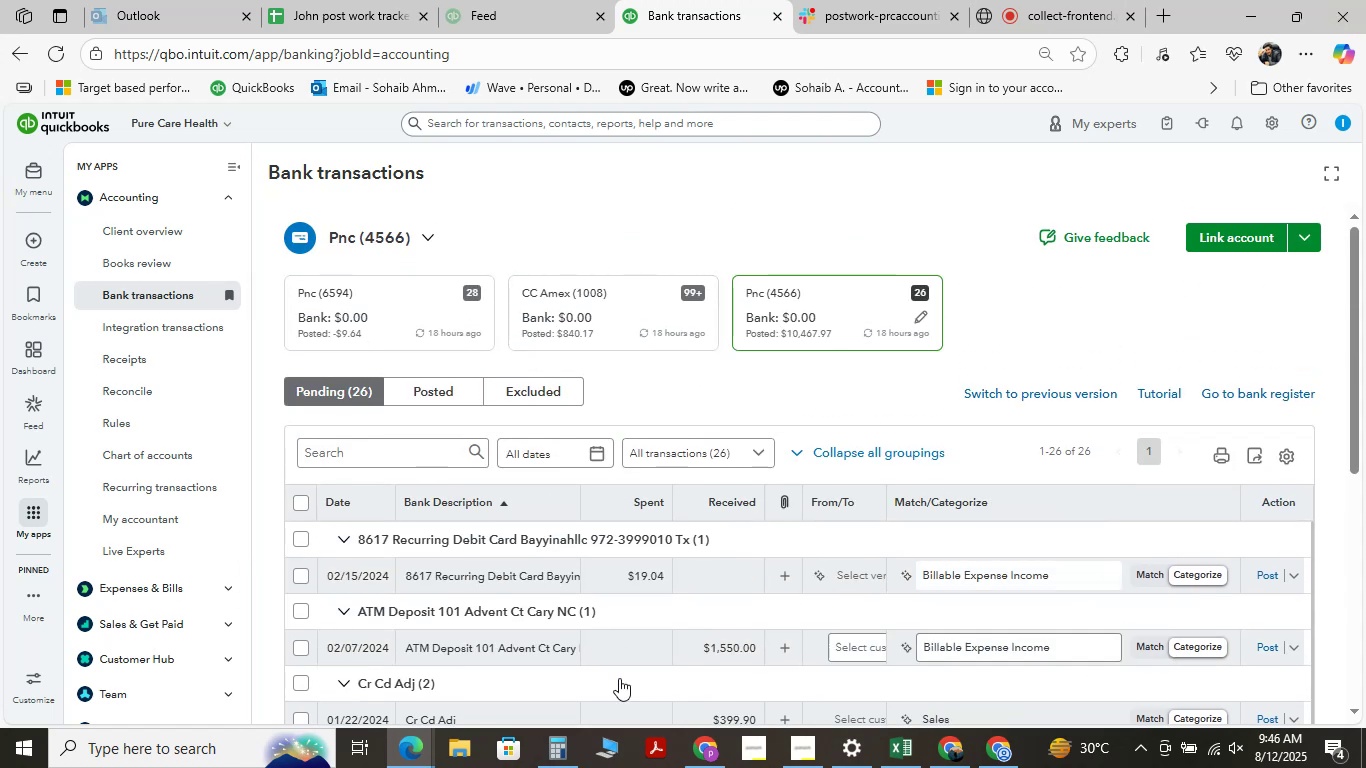 
wait(8.32)
 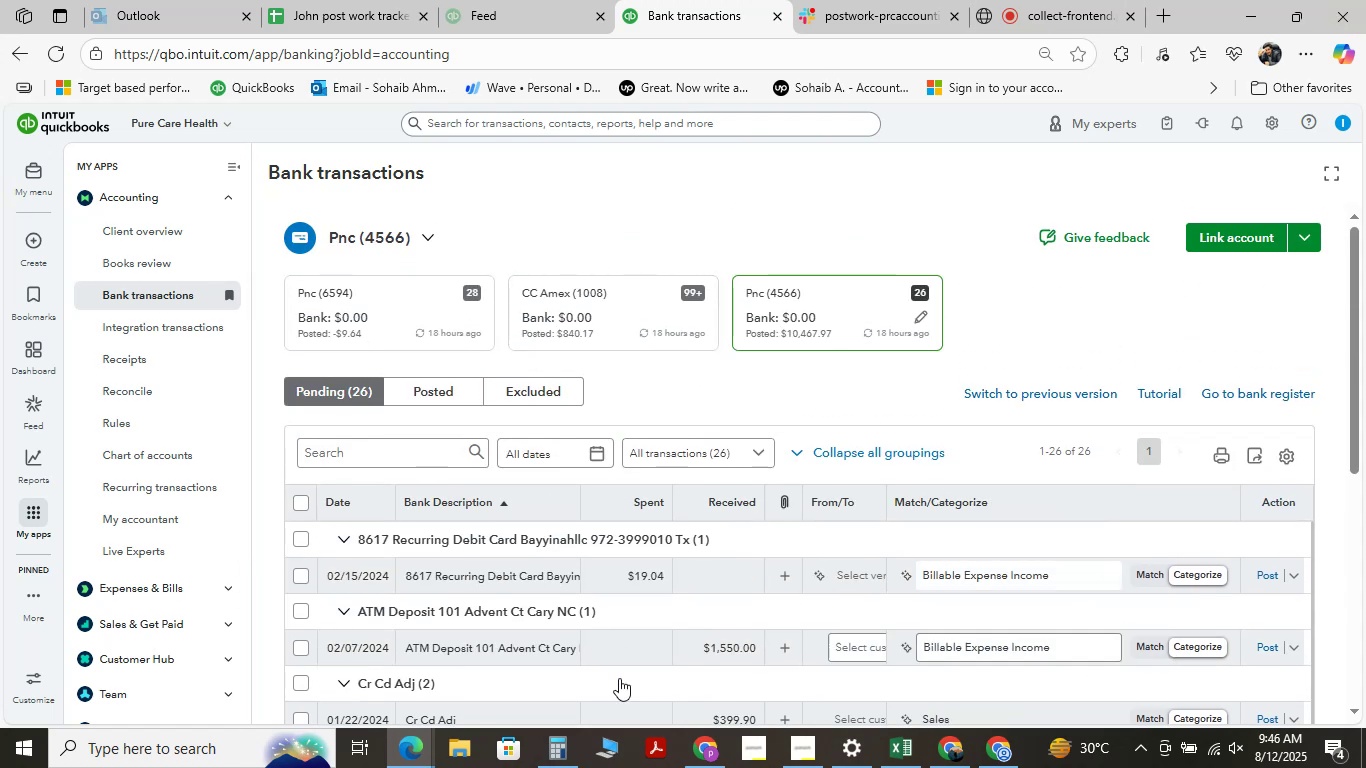 
scroll: coordinate [618, 627], scroll_direction: down, amount: 7.0
 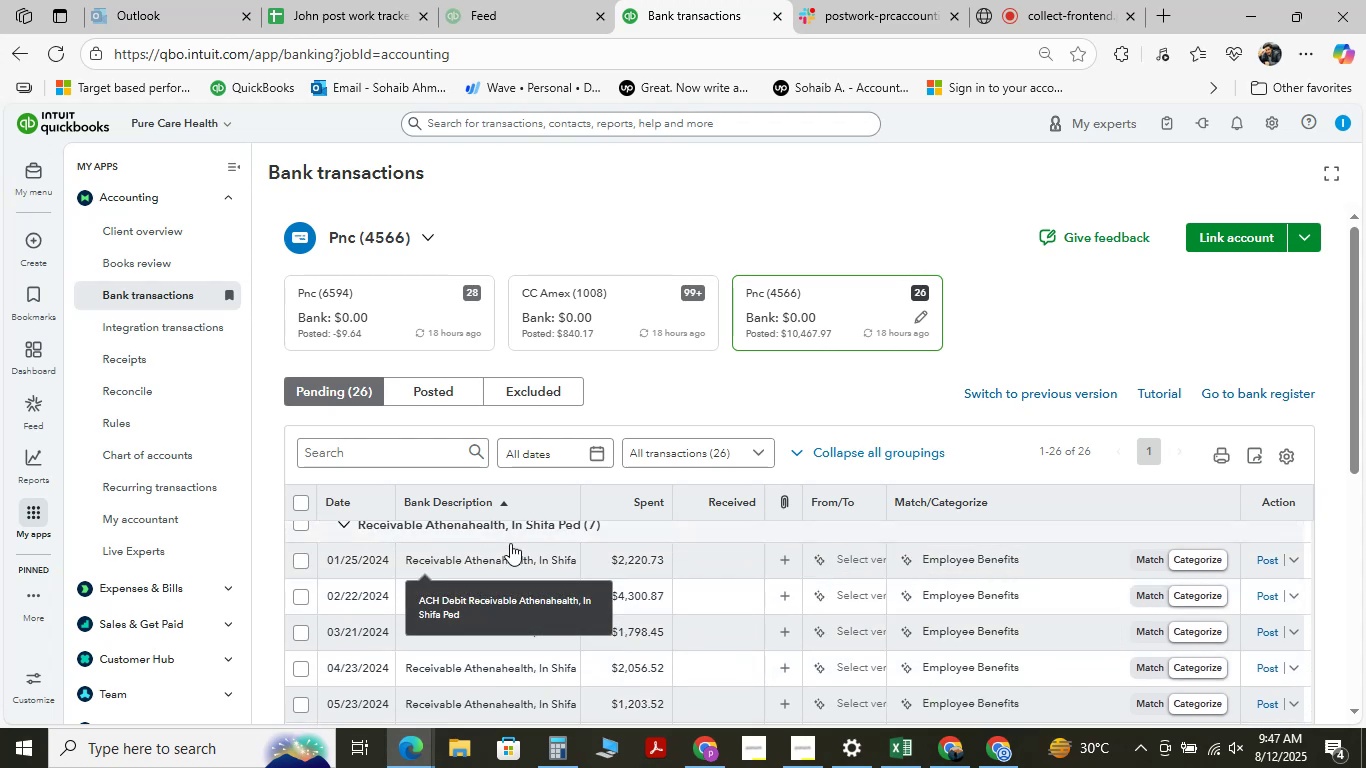 
left_click([512, 560])
 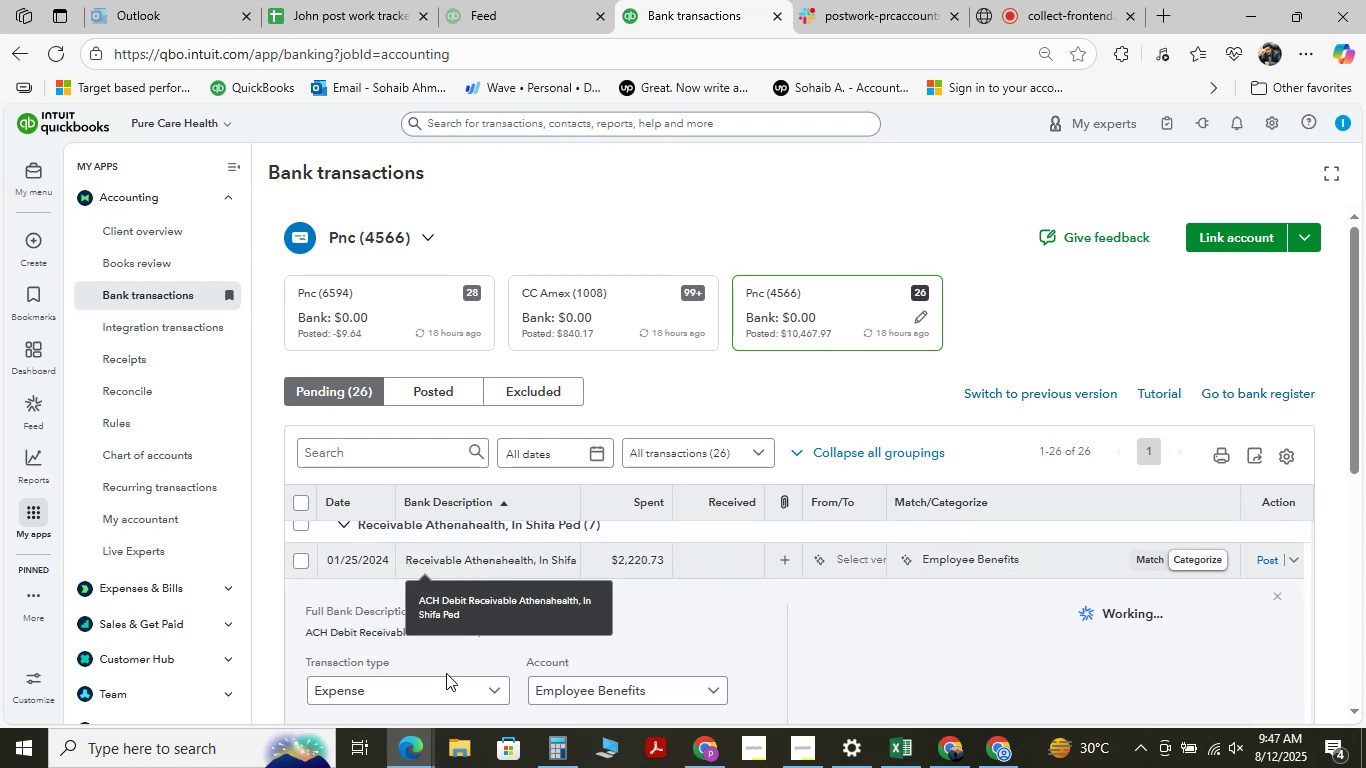 
scroll: coordinate [498, 615], scroll_direction: down, amount: 2.0
 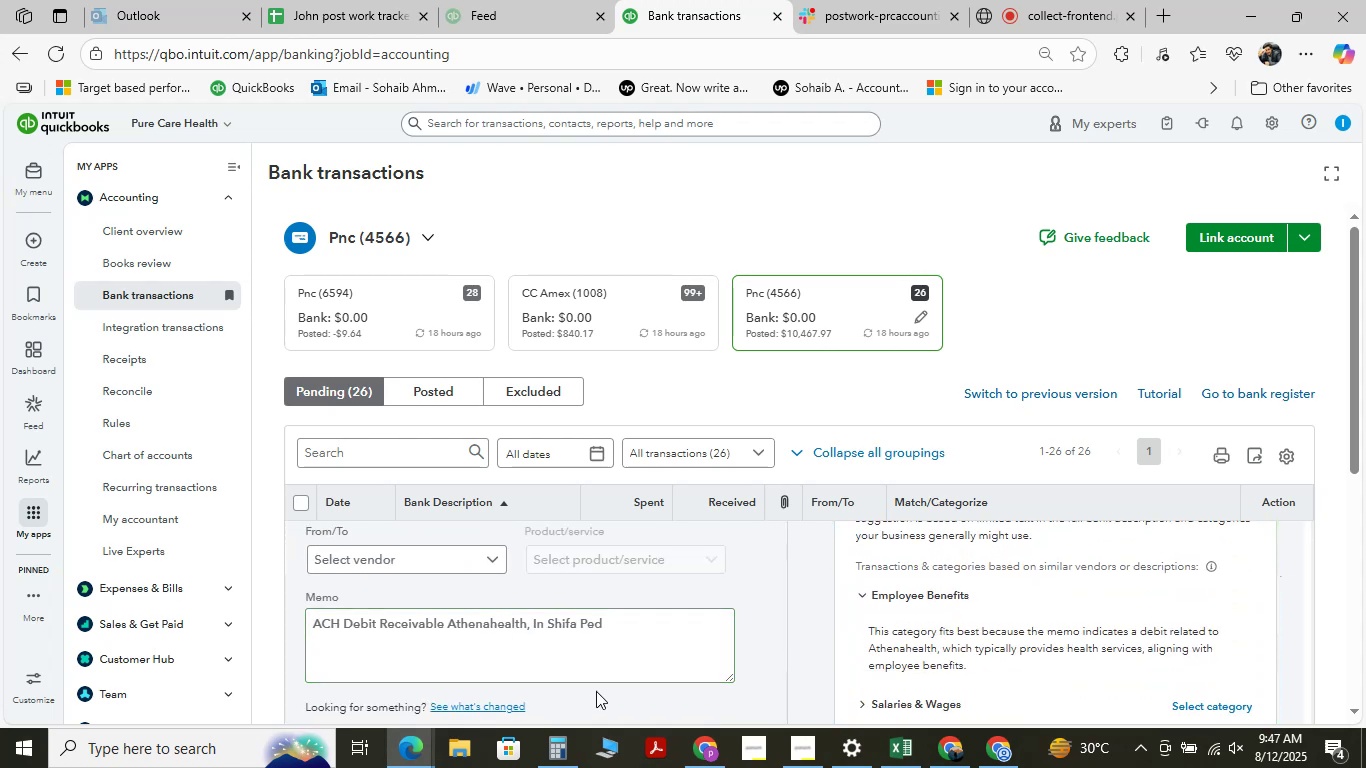 
left_click([618, 637])
 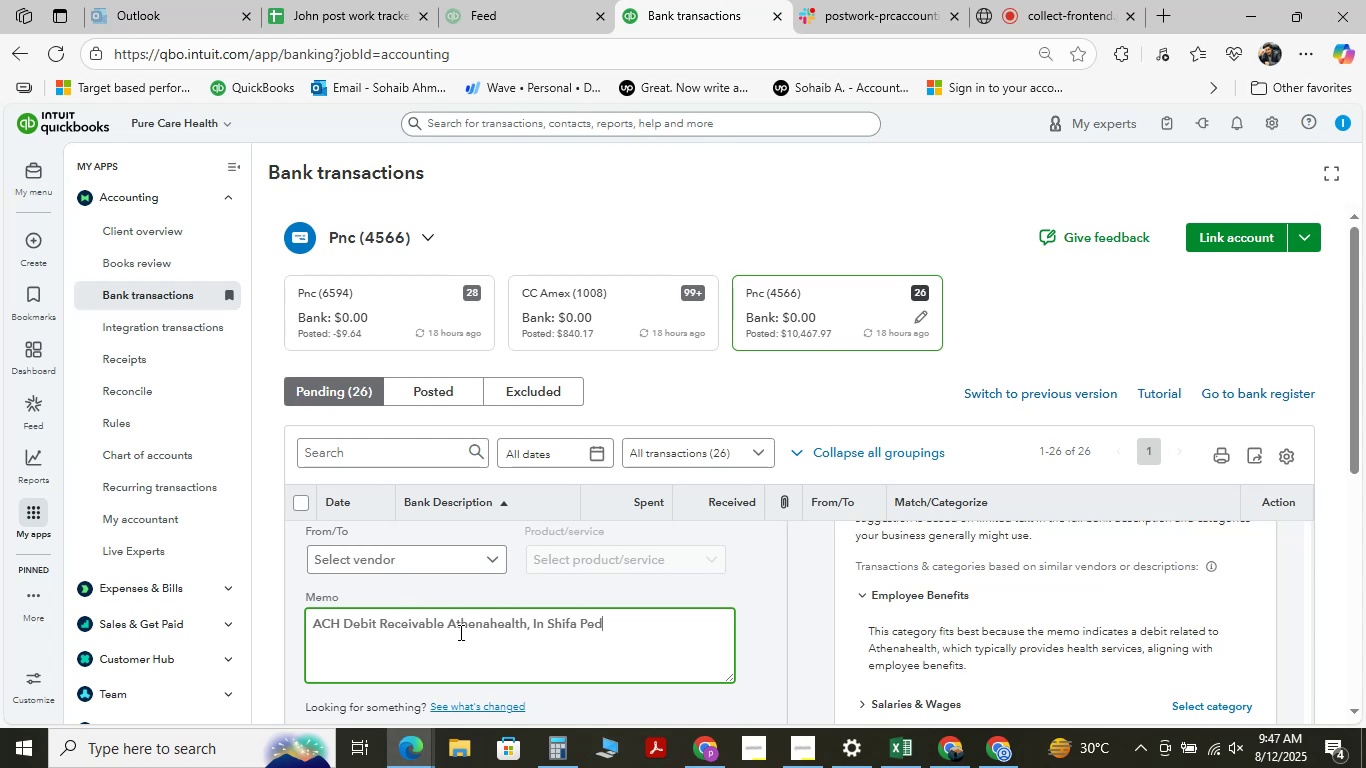 
left_click_drag(start_coordinate=[446, 622], to_coordinate=[607, 647])
 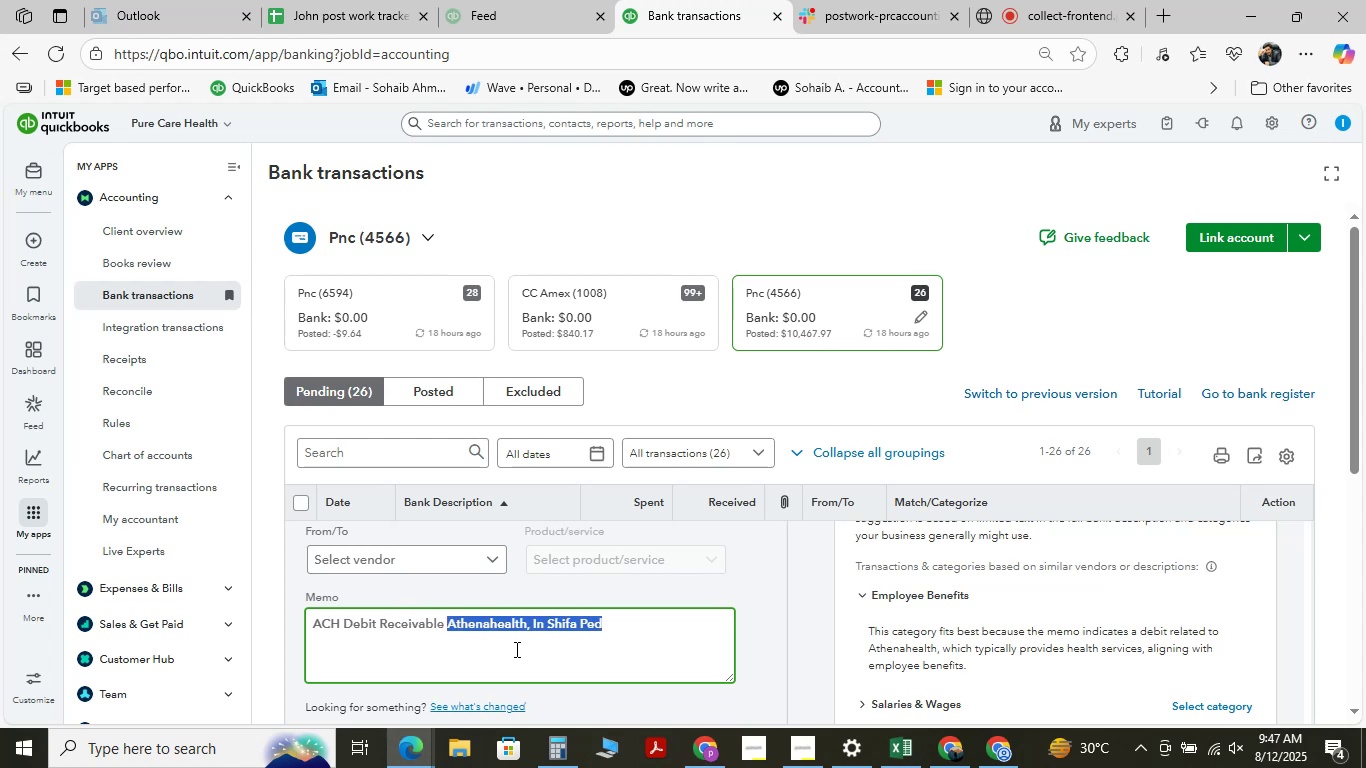 
hold_key(key=ControlLeft, duration=0.94)
 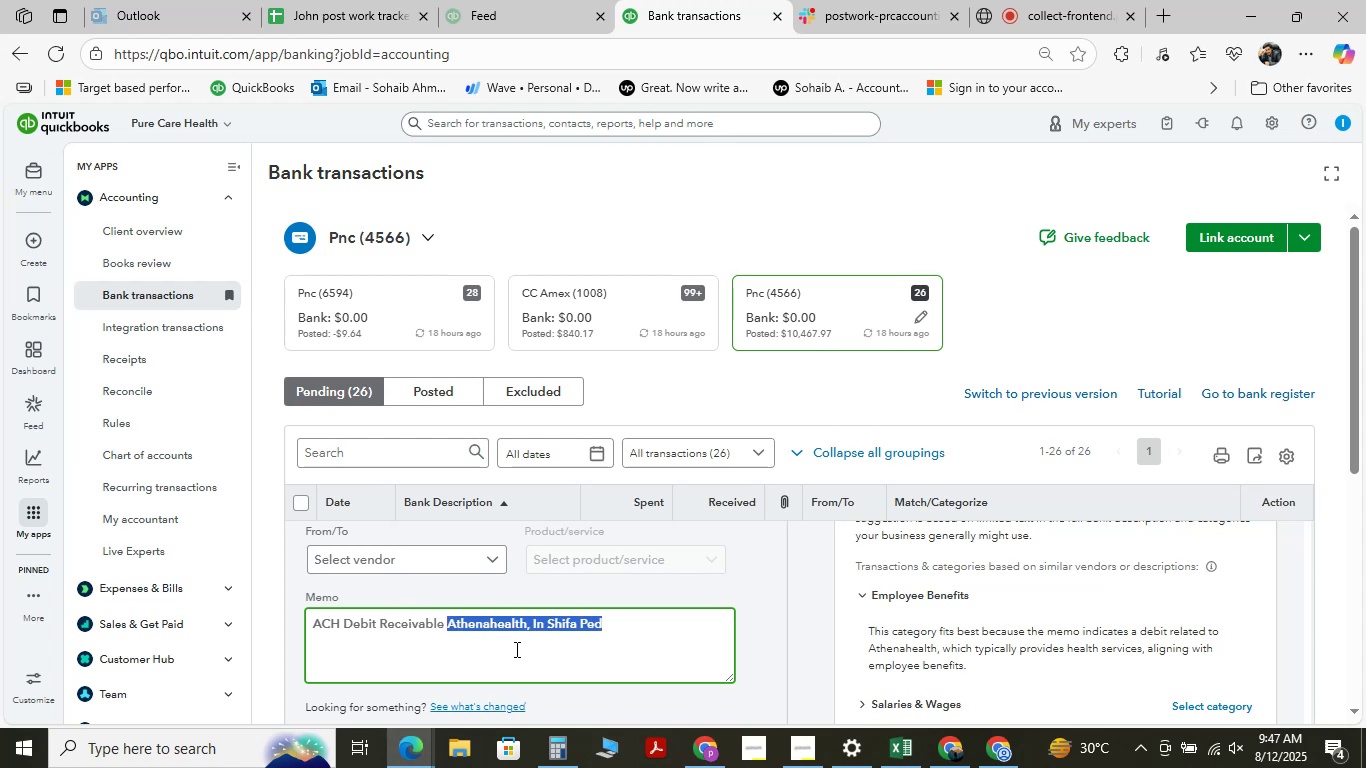 
hold_key(key=C, duration=0.34)
 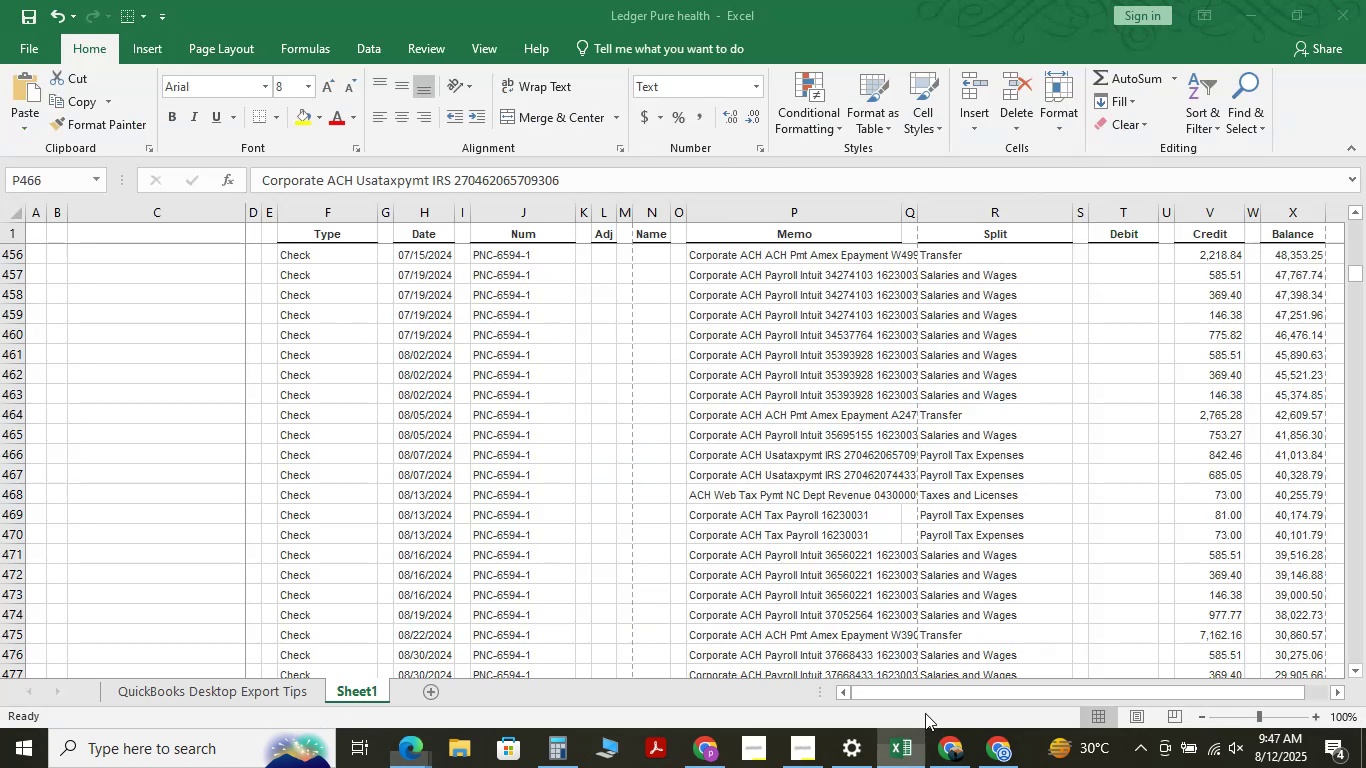 
key(Control+F)
 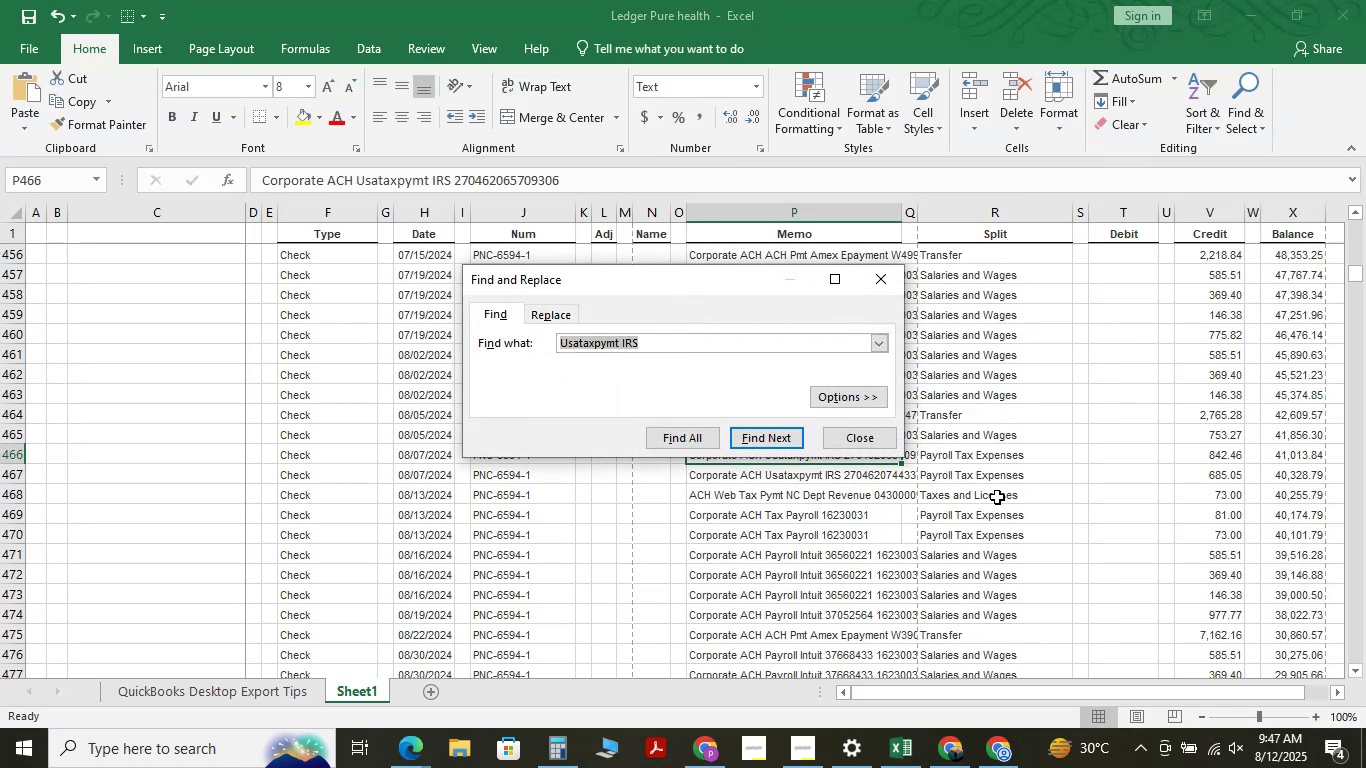 
key(Space)
 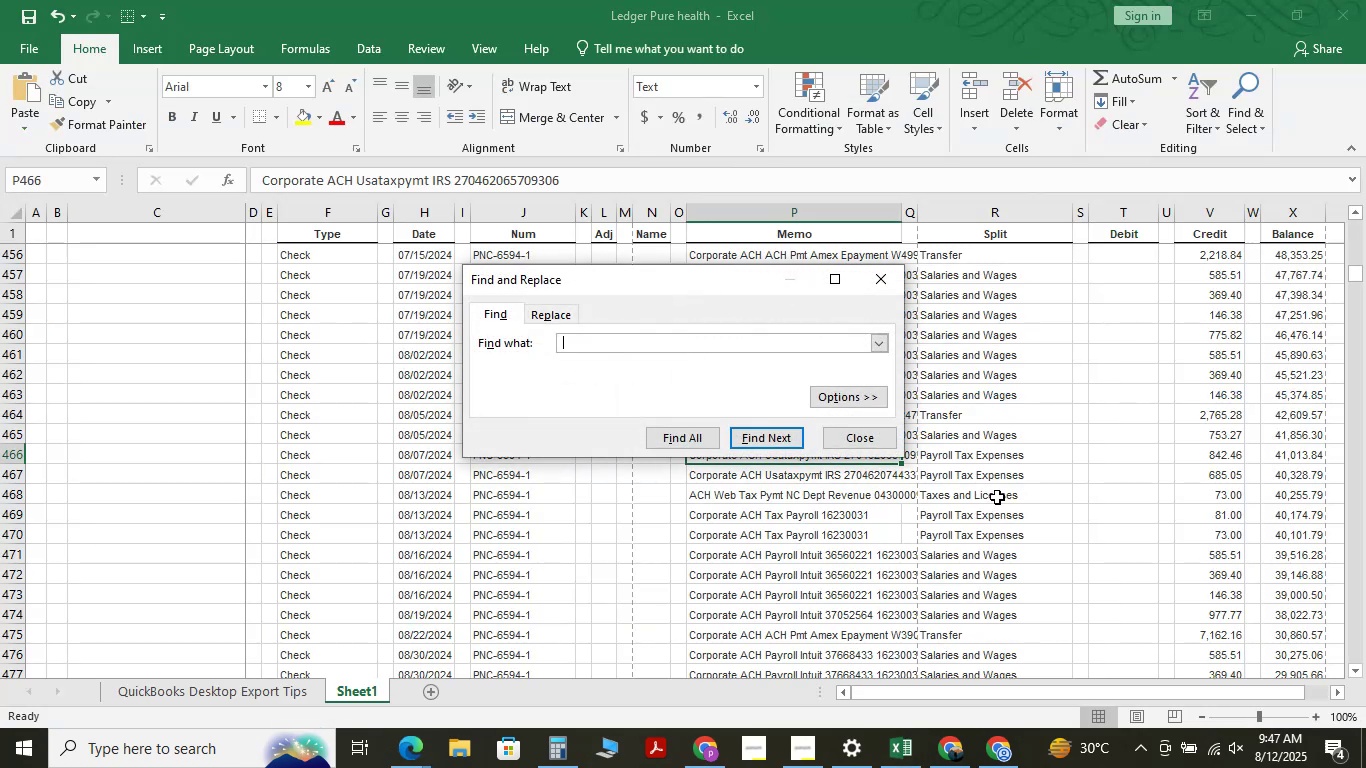 
key(Backspace)
 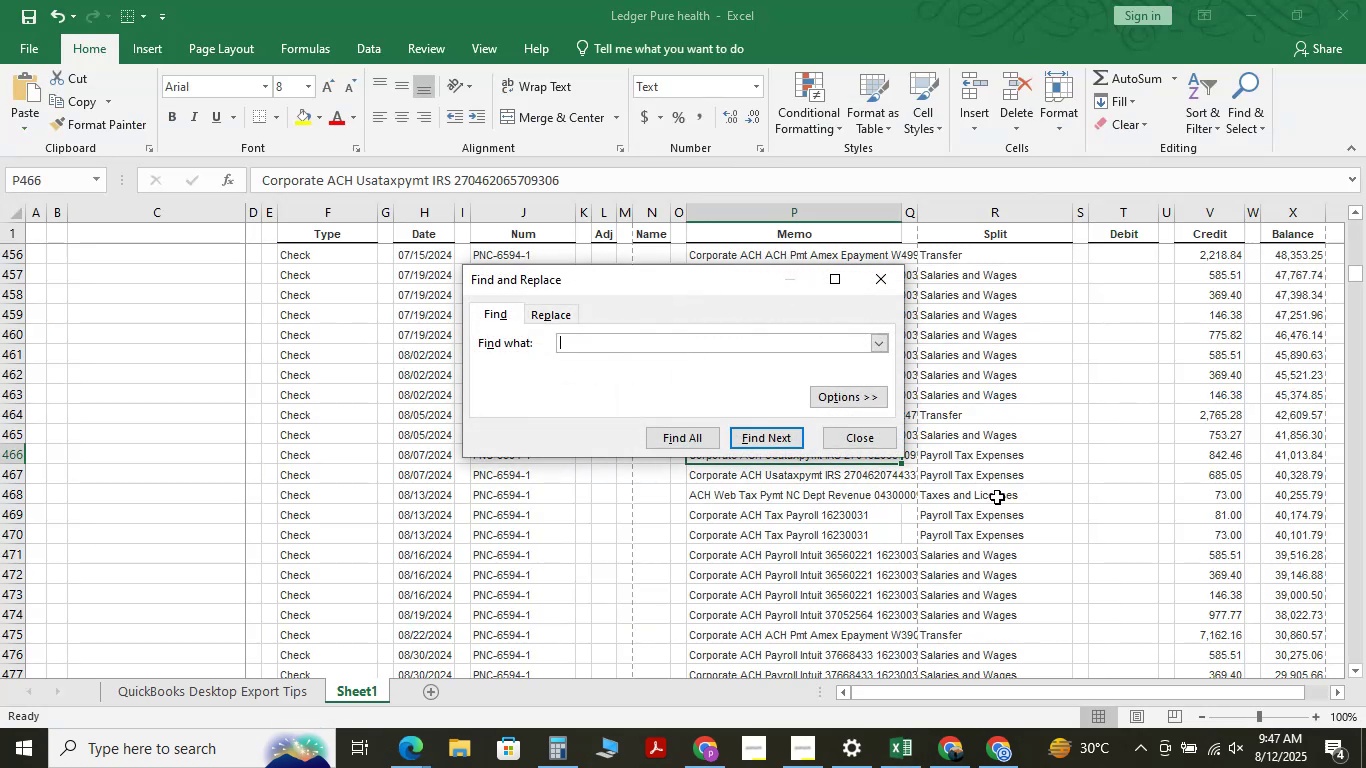 
key(Control+V)
 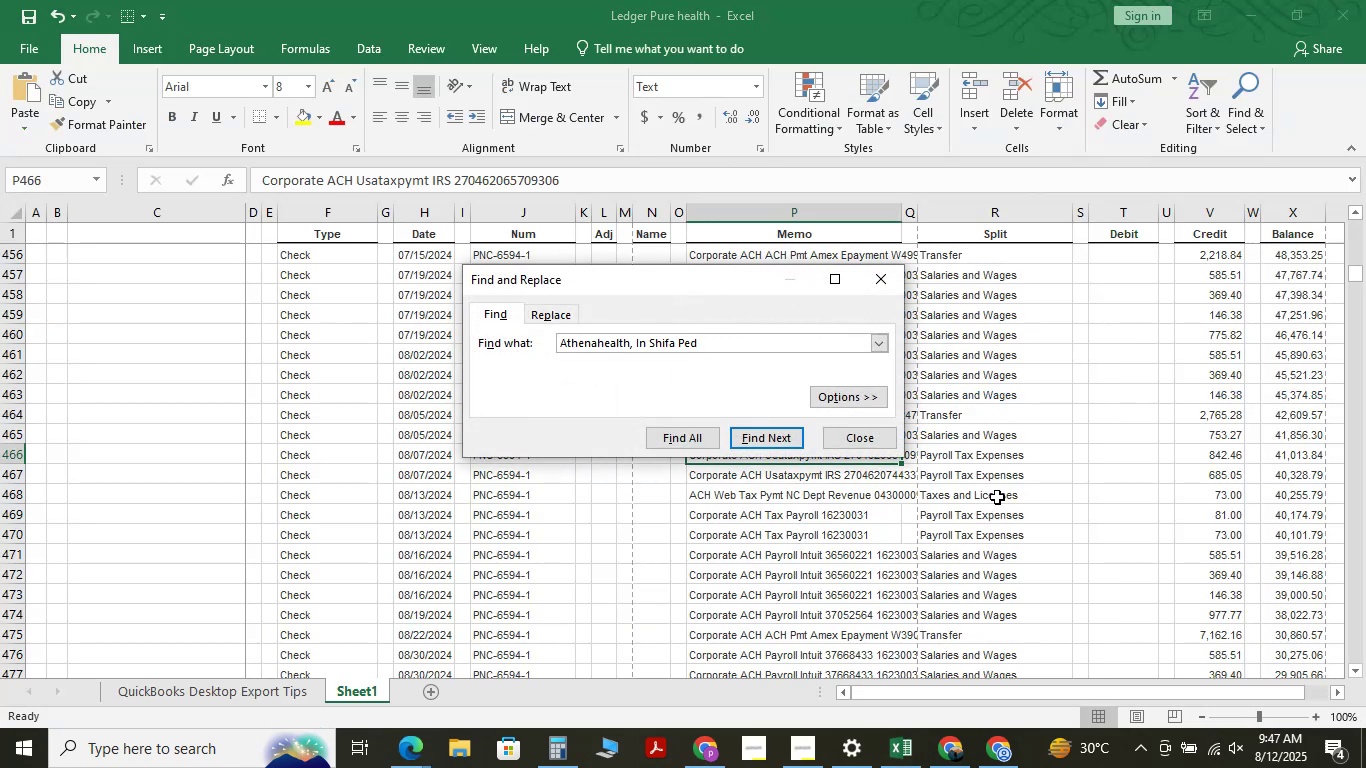 
key(NumpadEnter)
 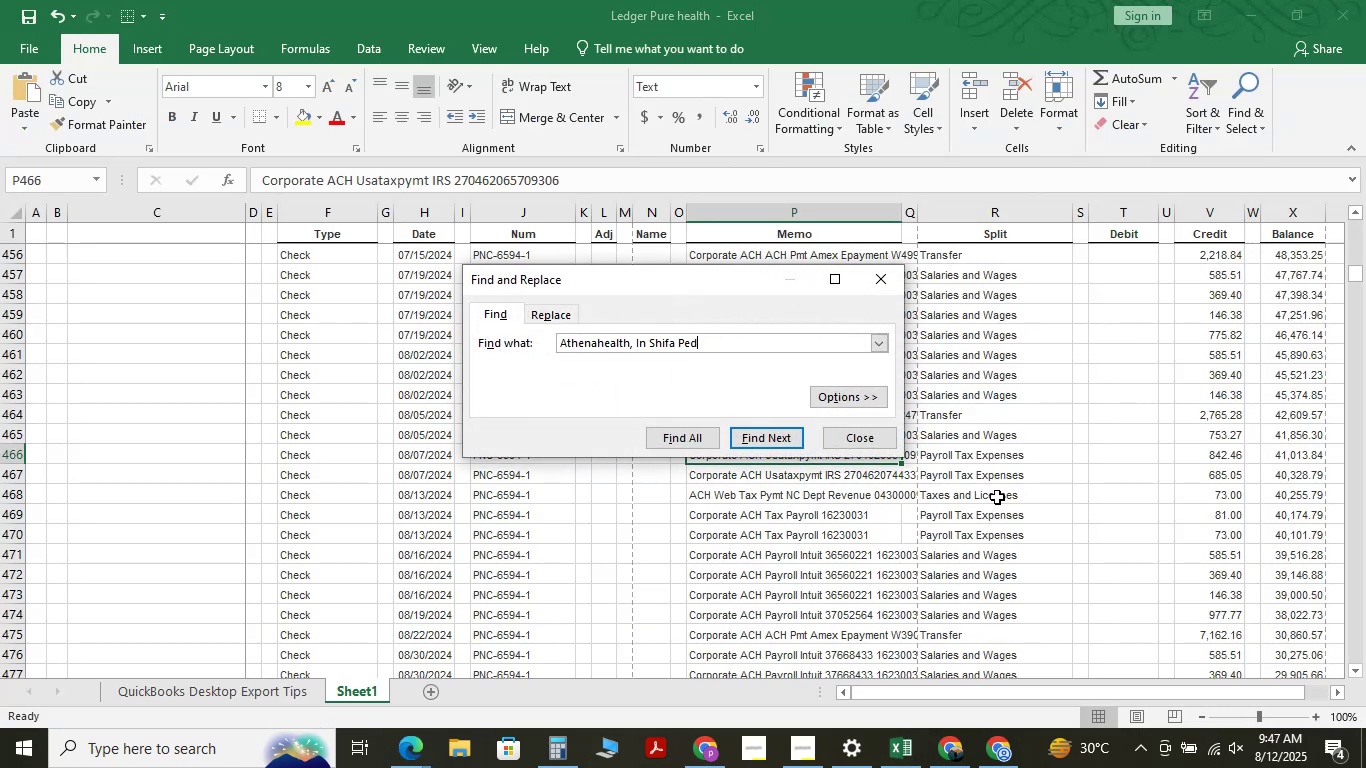 
key(NumpadEnter)
 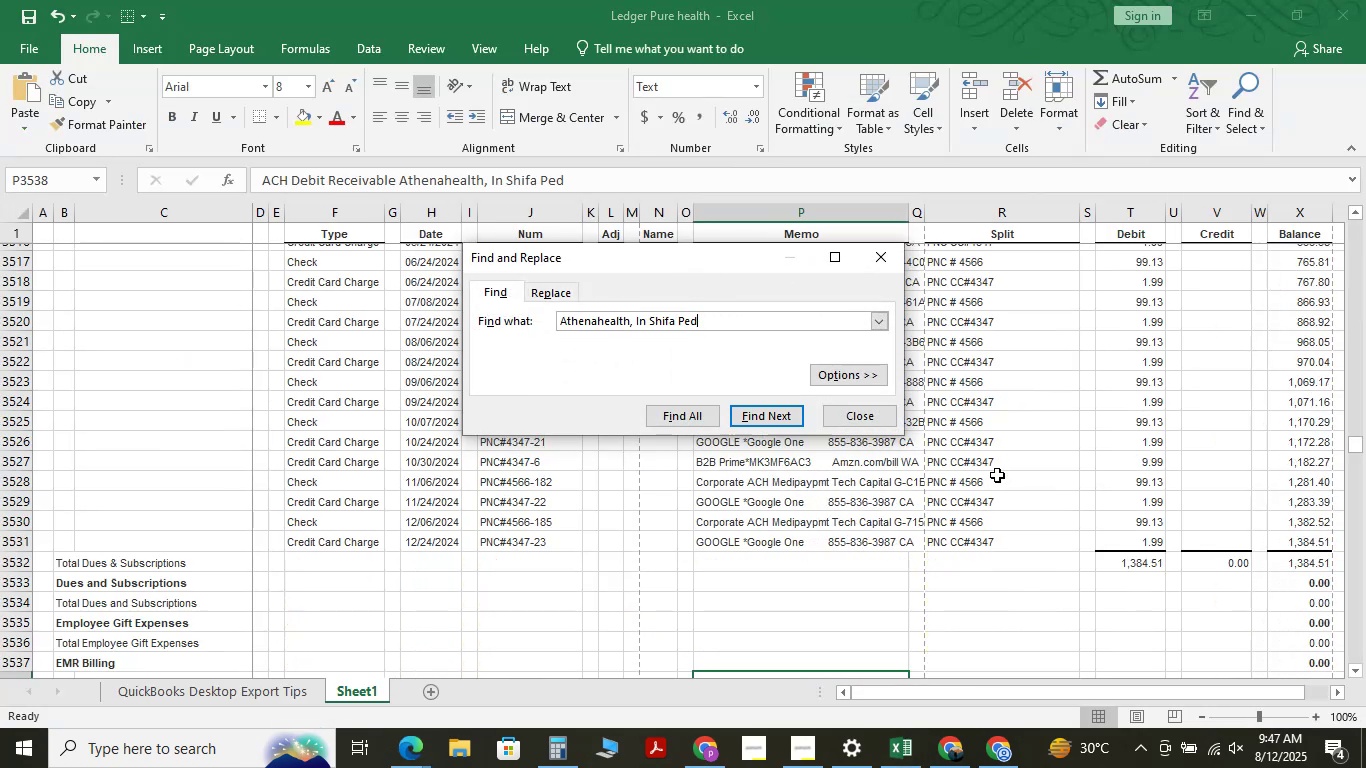 
key(NumpadEnter)
 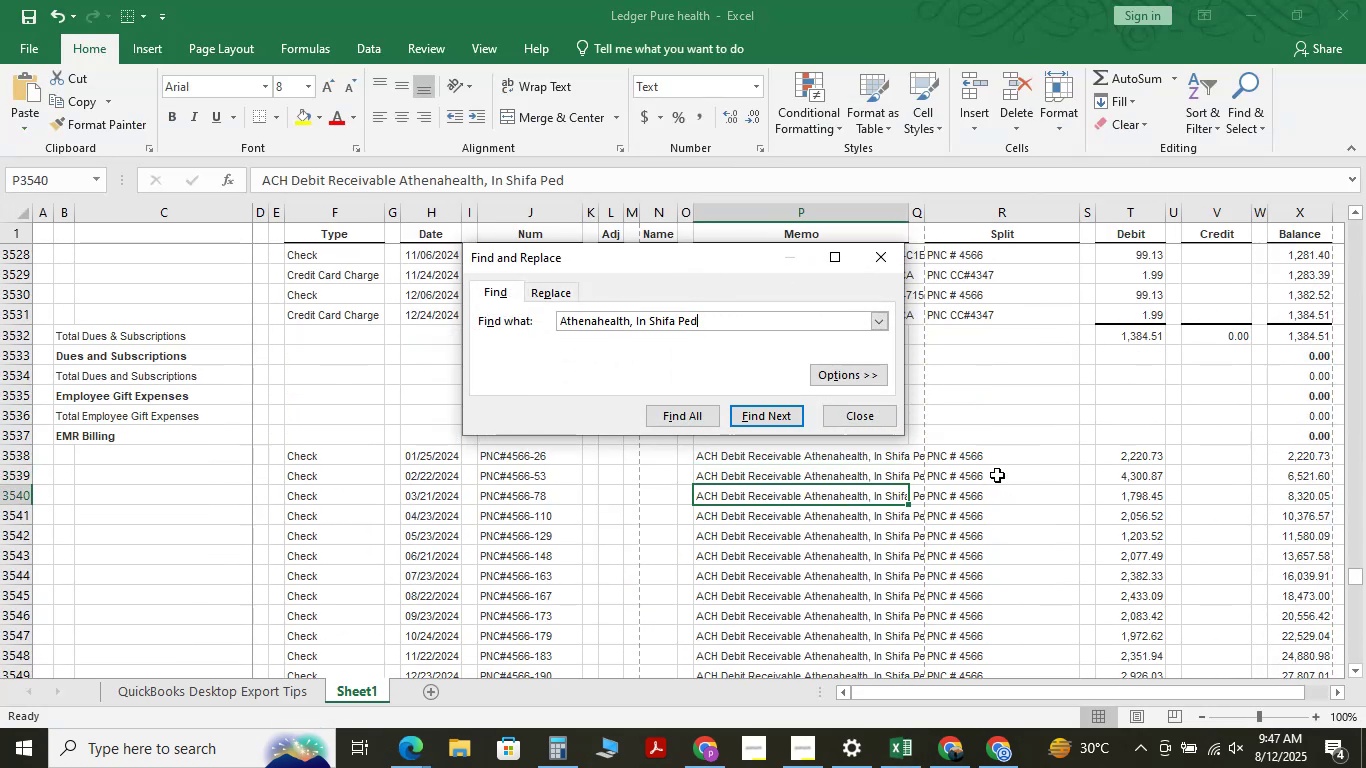 
key(NumpadEnter)
 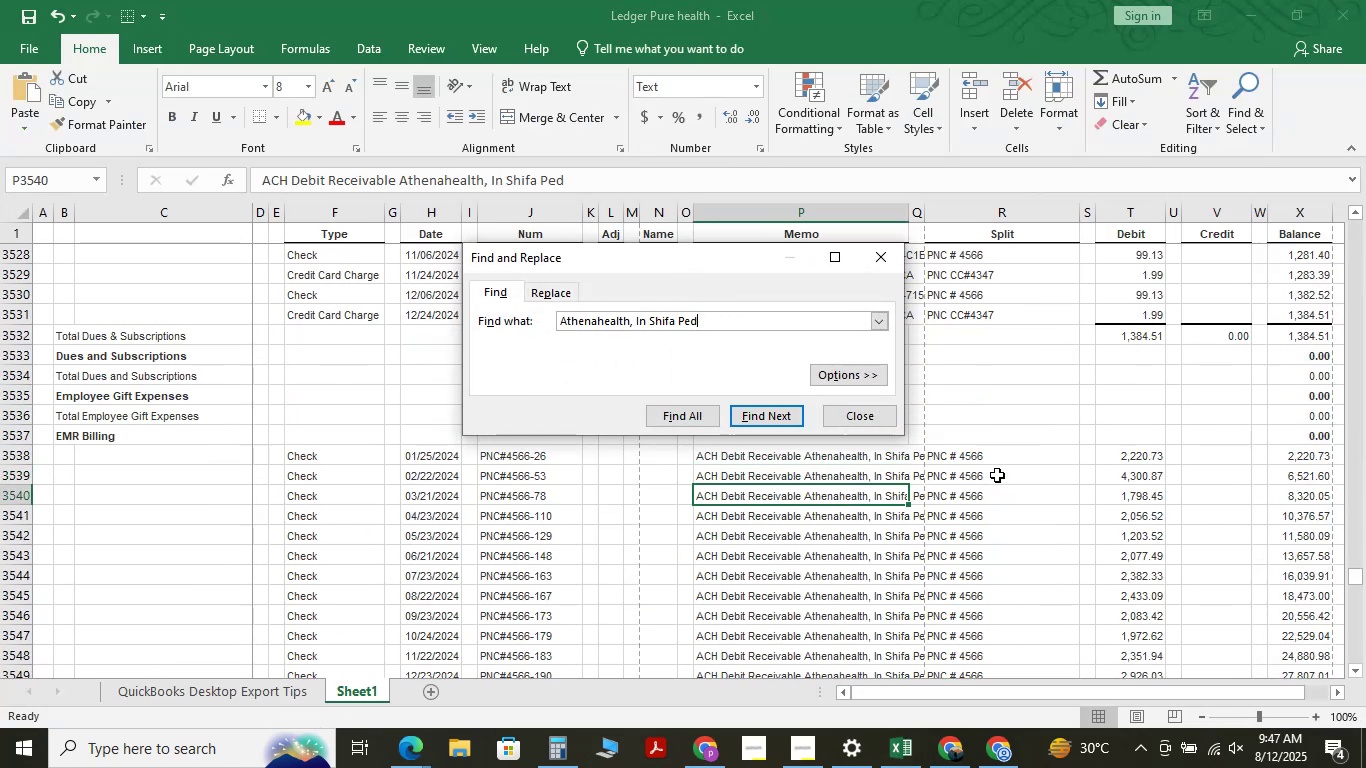 
key(NumpadEnter)
 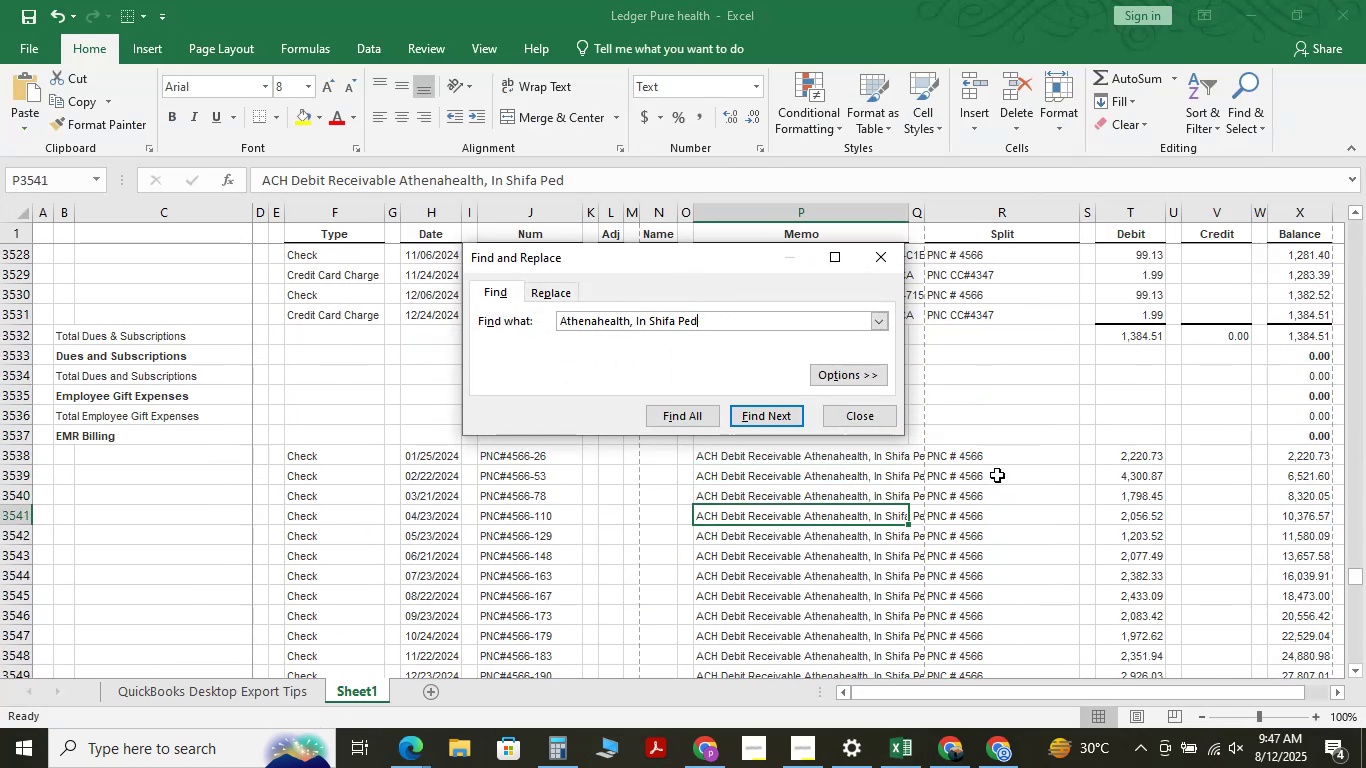 
key(NumpadEnter)
 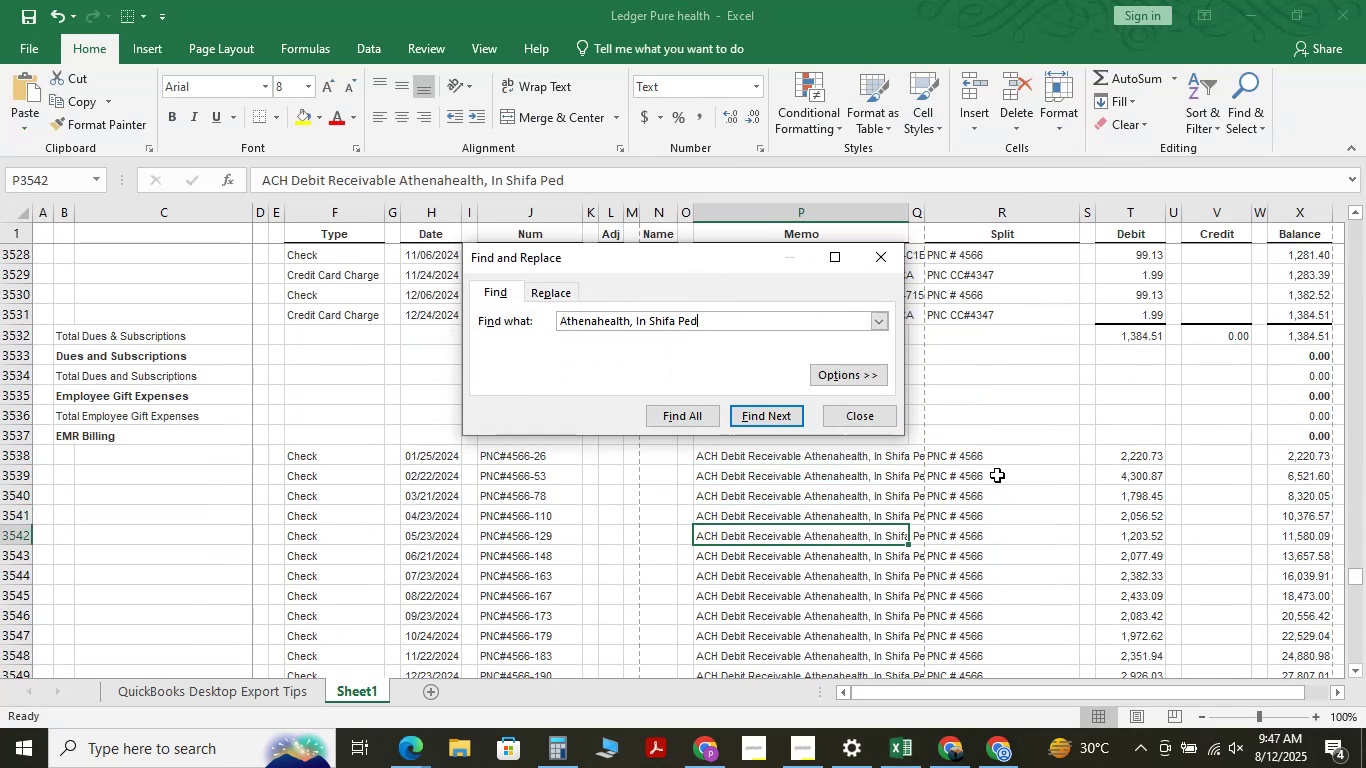 
key(NumpadEnter)
 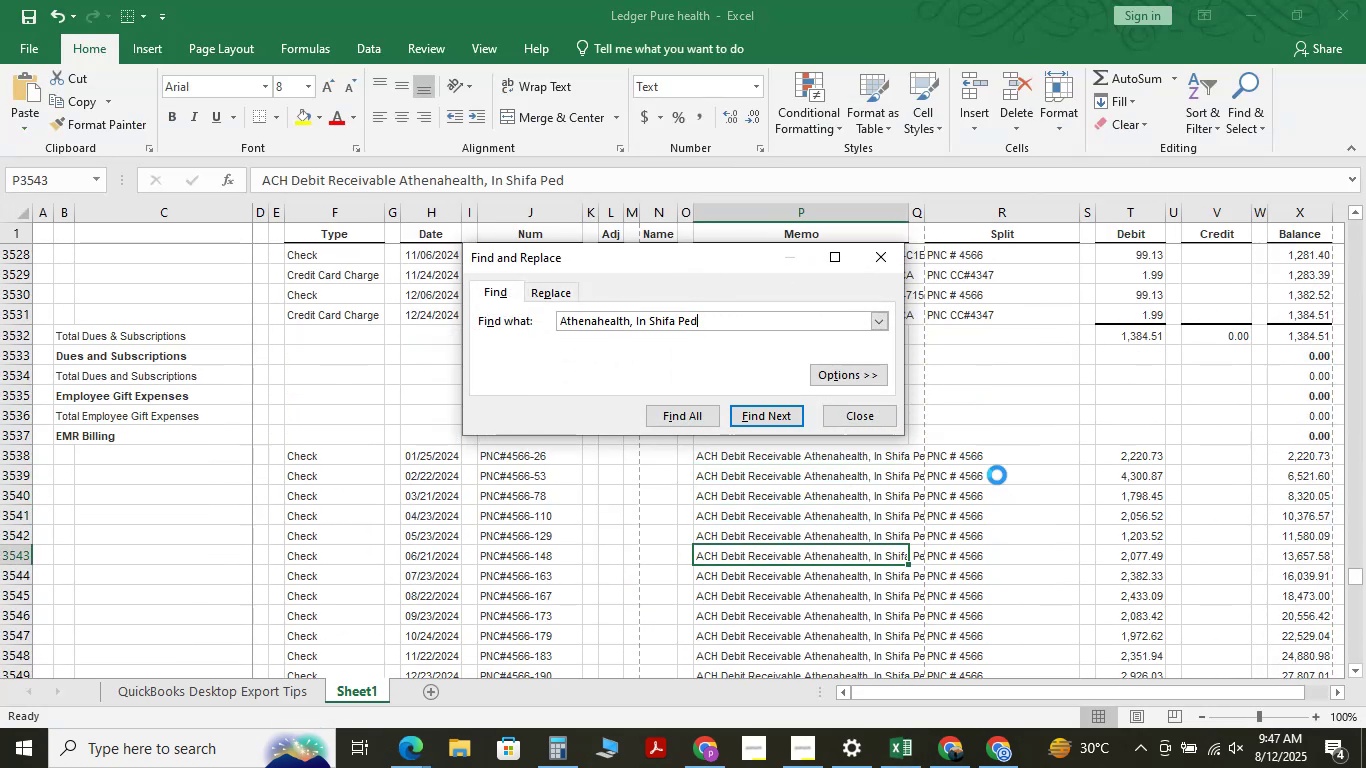 
key(NumpadEnter)
 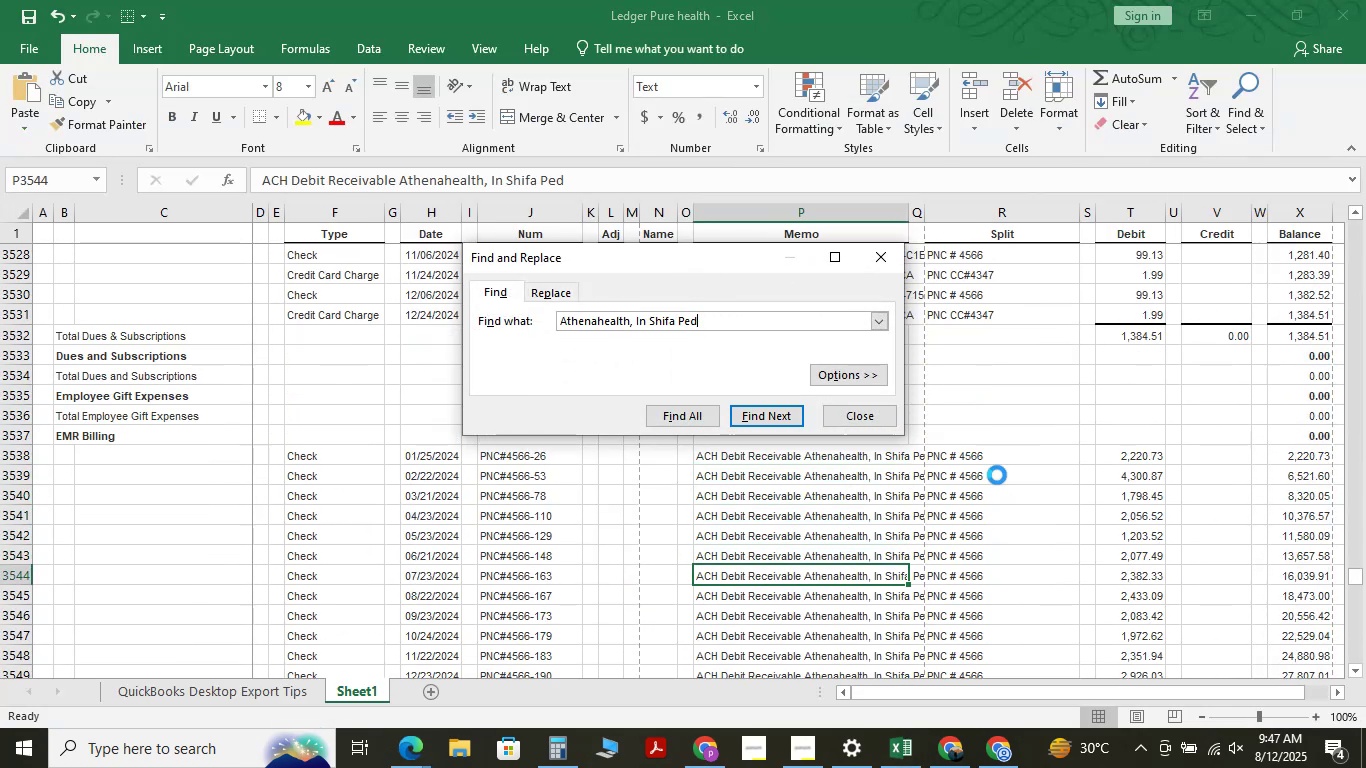 
key(NumpadEnter)
 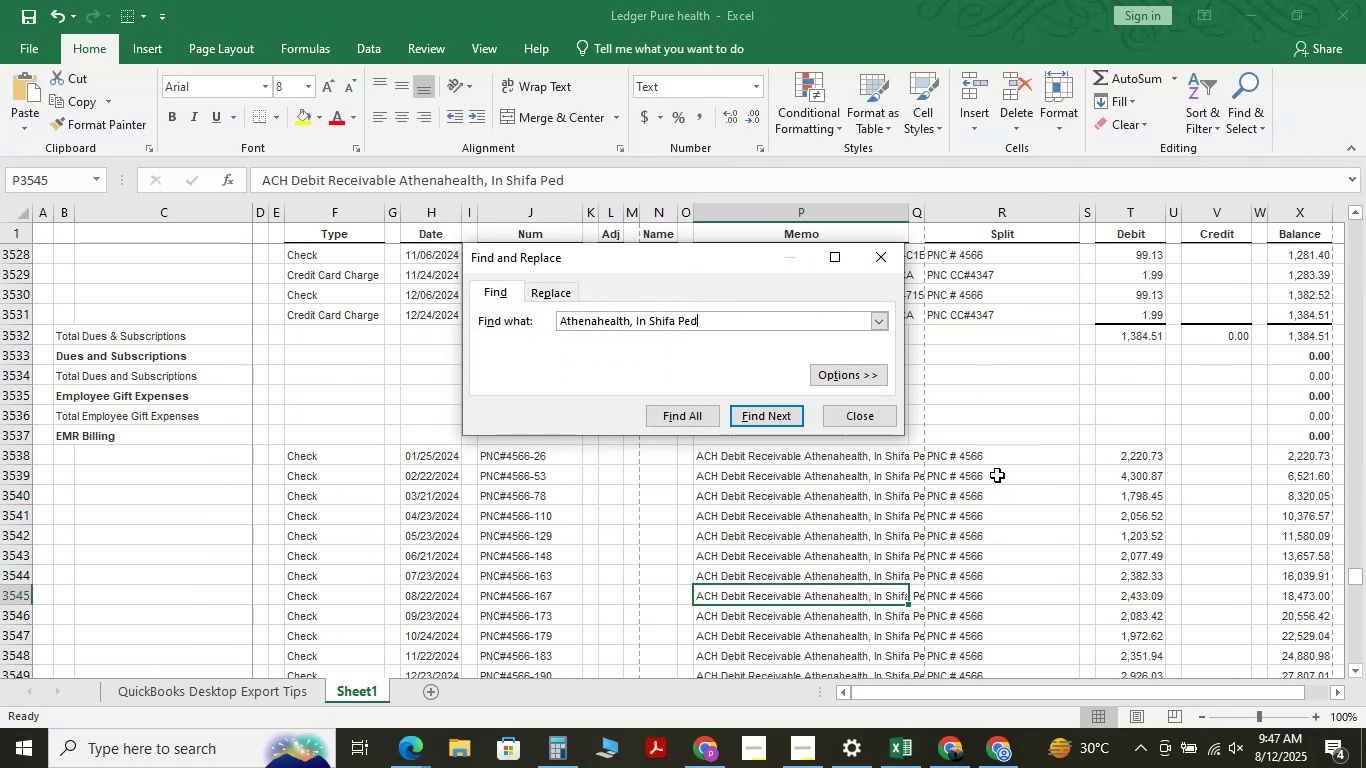 
key(NumpadEnter)
 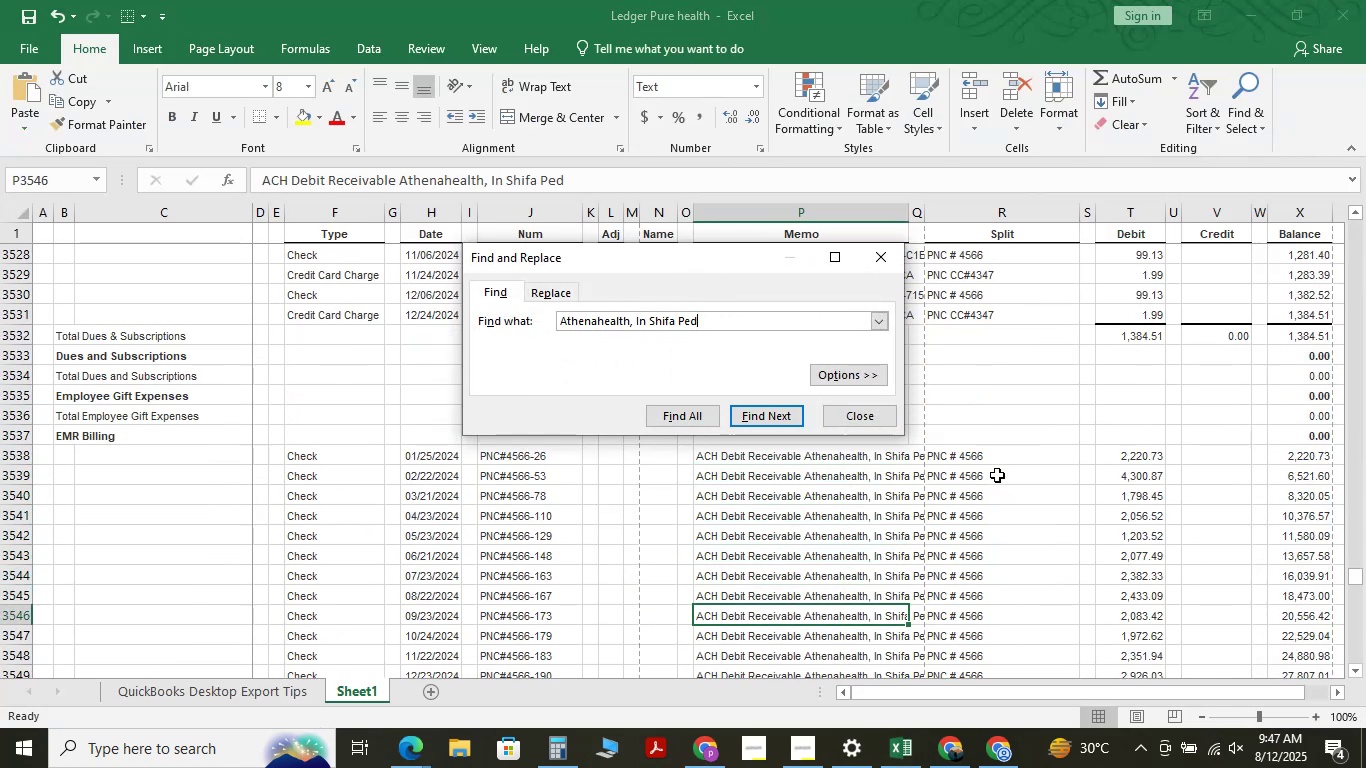 
key(NumpadEnter)
 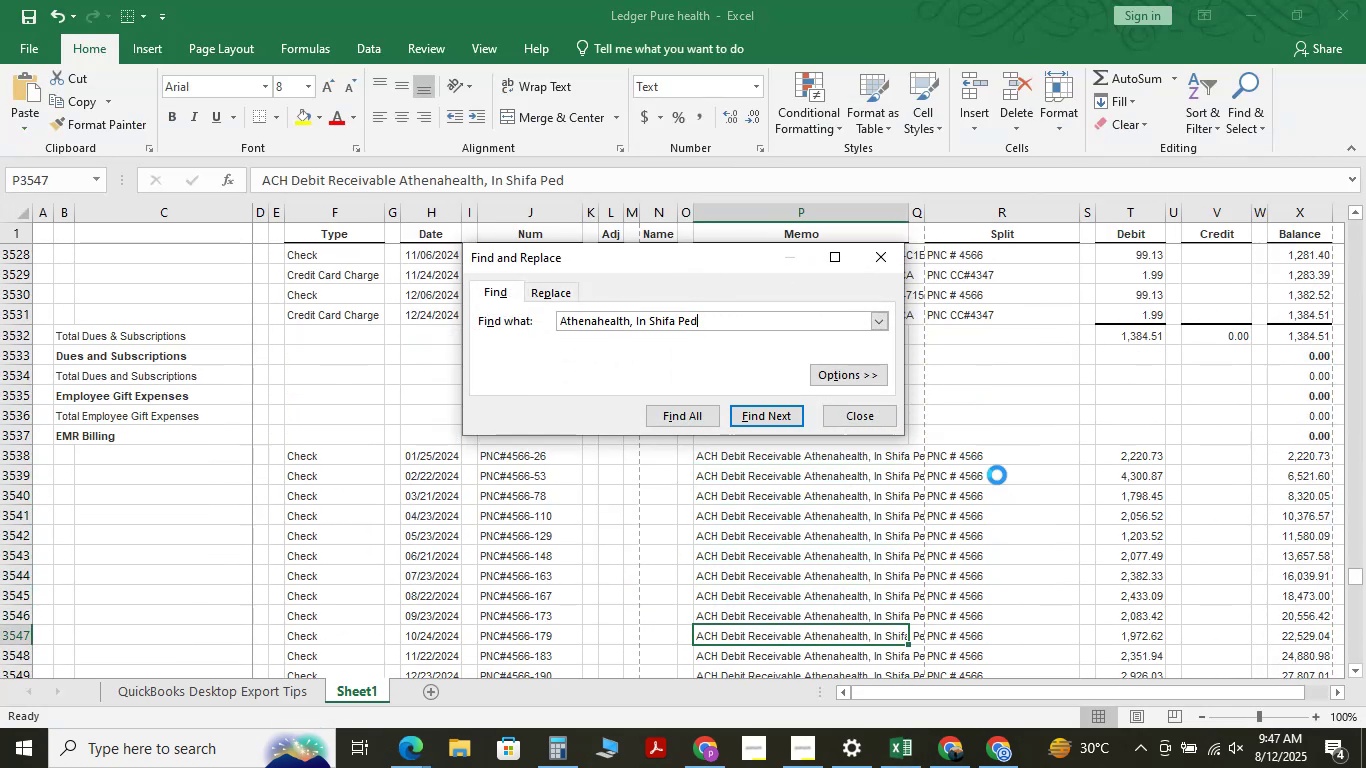 
key(NumpadEnter)
 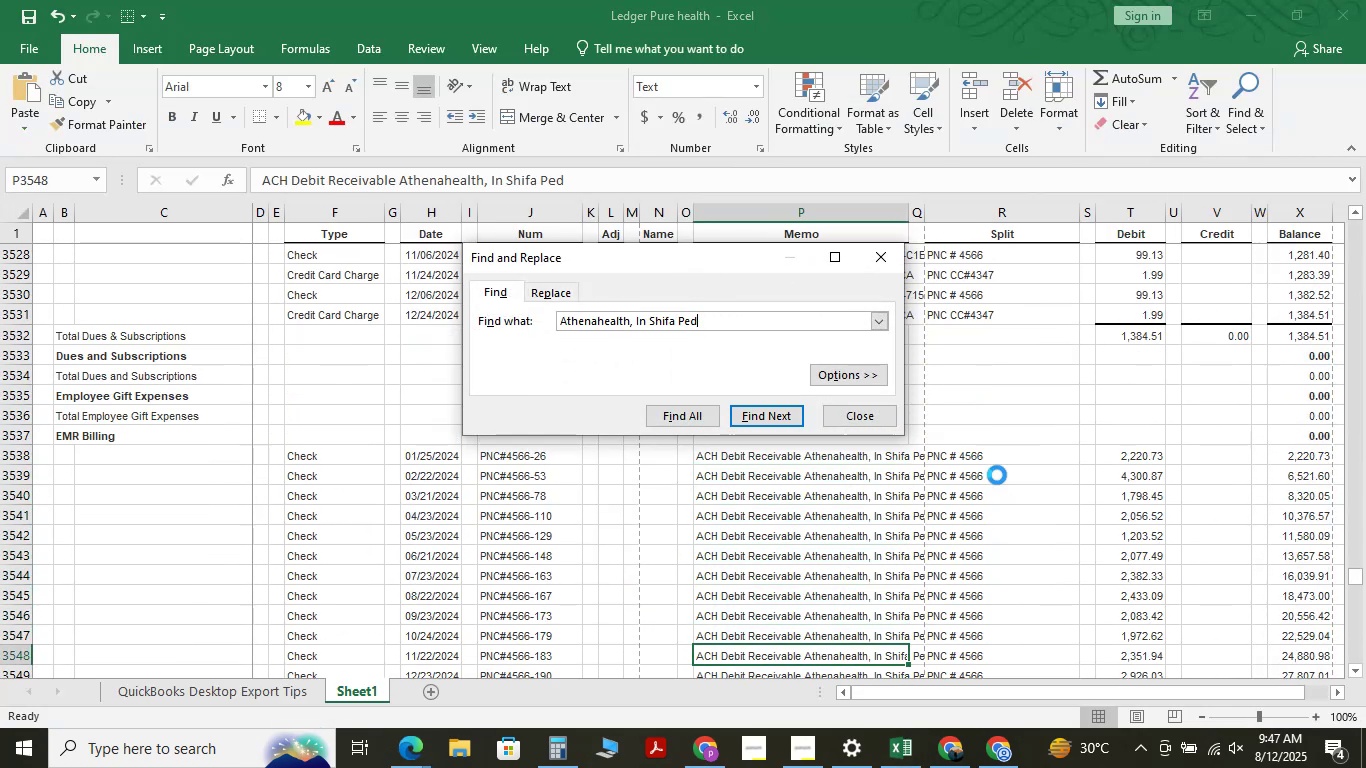 
key(NumpadEnter)
 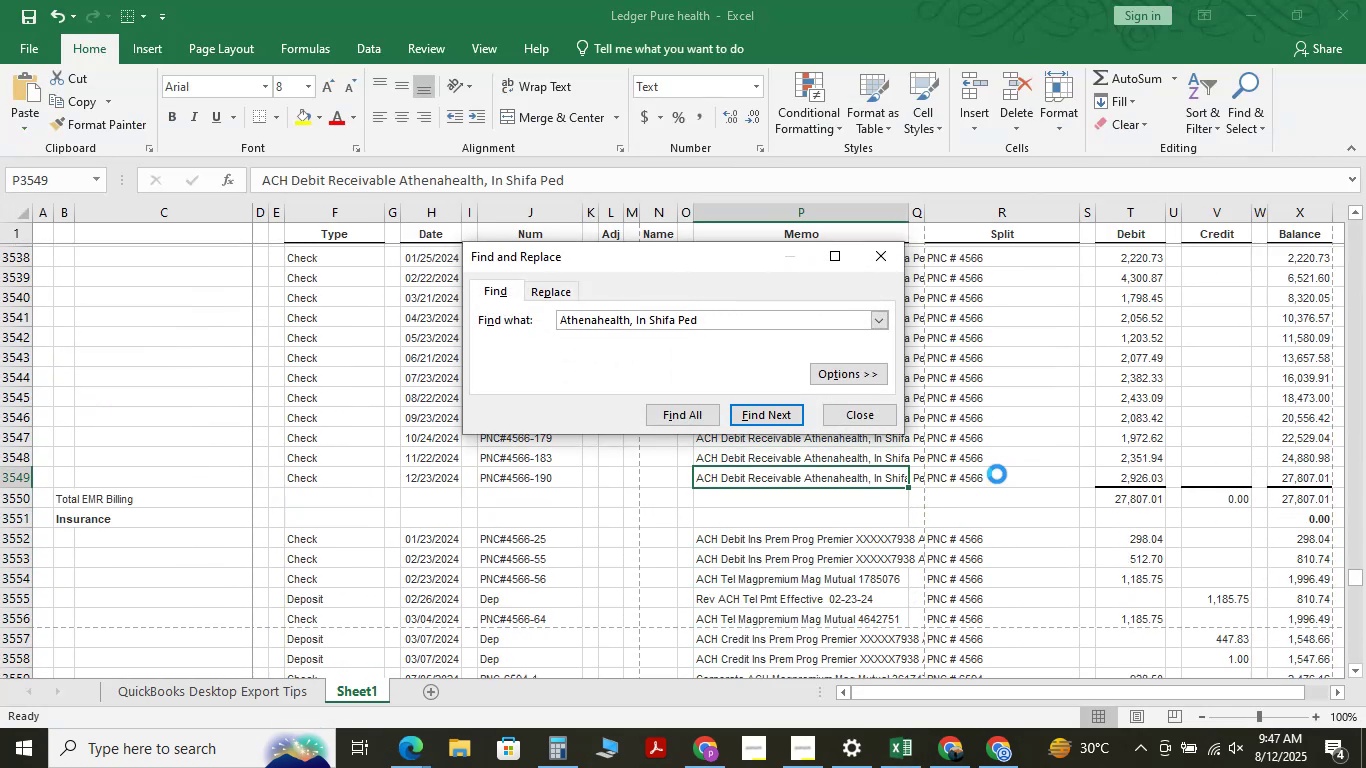 
key(NumpadEnter)
 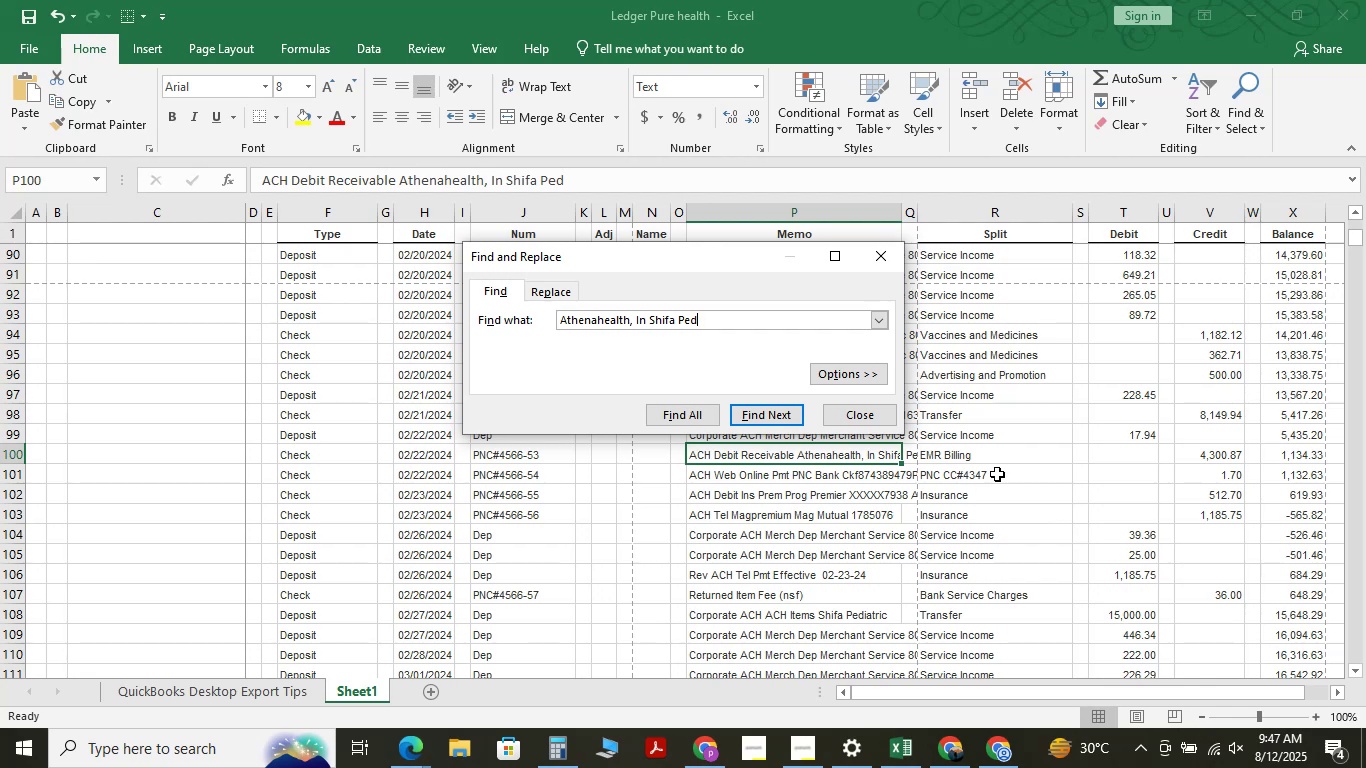 
wait(5.27)
 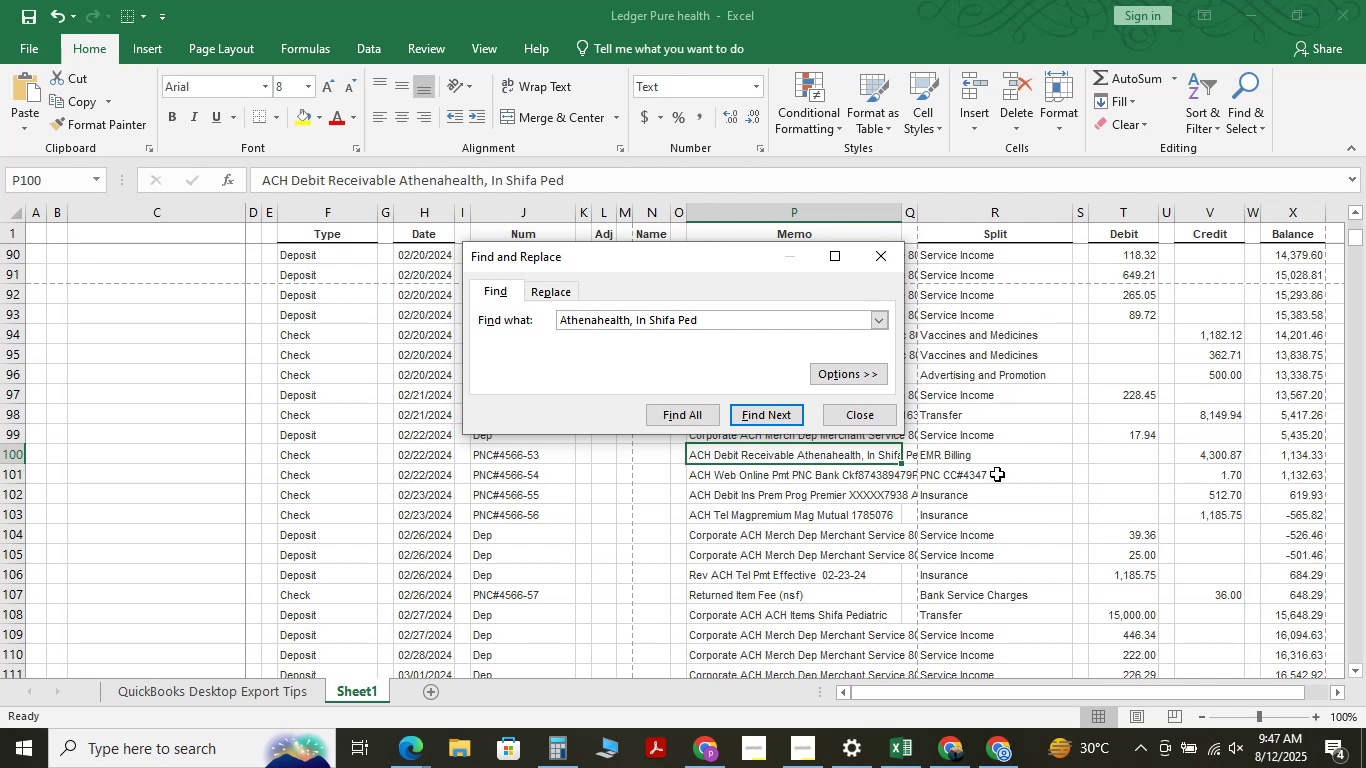 
key(NumpadEnter)
 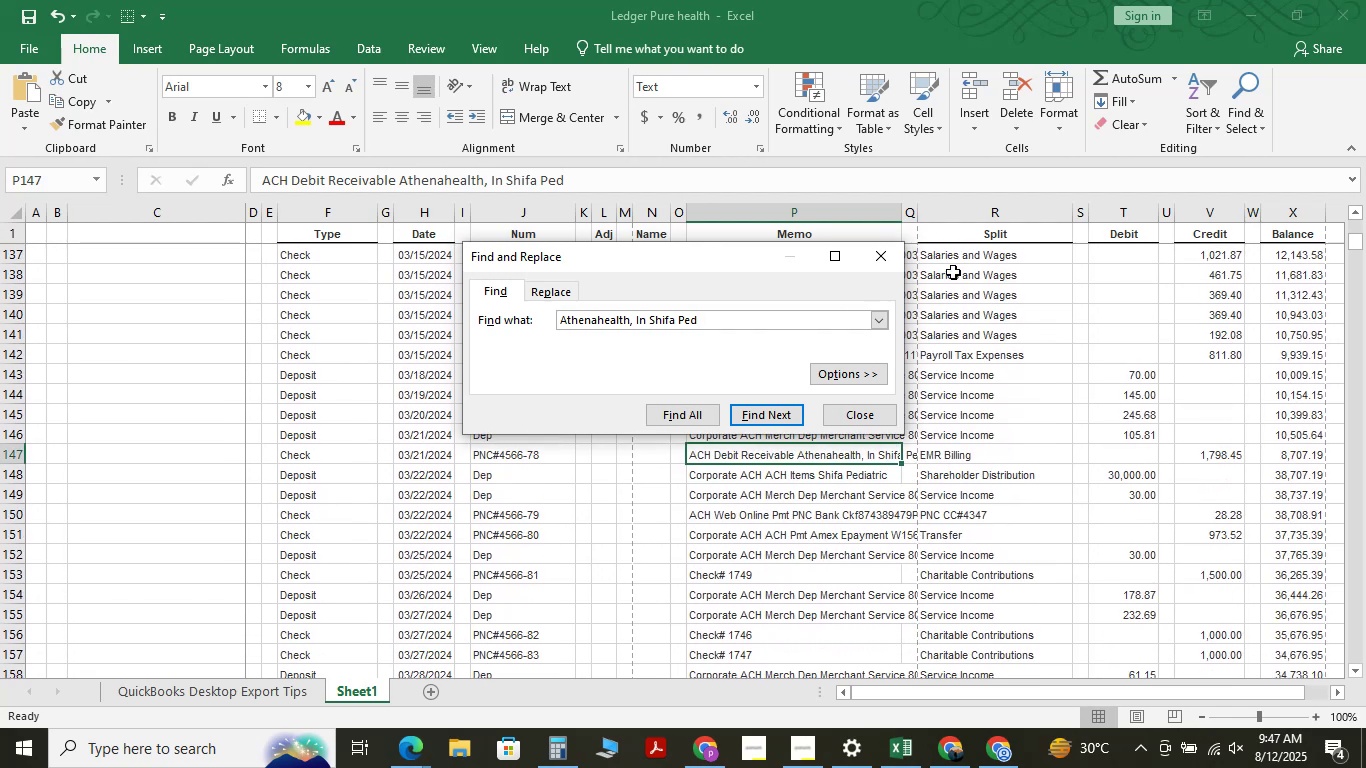 
left_click([1011, 217])
 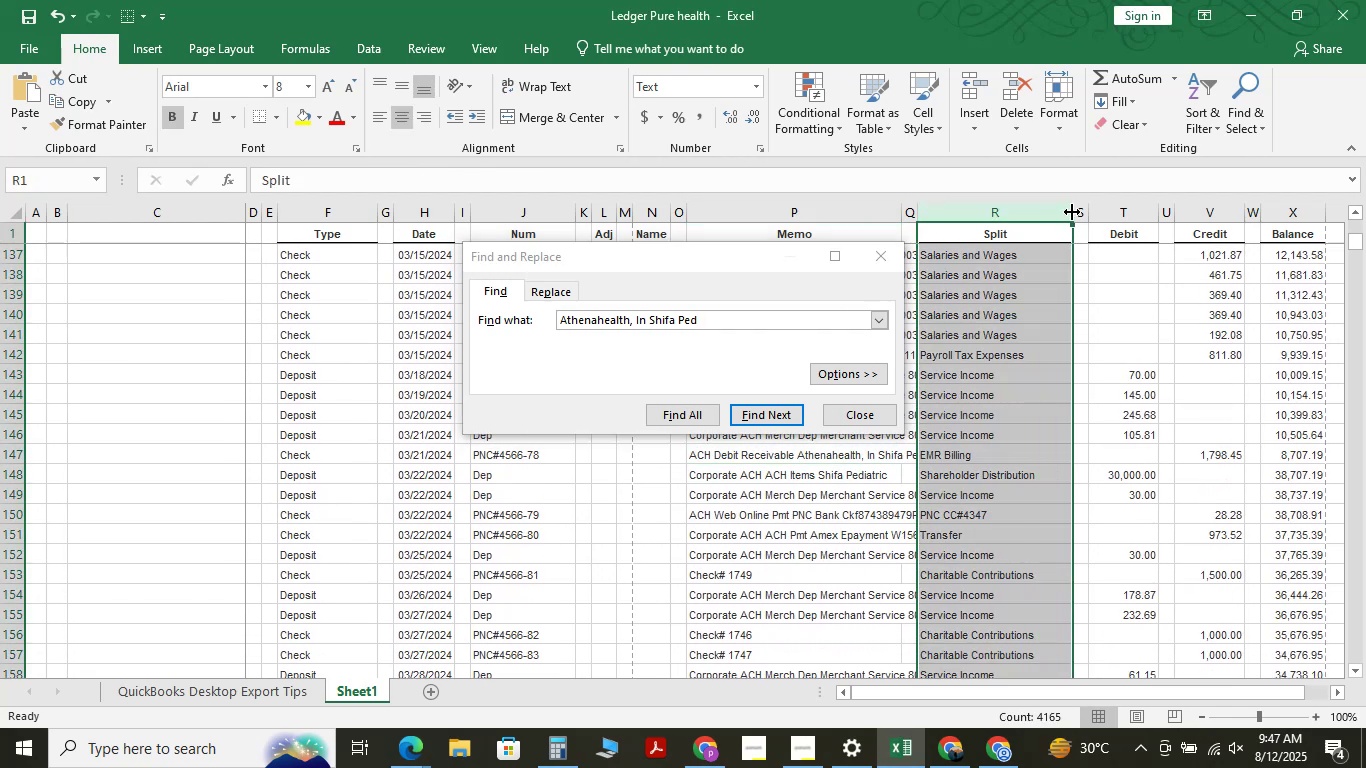 
double_click([1072, 212])
 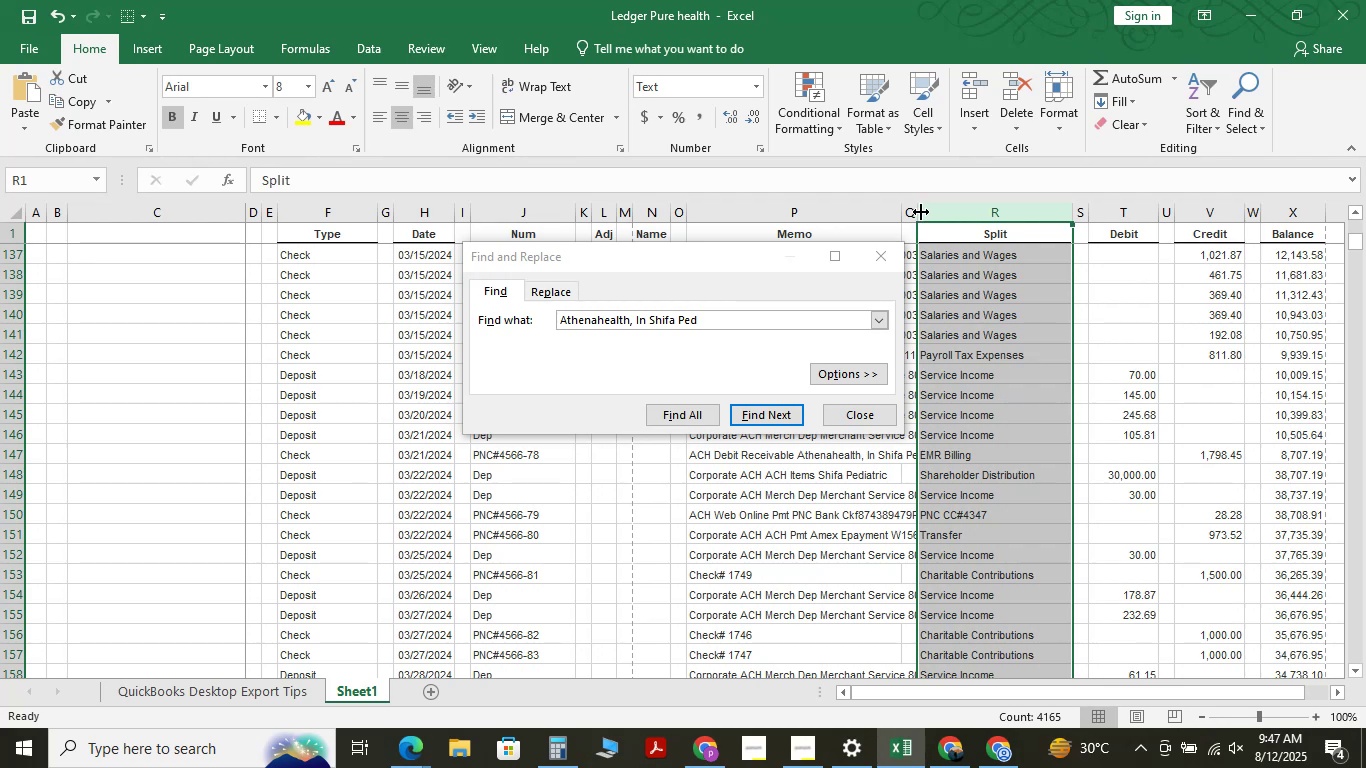 
double_click([921, 212])
 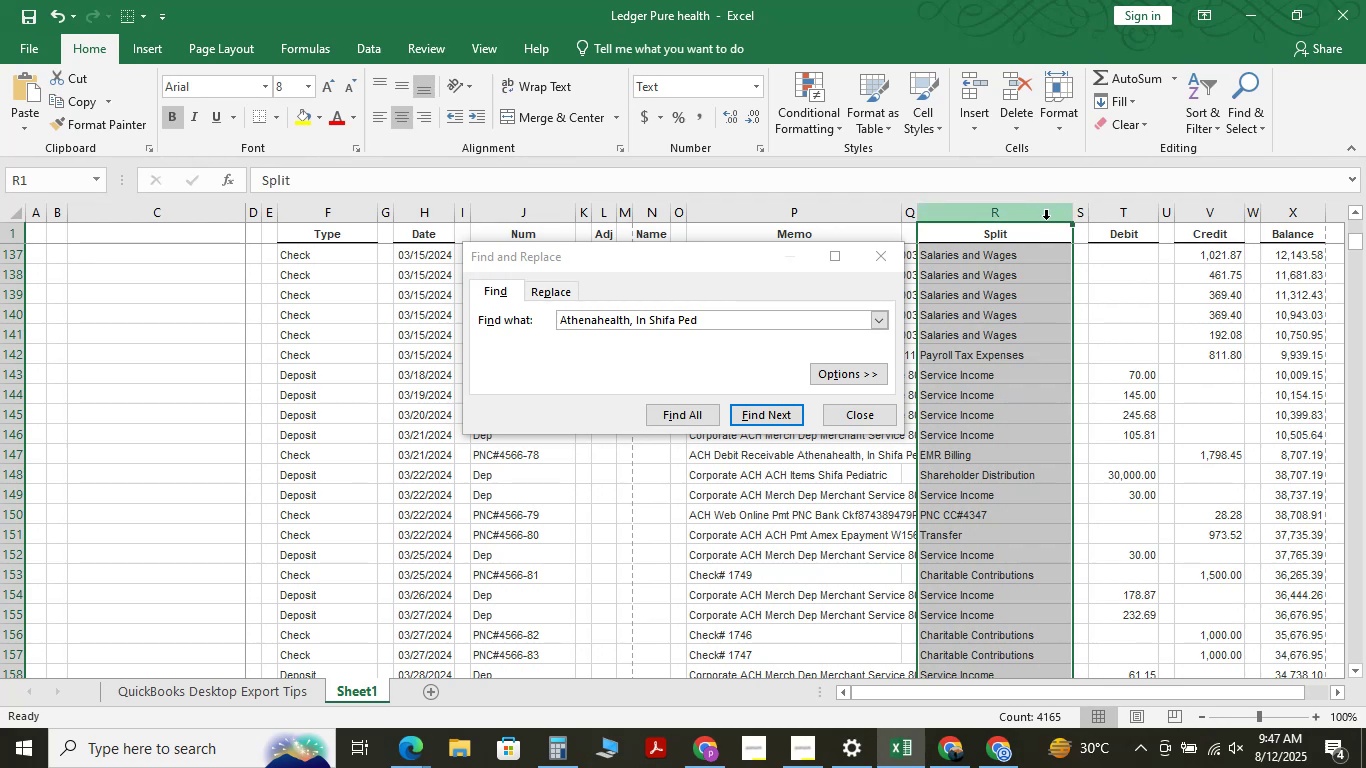 
double_click([1067, 219])
 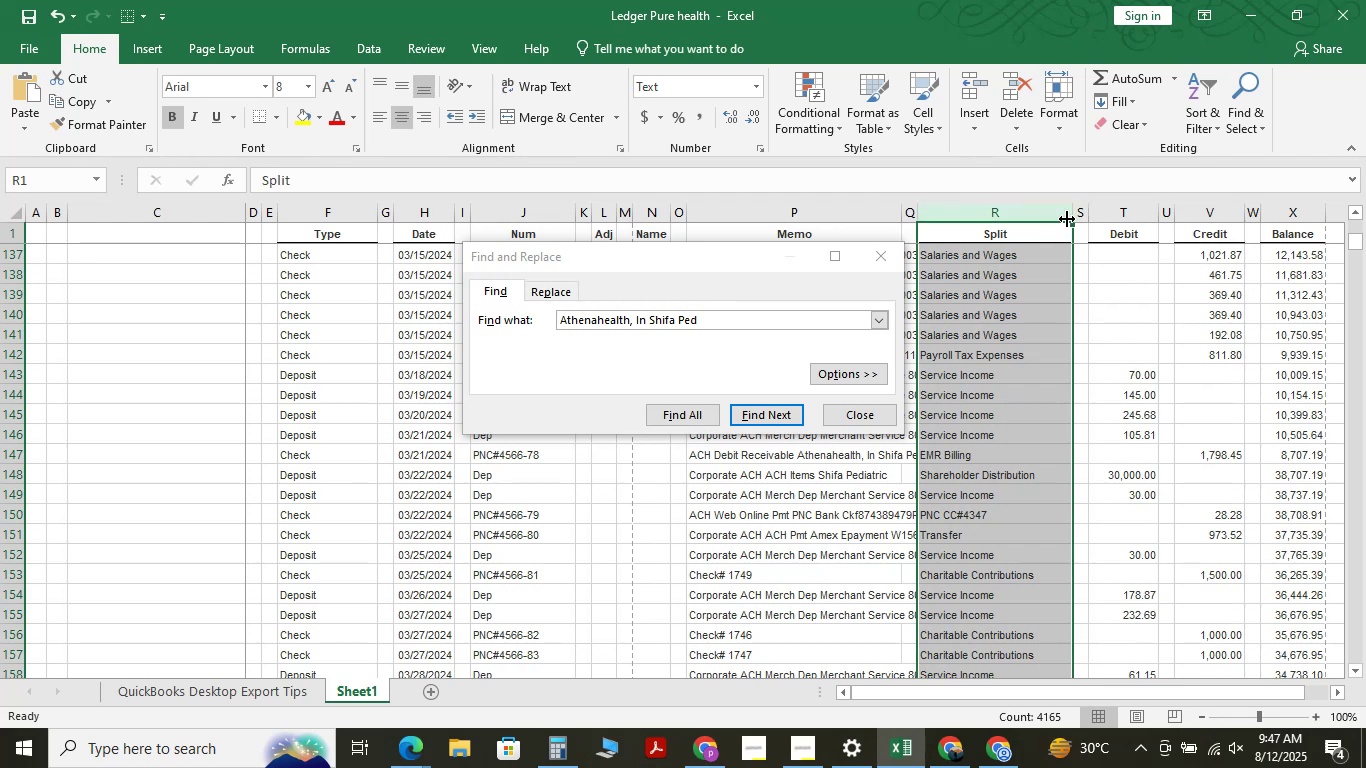 
left_click_drag(start_coordinate=[1069, 219], to_coordinate=[1088, 224])
 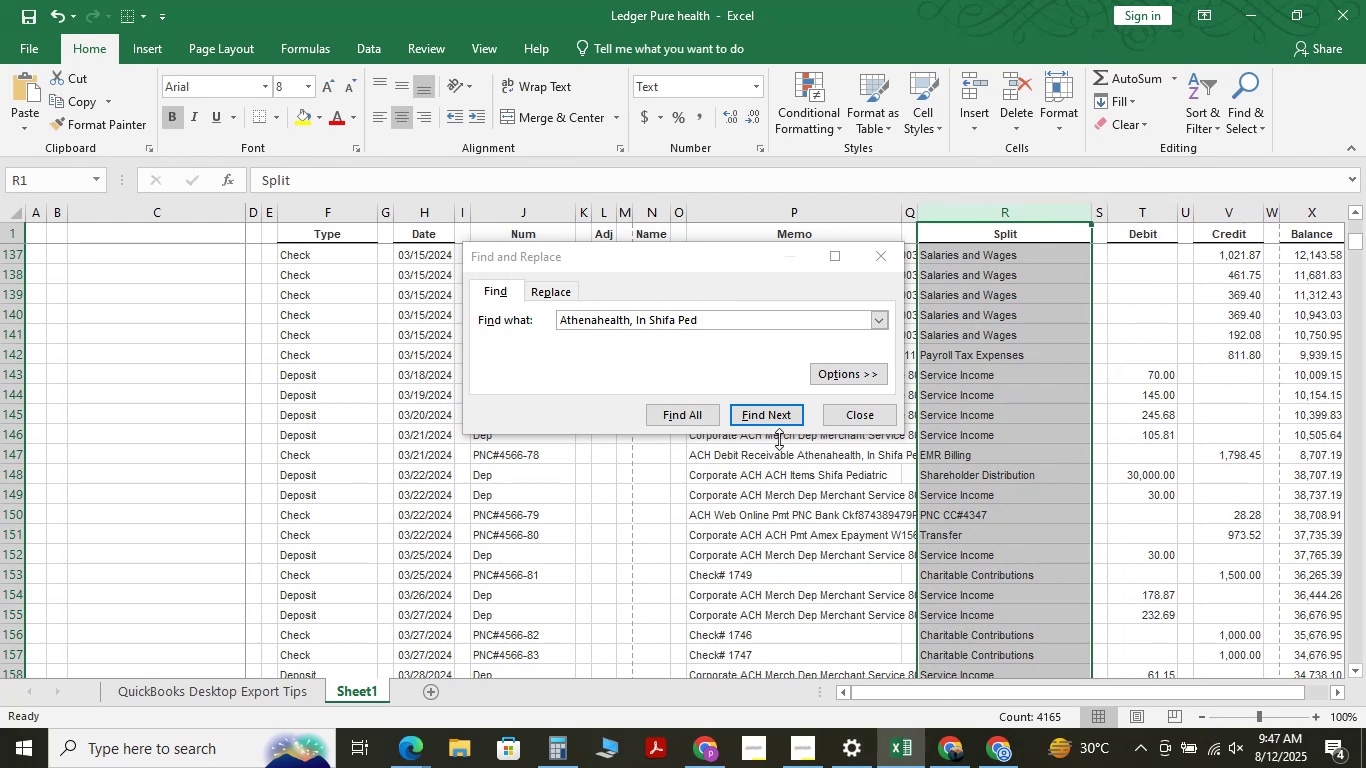 
wait(8.36)
 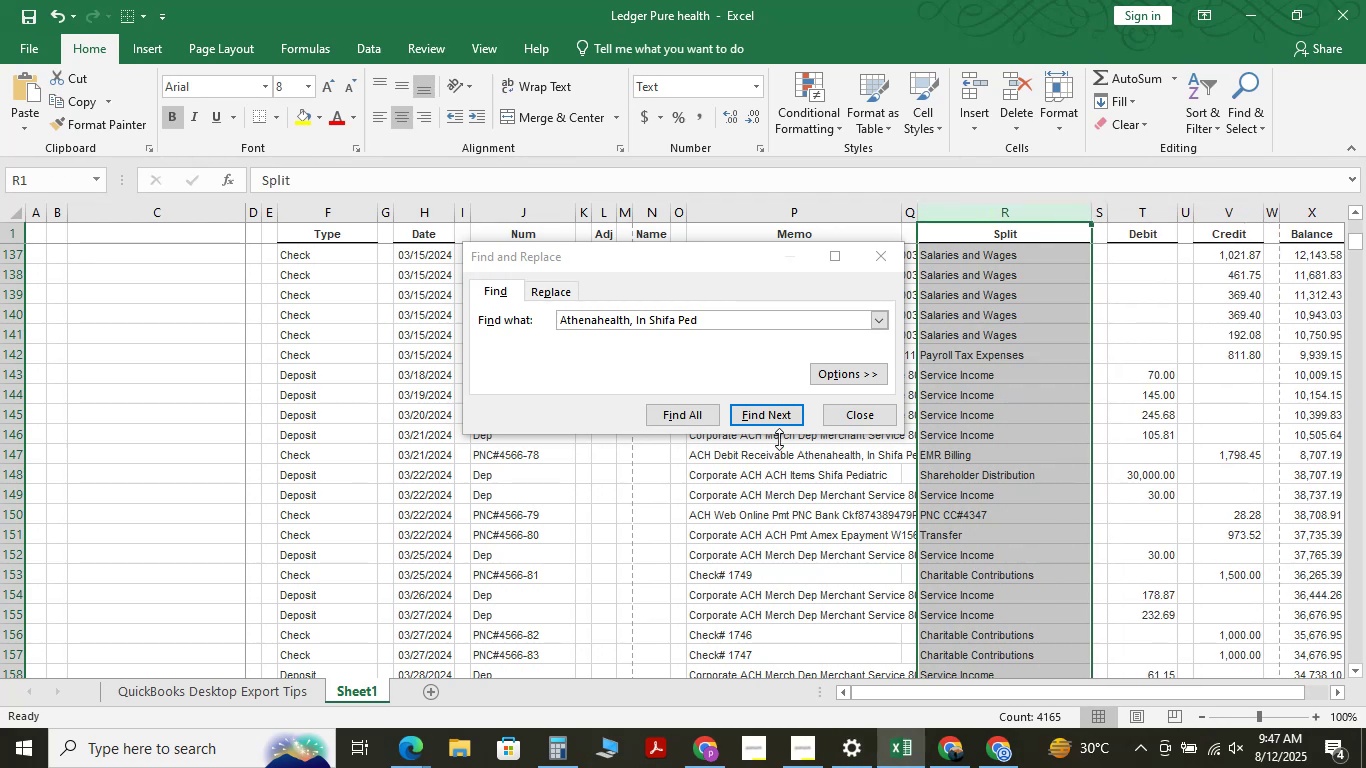 
left_click([772, 413])
 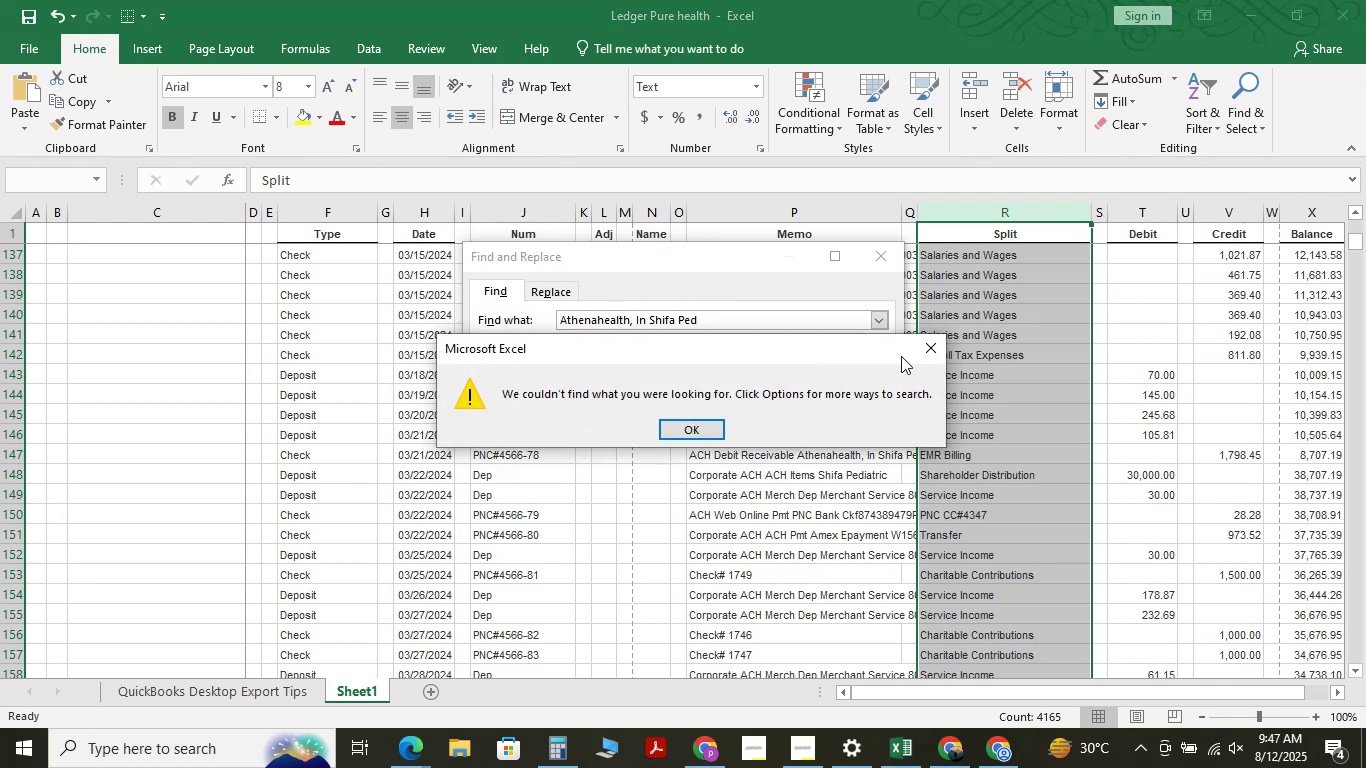 
left_click([930, 355])
 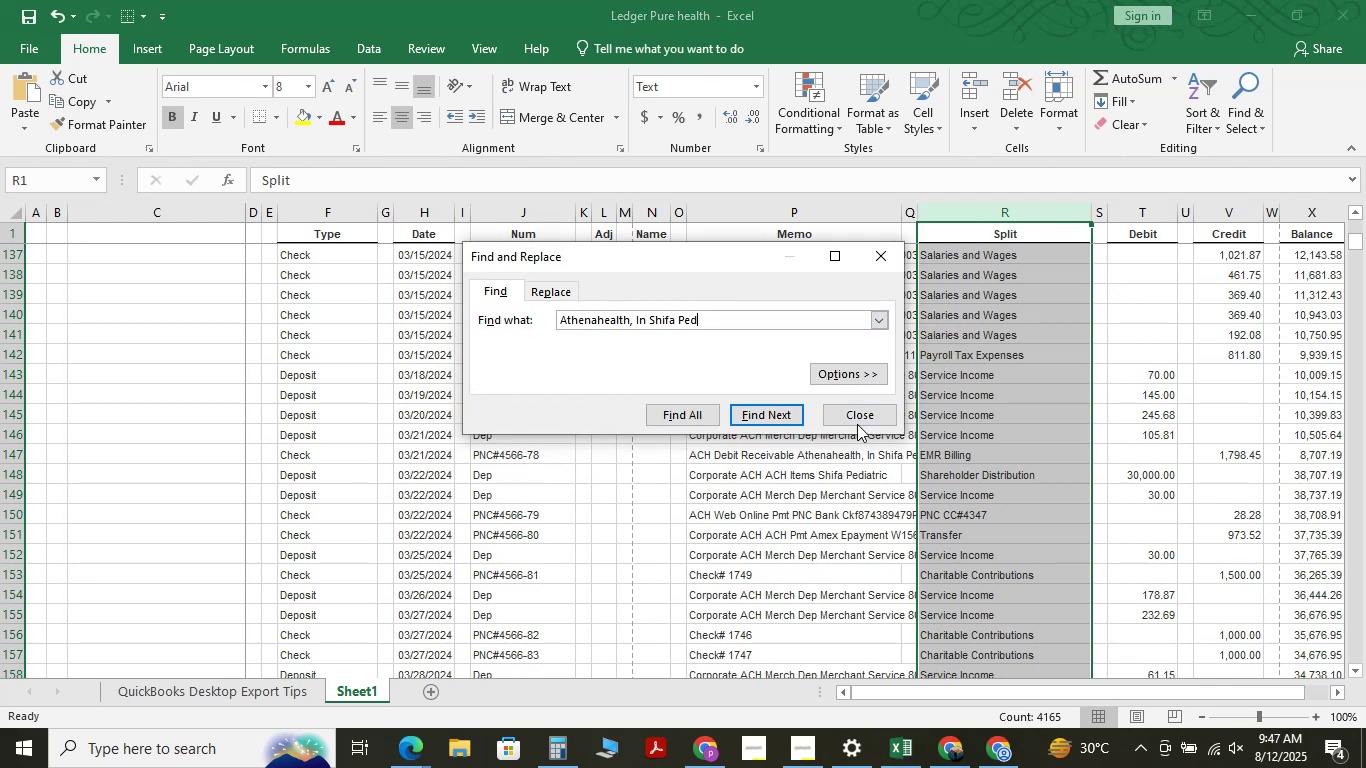 
left_click([860, 416])
 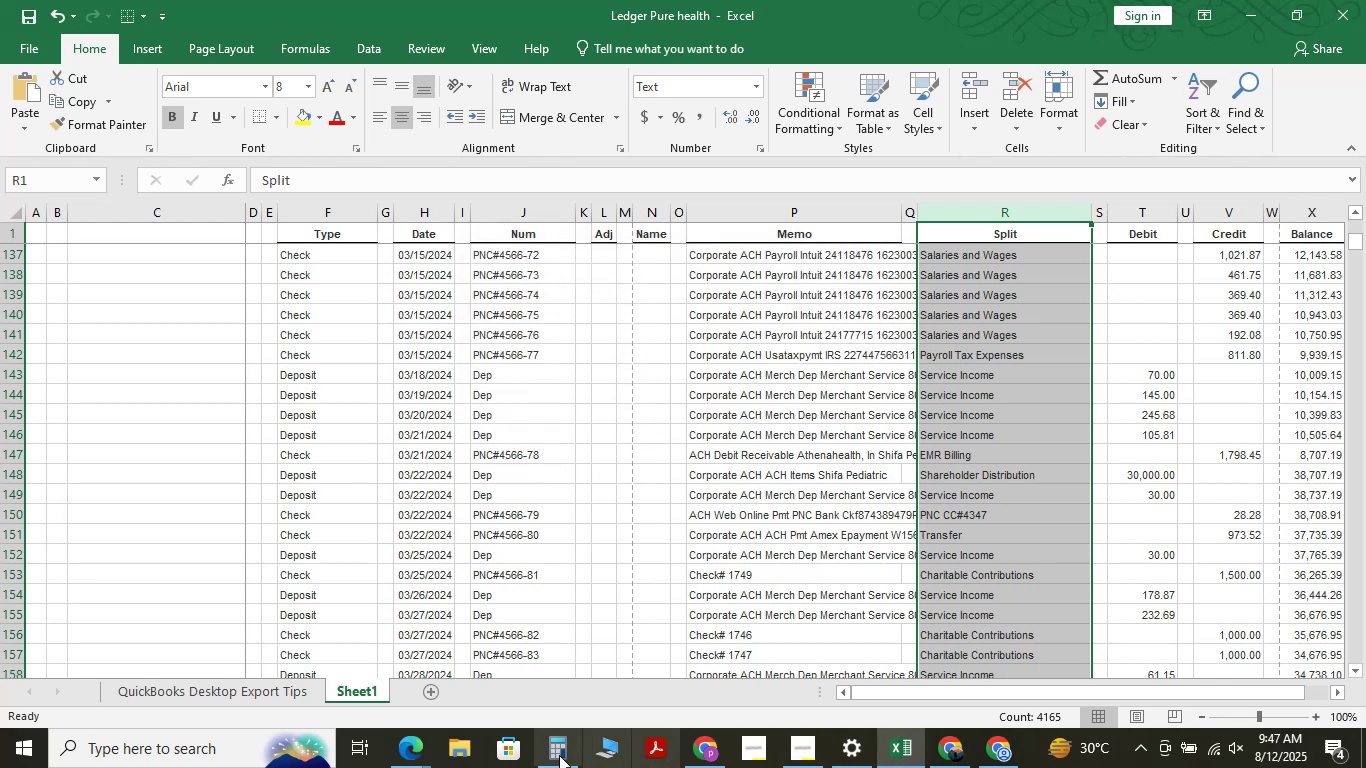 
left_click([417, 741])
 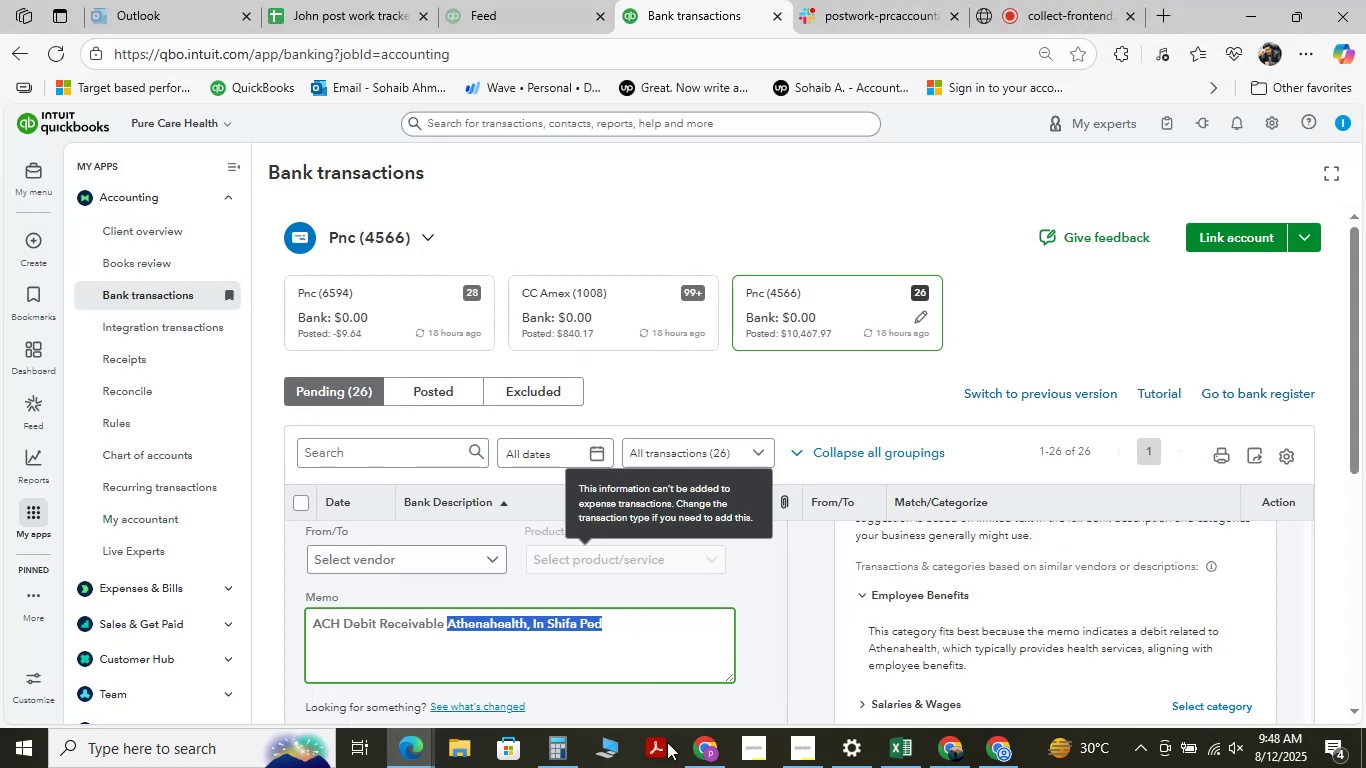 
scroll: coordinate [621, 518], scroll_direction: down, amount: 1.0
 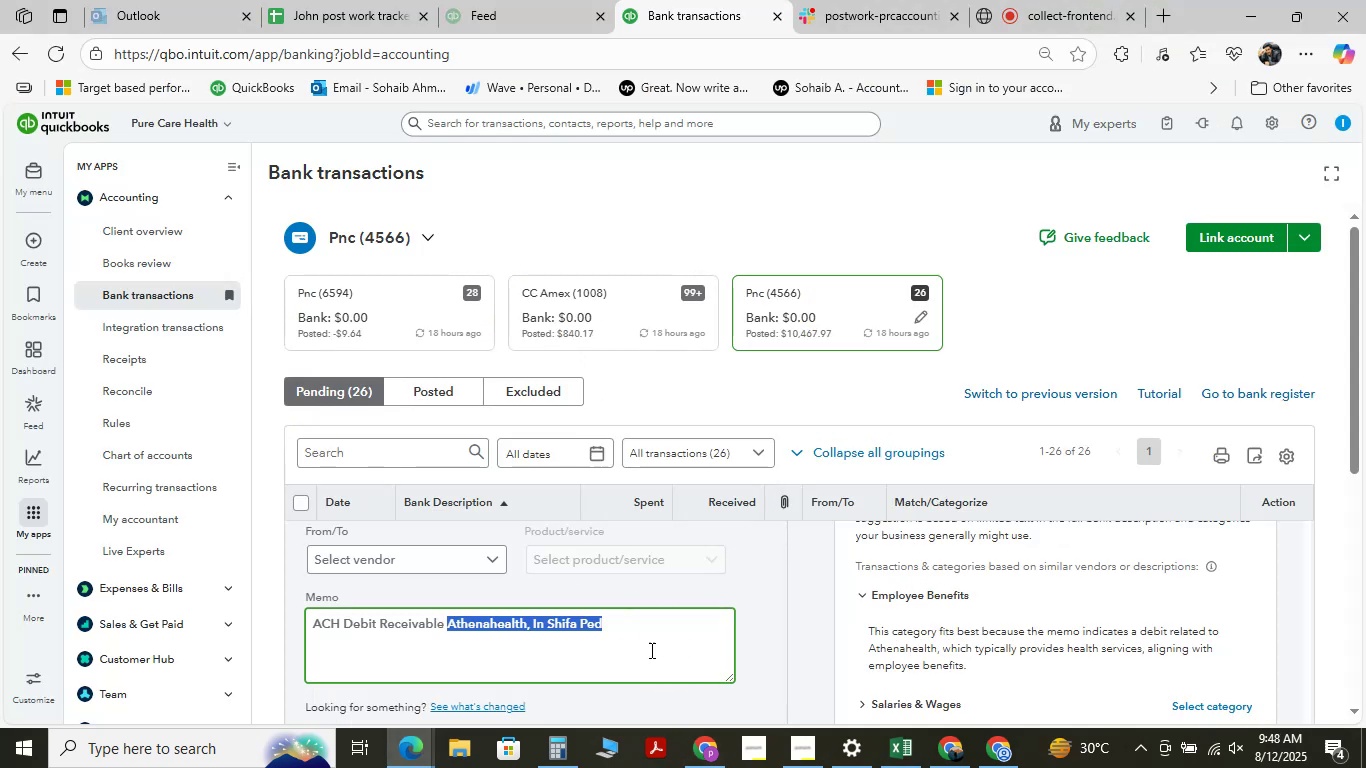 
left_click([648, 638])
 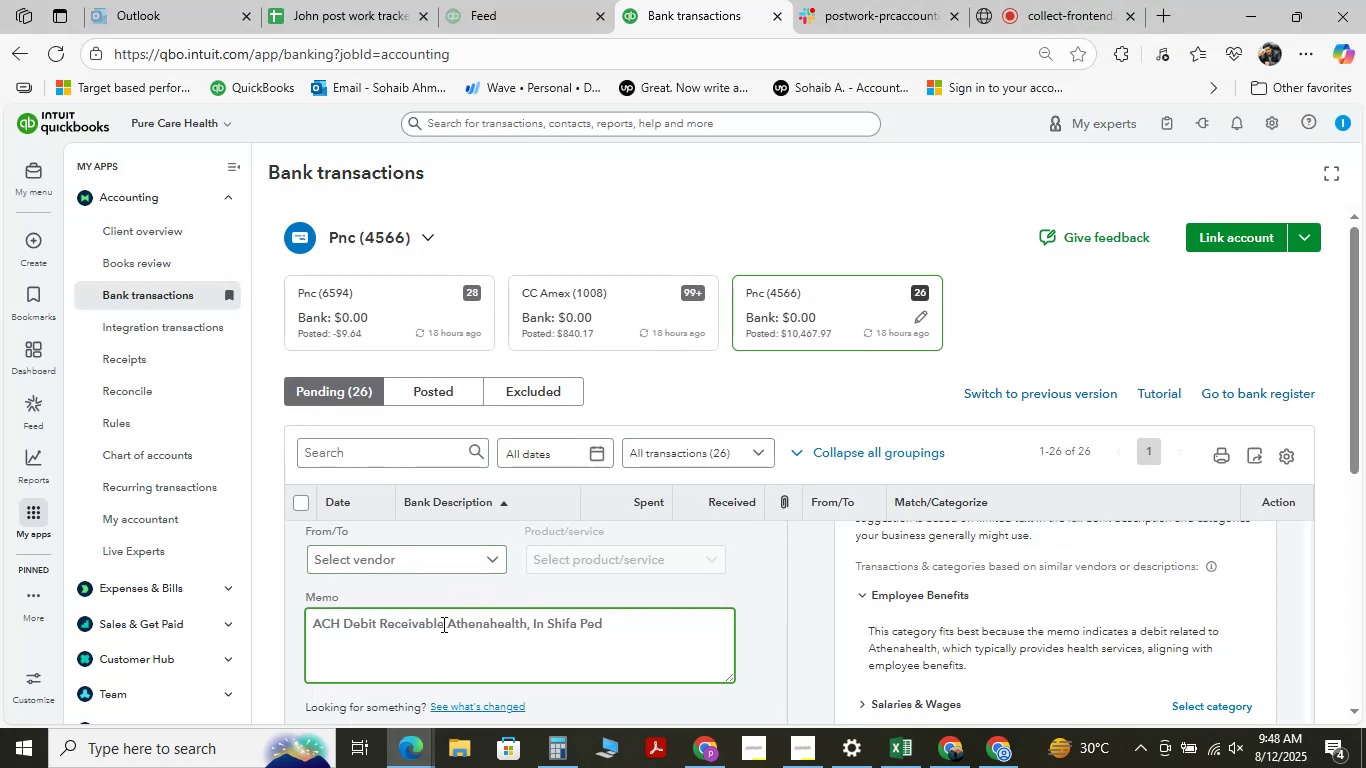 
wait(6.51)
 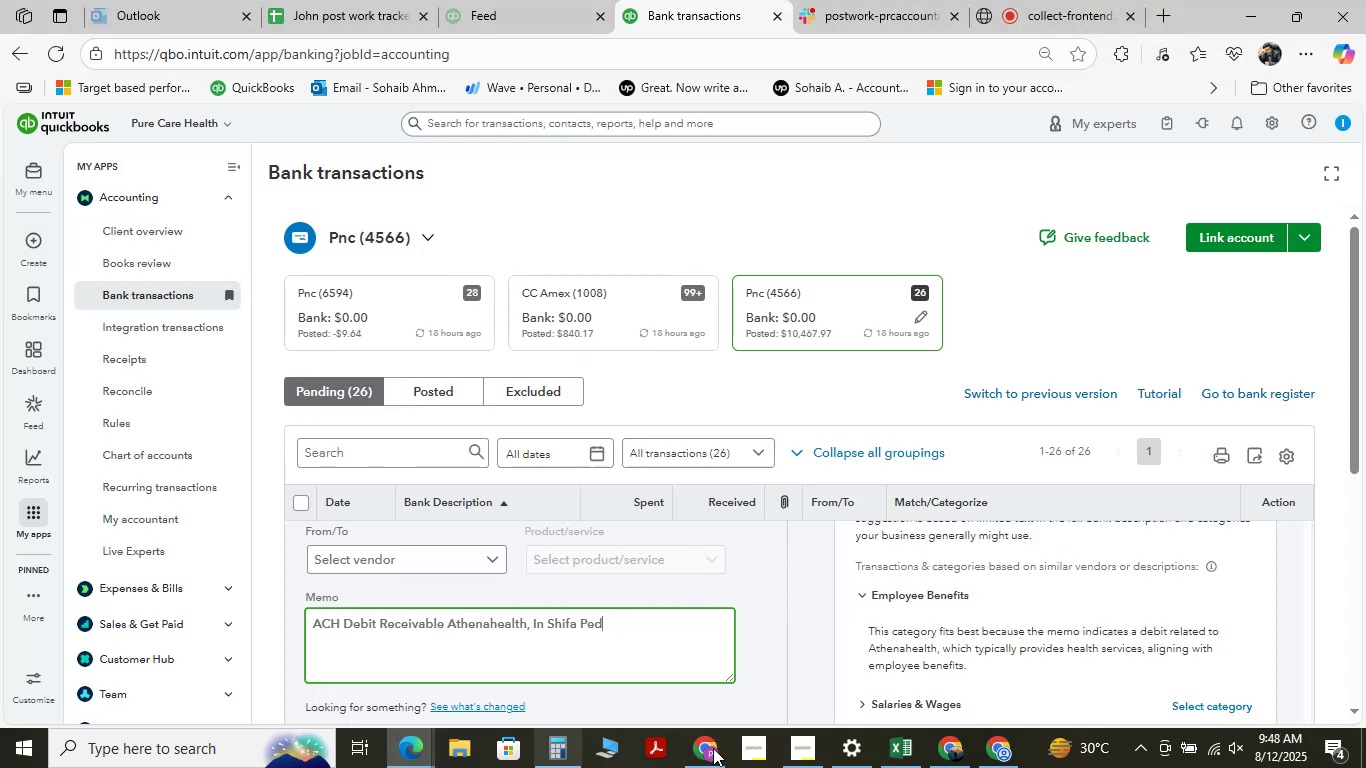 
scroll: coordinate [437, 525], scroll_direction: down, amount: 2.0
 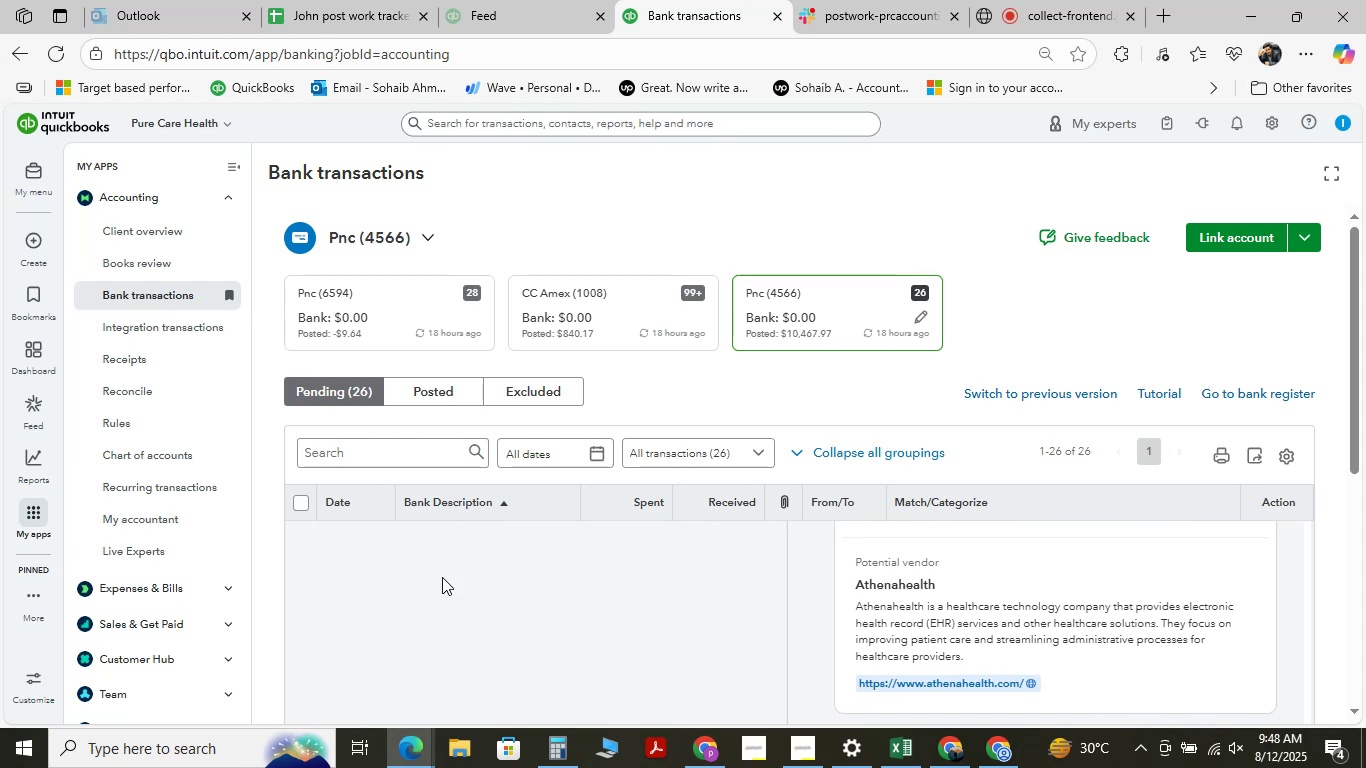 
scroll: coordinate [450, 629], scroll_direction: up, amount: 4.0
 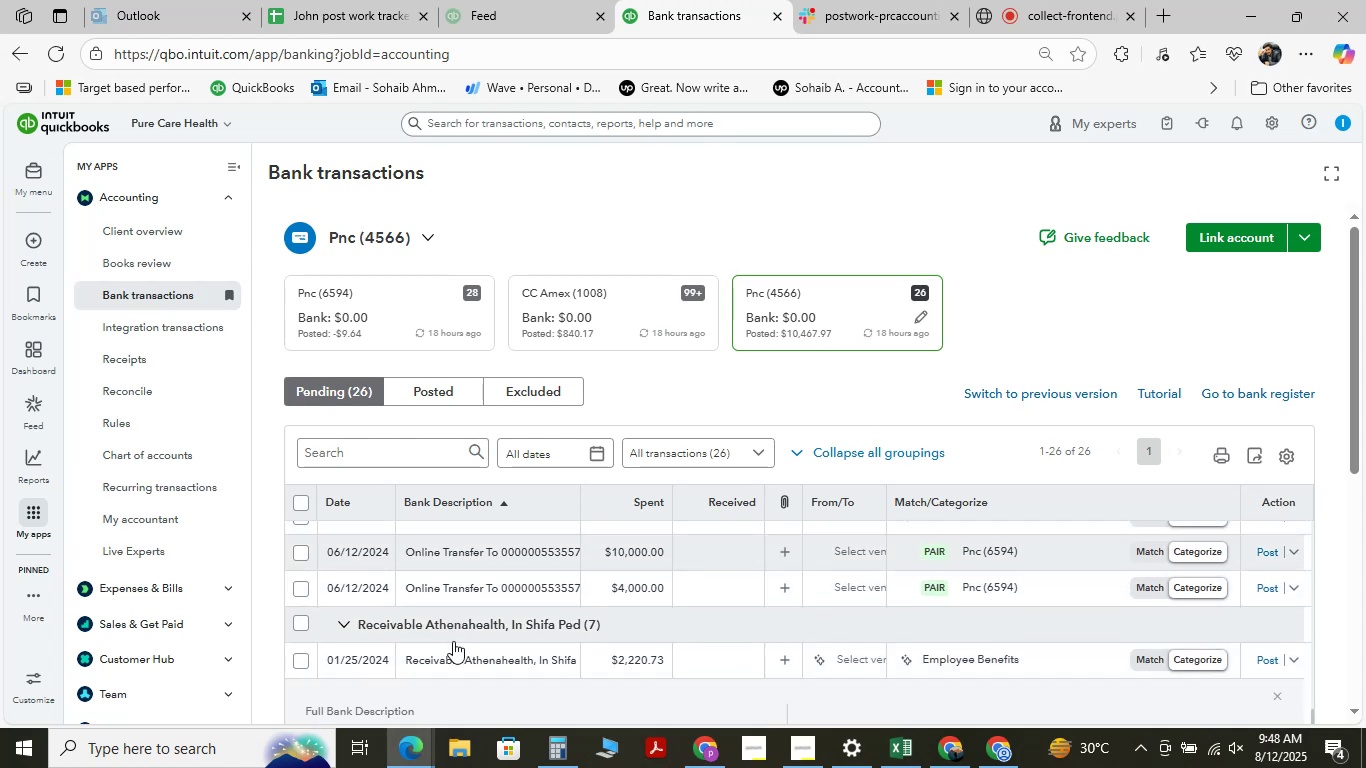 
scroll: coordinate [450, 631], scroll_direction: down, amount: 3.0
 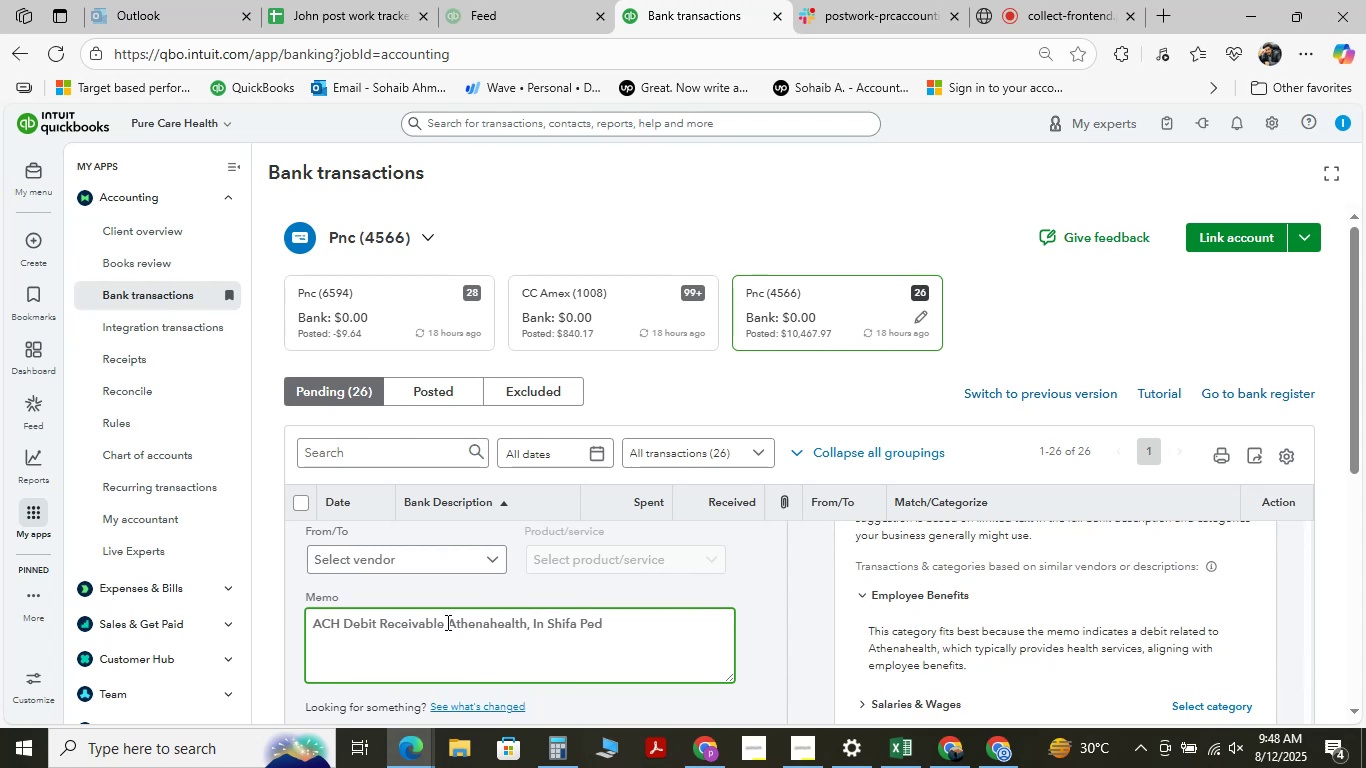 
left_click_drag(start_coordinate=[446, 622], to_coordinate=[577, 652])
 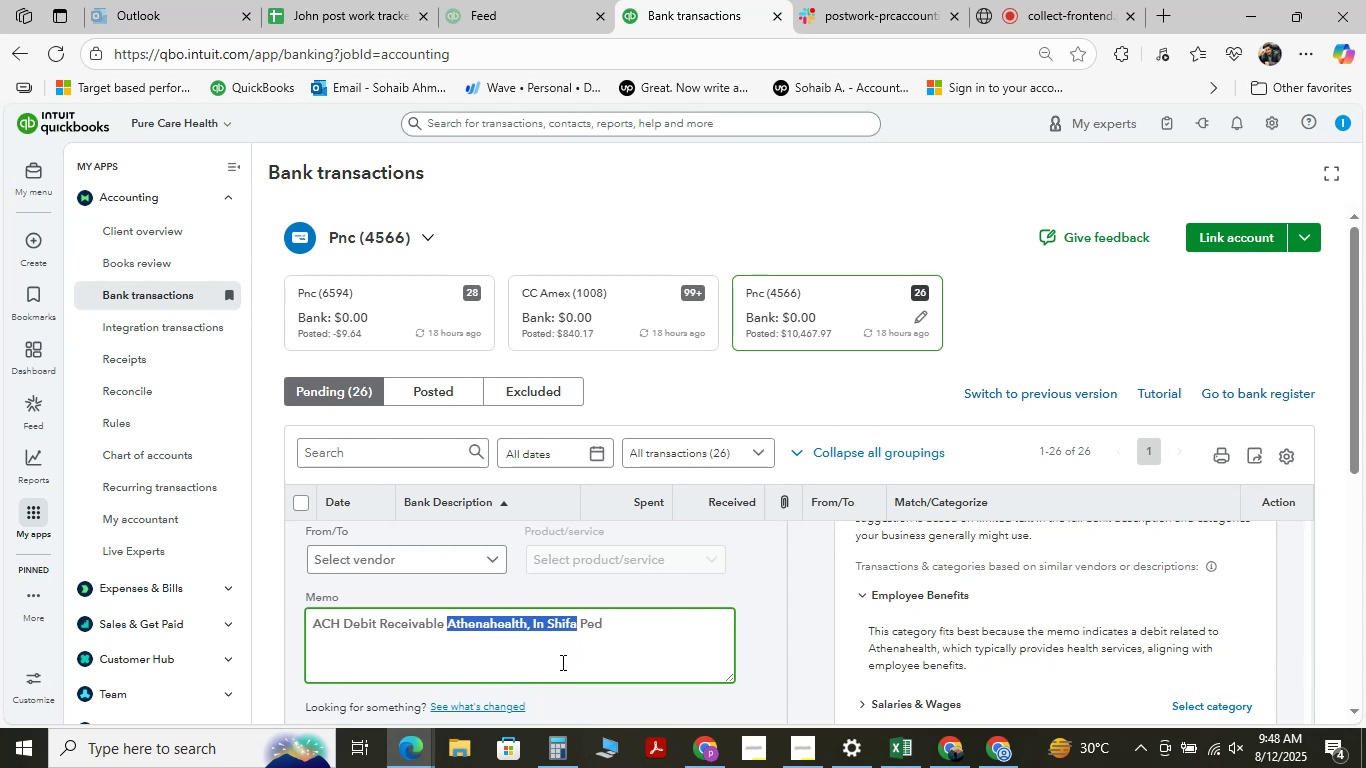 
hold_key(key=ControlLeft, duration=0.76)
 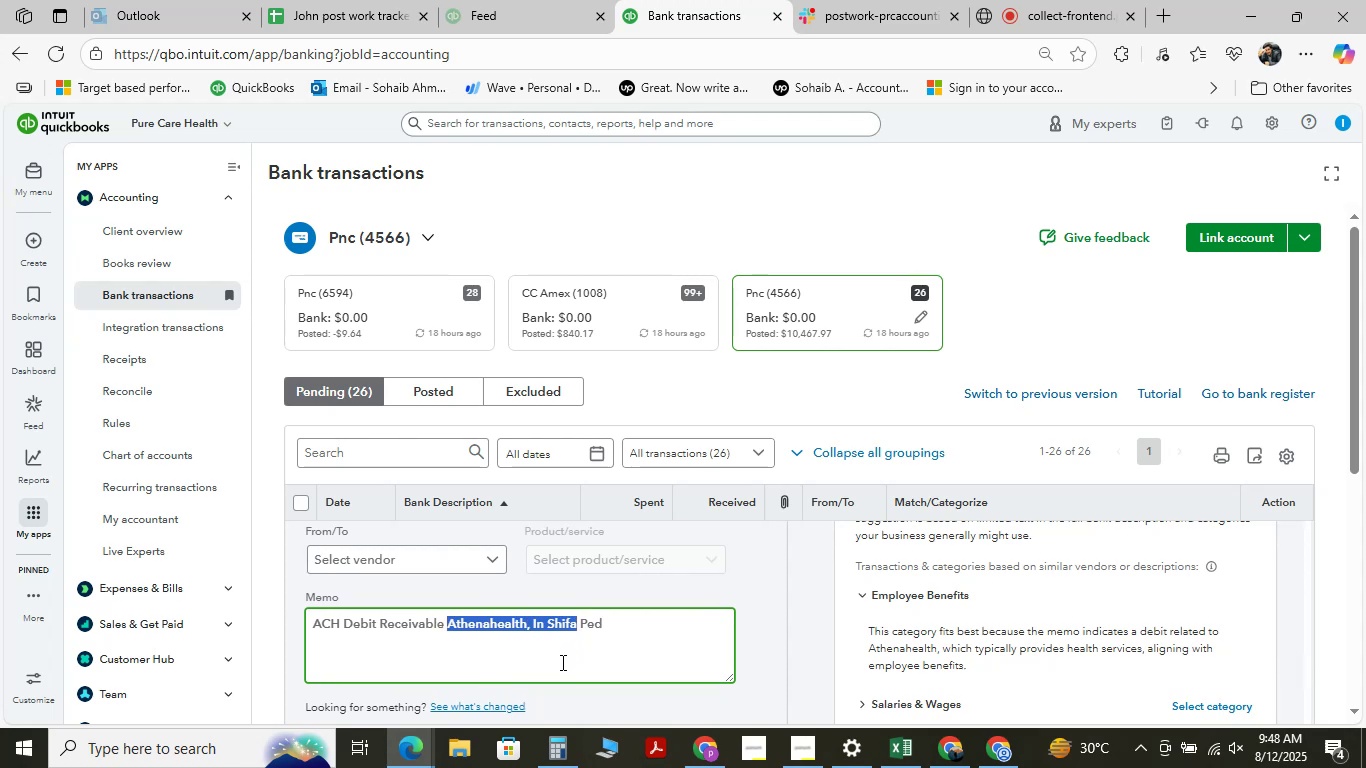 
hold_key(key=C, duration=0.33)
 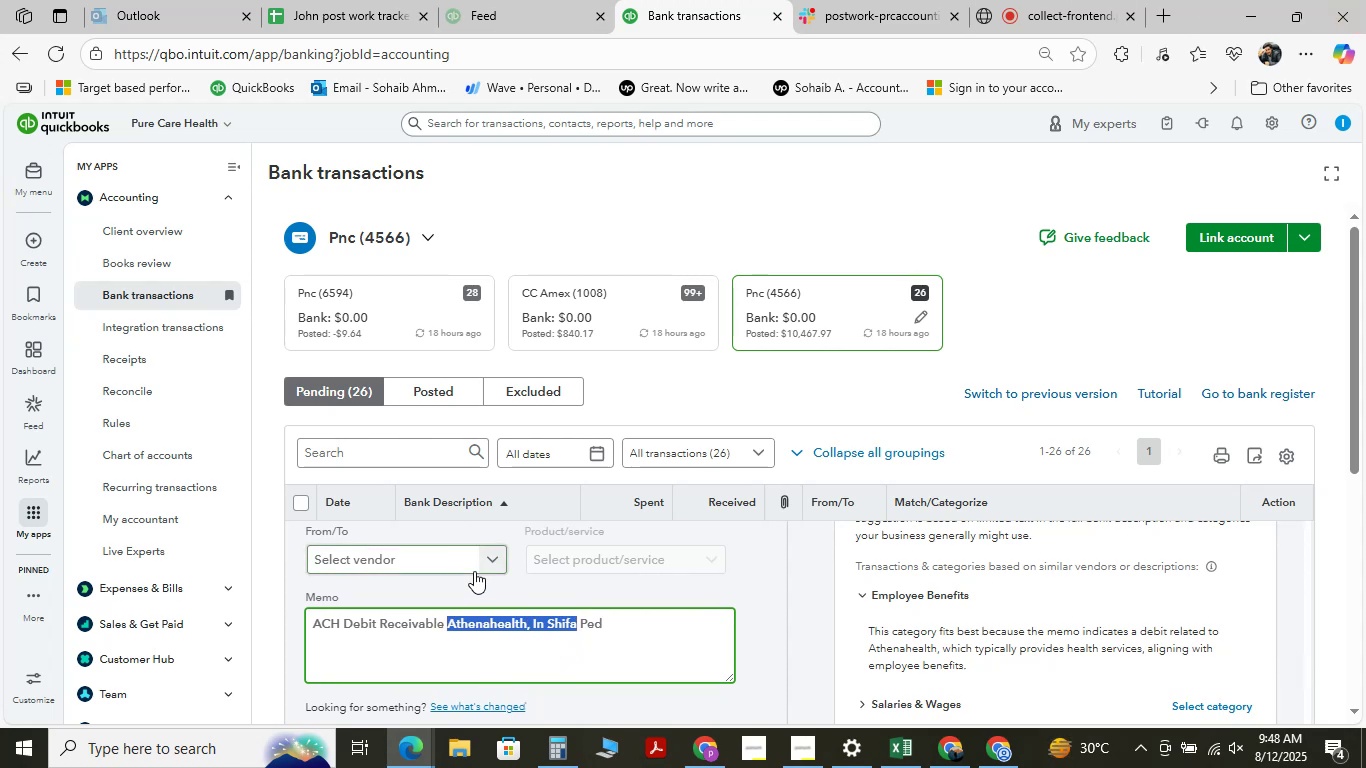 
left_click([475, 554])
 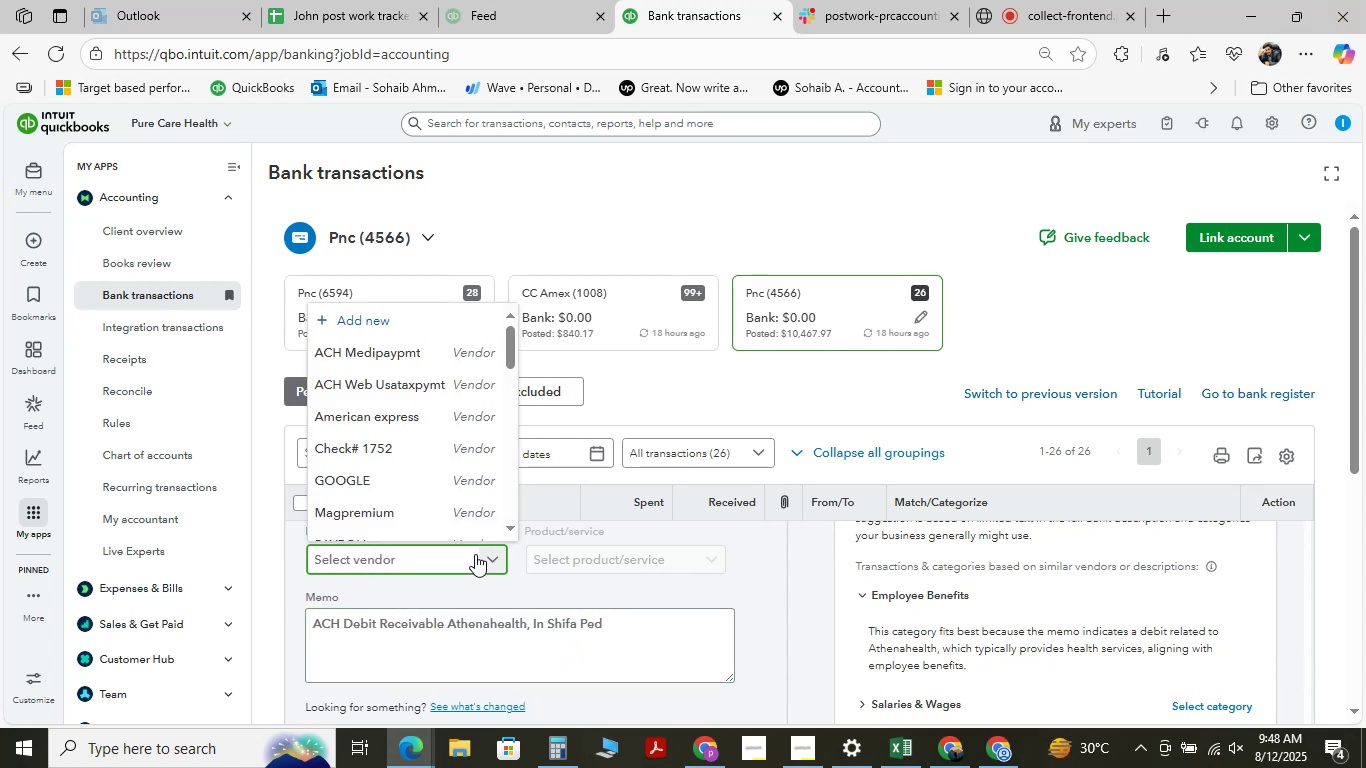 
key(Control+V)
 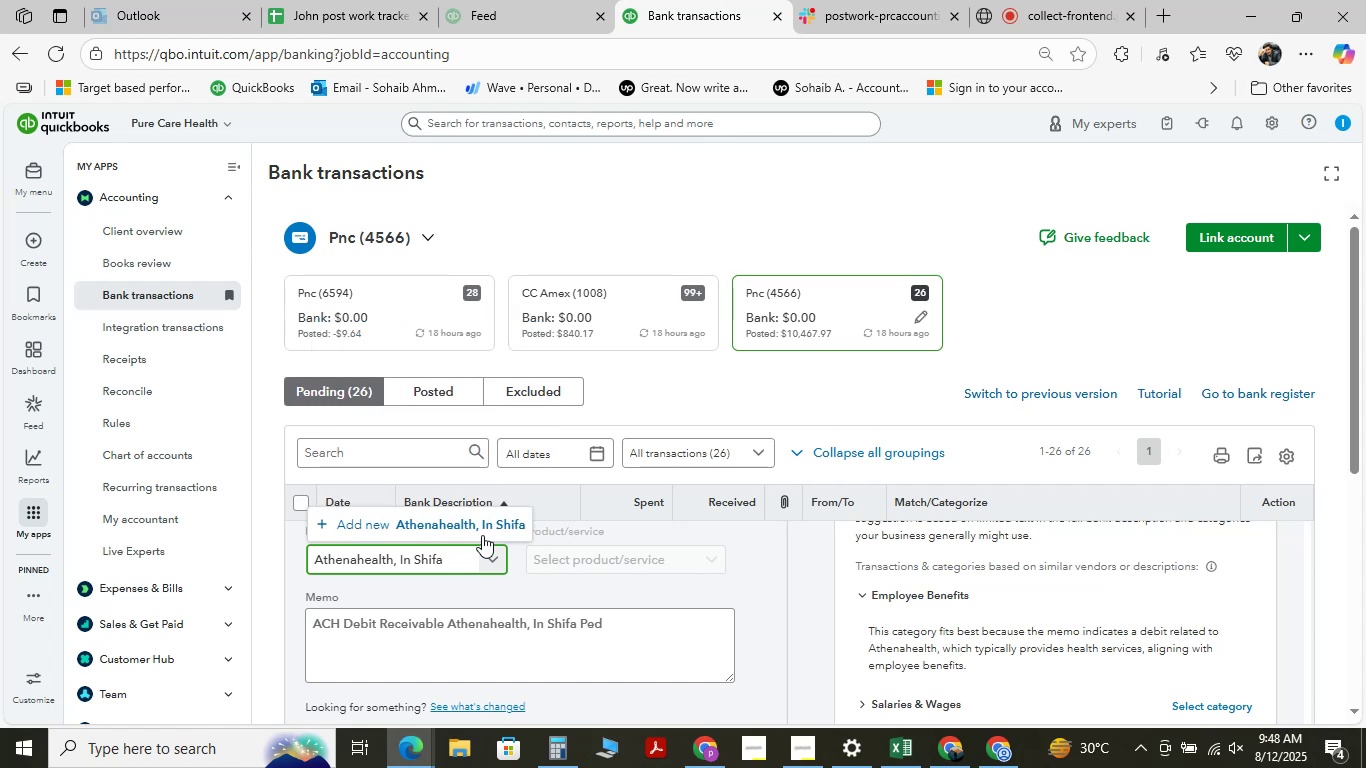 
left_click([483, 521])
 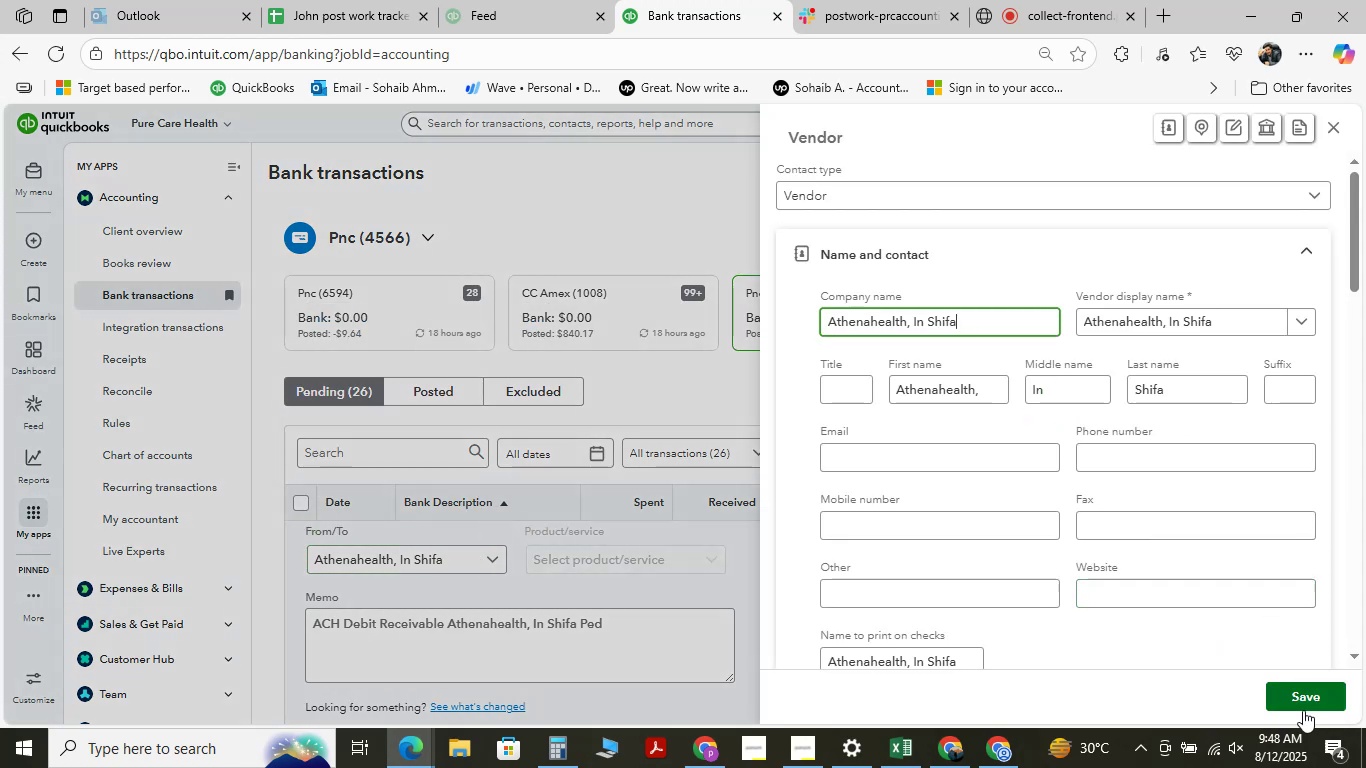 
wait(11.22)
 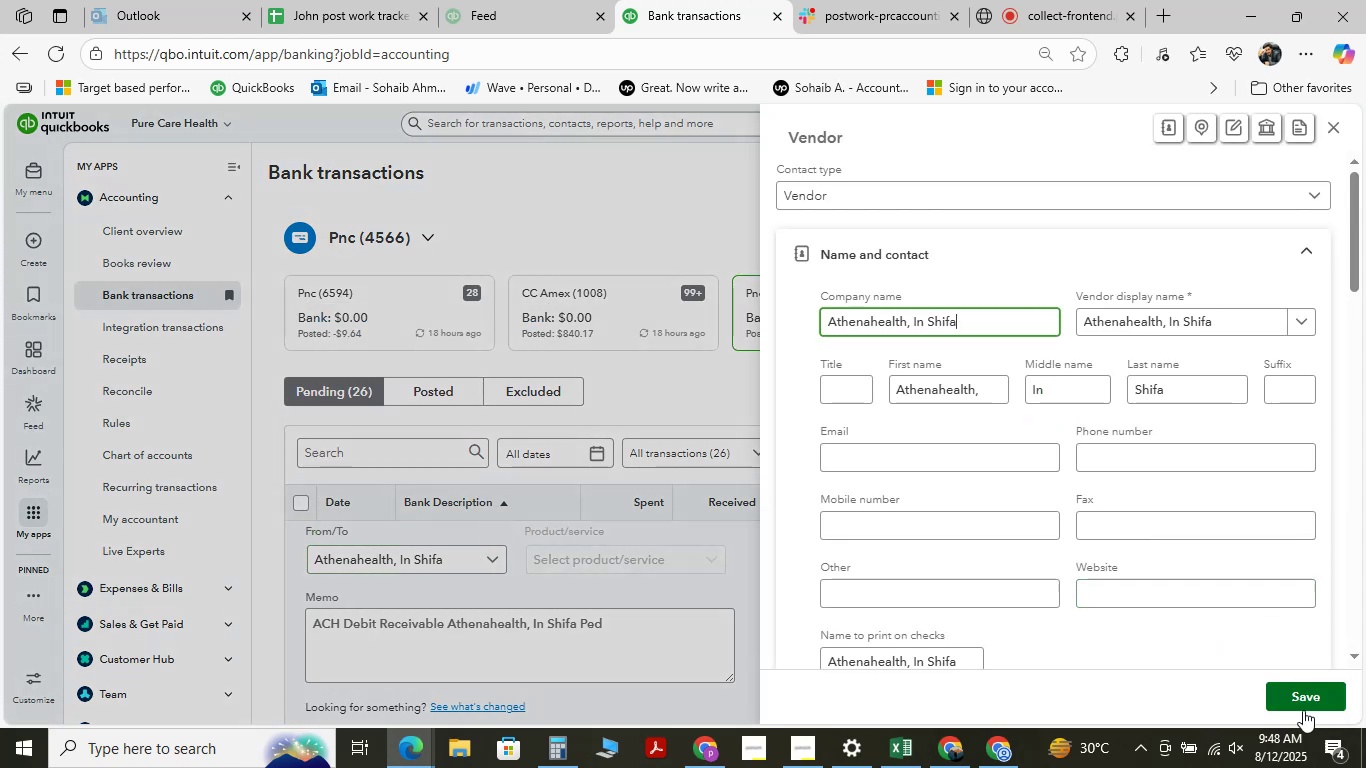 
scroll: coordinate [793, 351], scroll_direction: down, amount: 3.0
 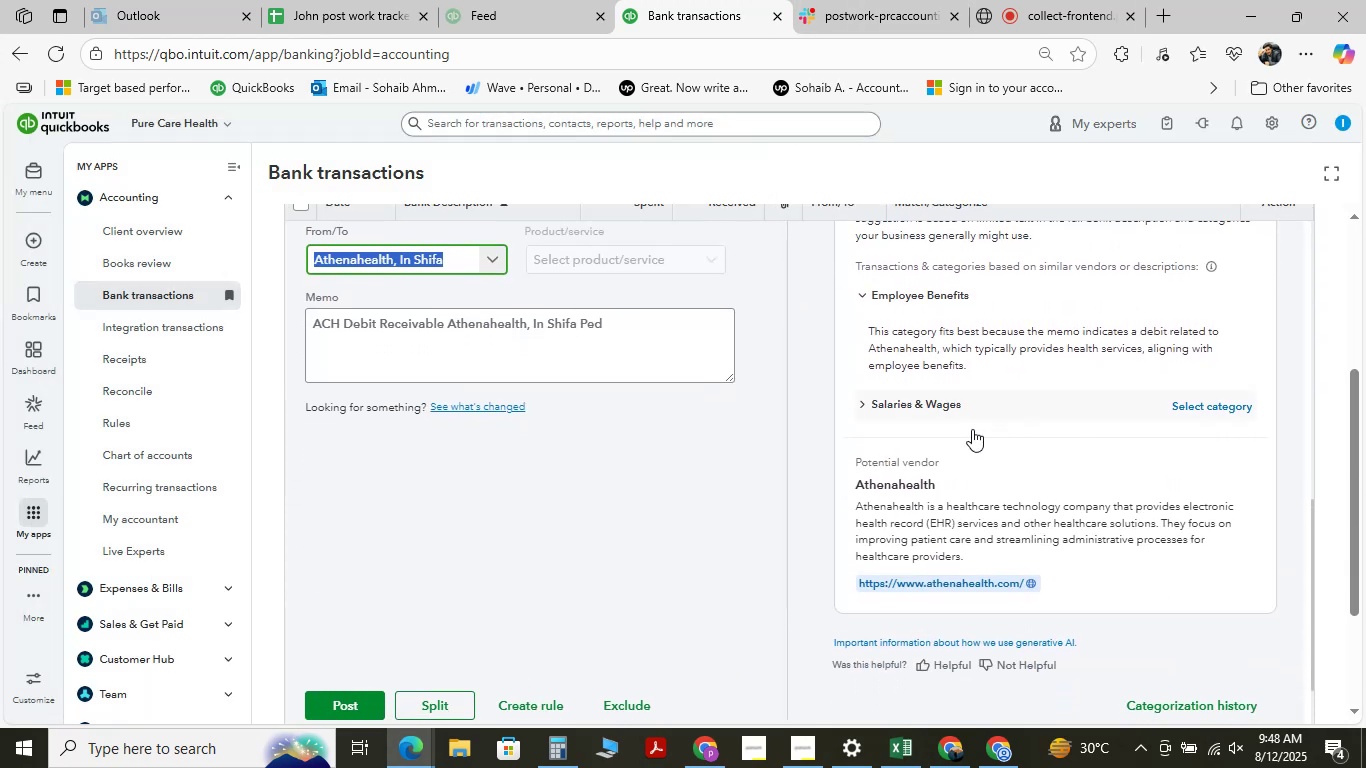 
scroll: coordinate [620, 555], scroll_direction: up, amount: 3.0
 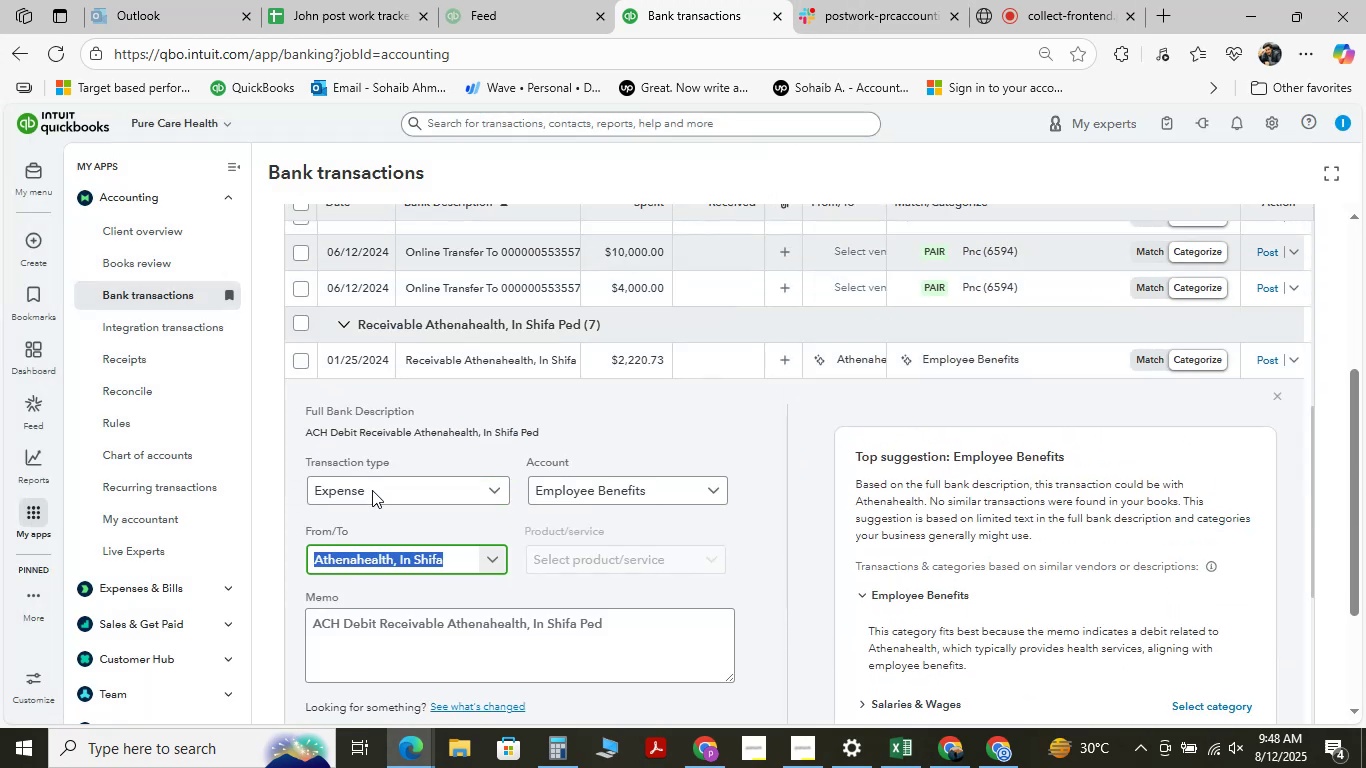 
scroll: coordinate [491, 402], scroll_direction: down, amount: 2.0
 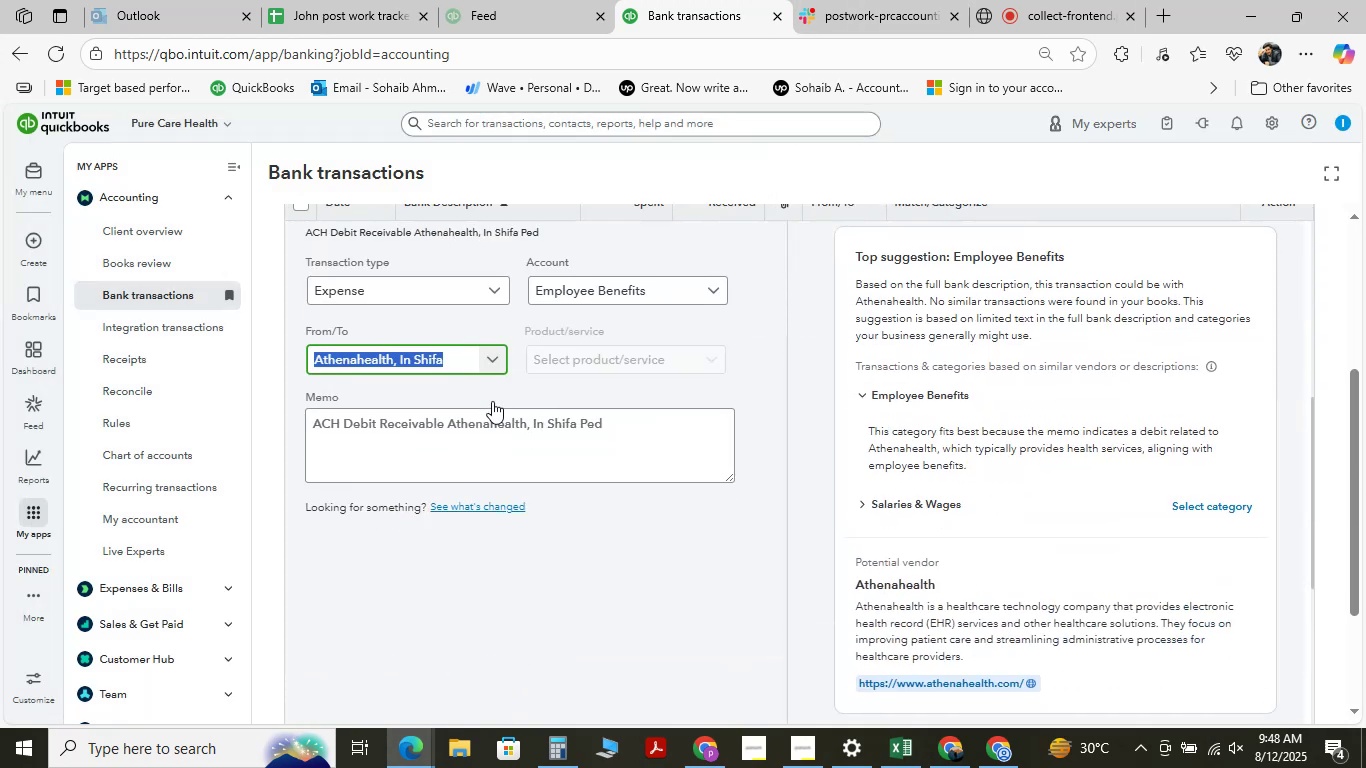 
scroll: coordinate [563, 429], scroll_direction: up, amount: 2.0
 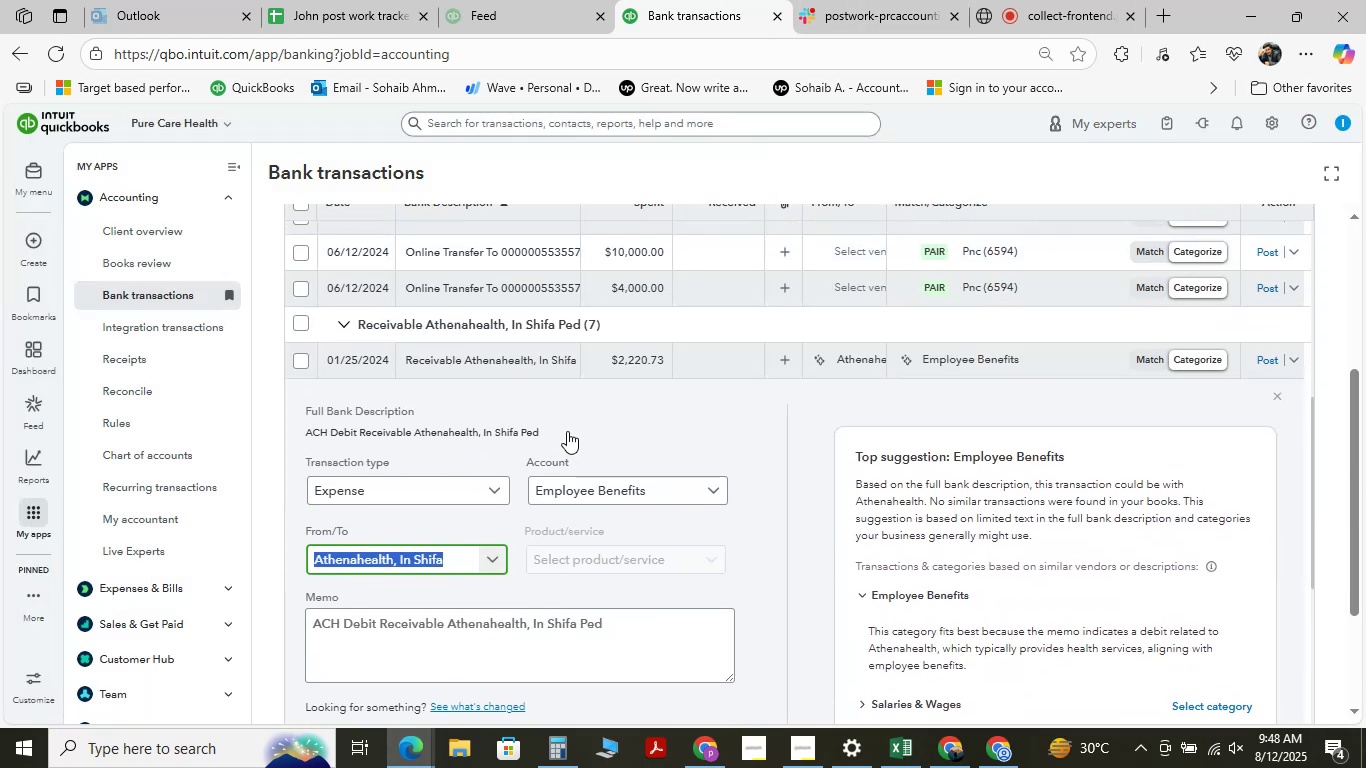 
mouse_move([726, 493])
 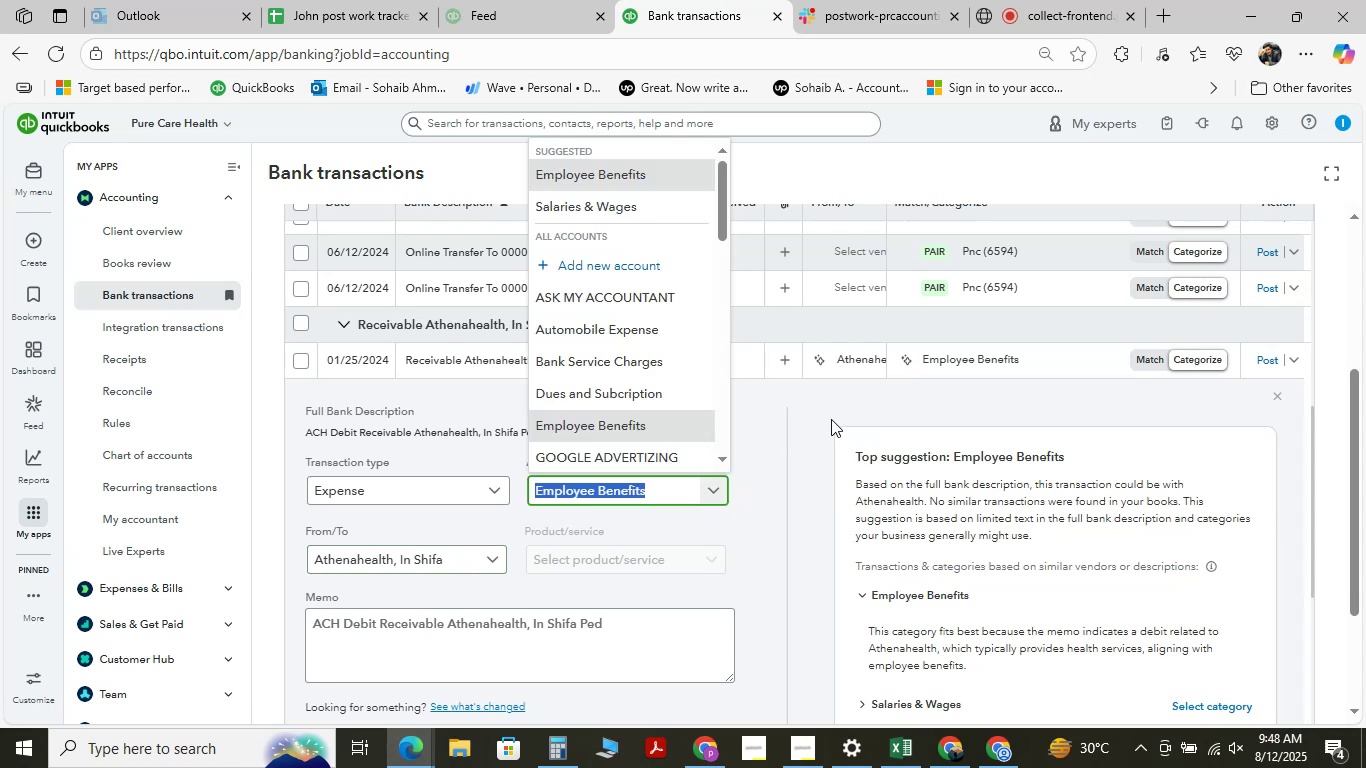 
key(Space)
 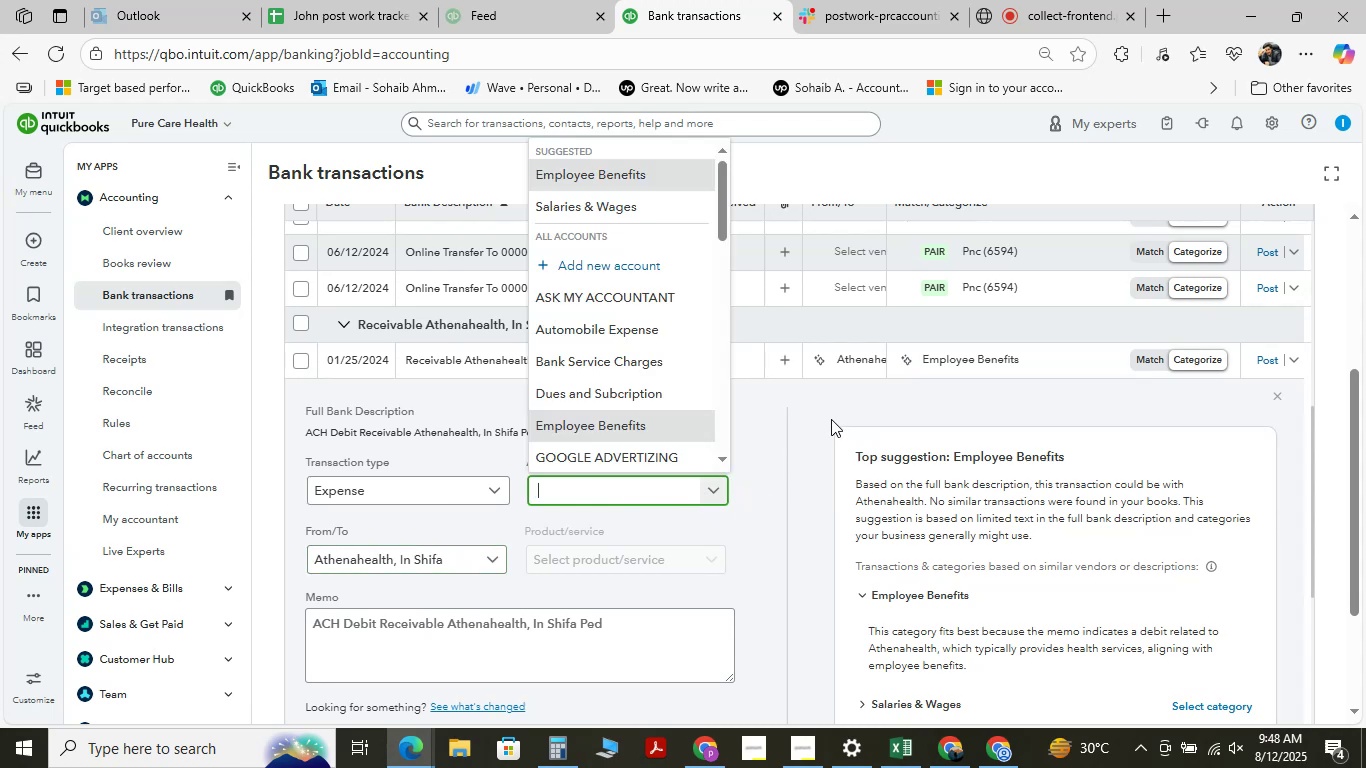 
key(Backspace)
 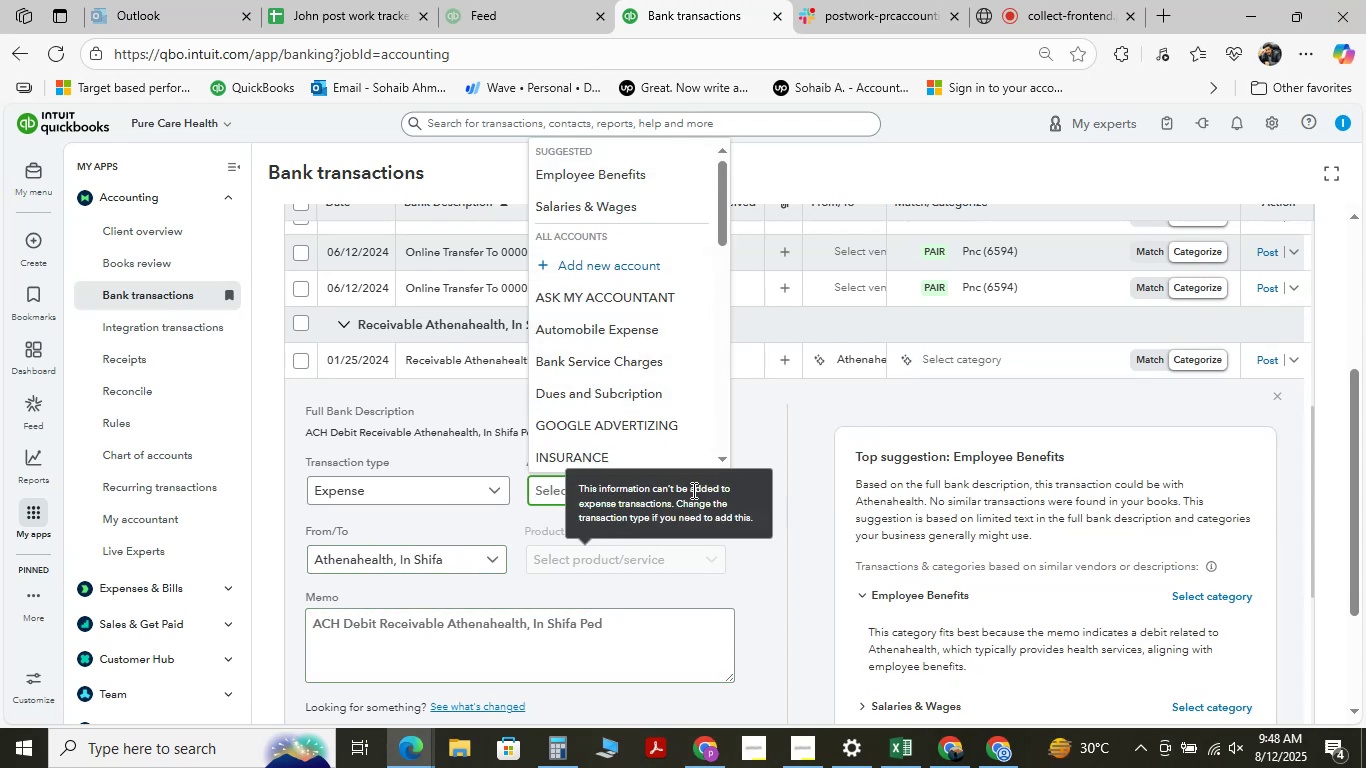 
wait(12.42)
 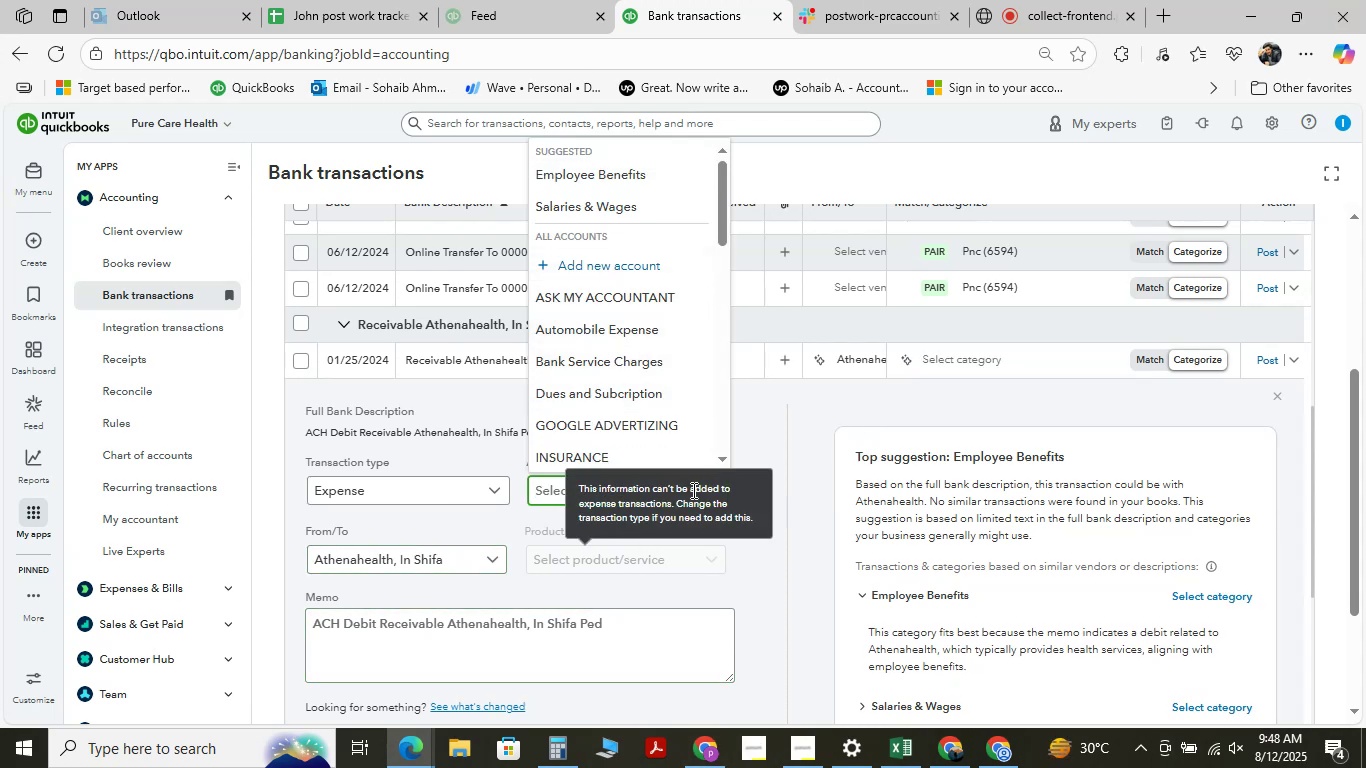 
scroll: coordinate [589, 388], scroll_direction: down, amount: 2.0
 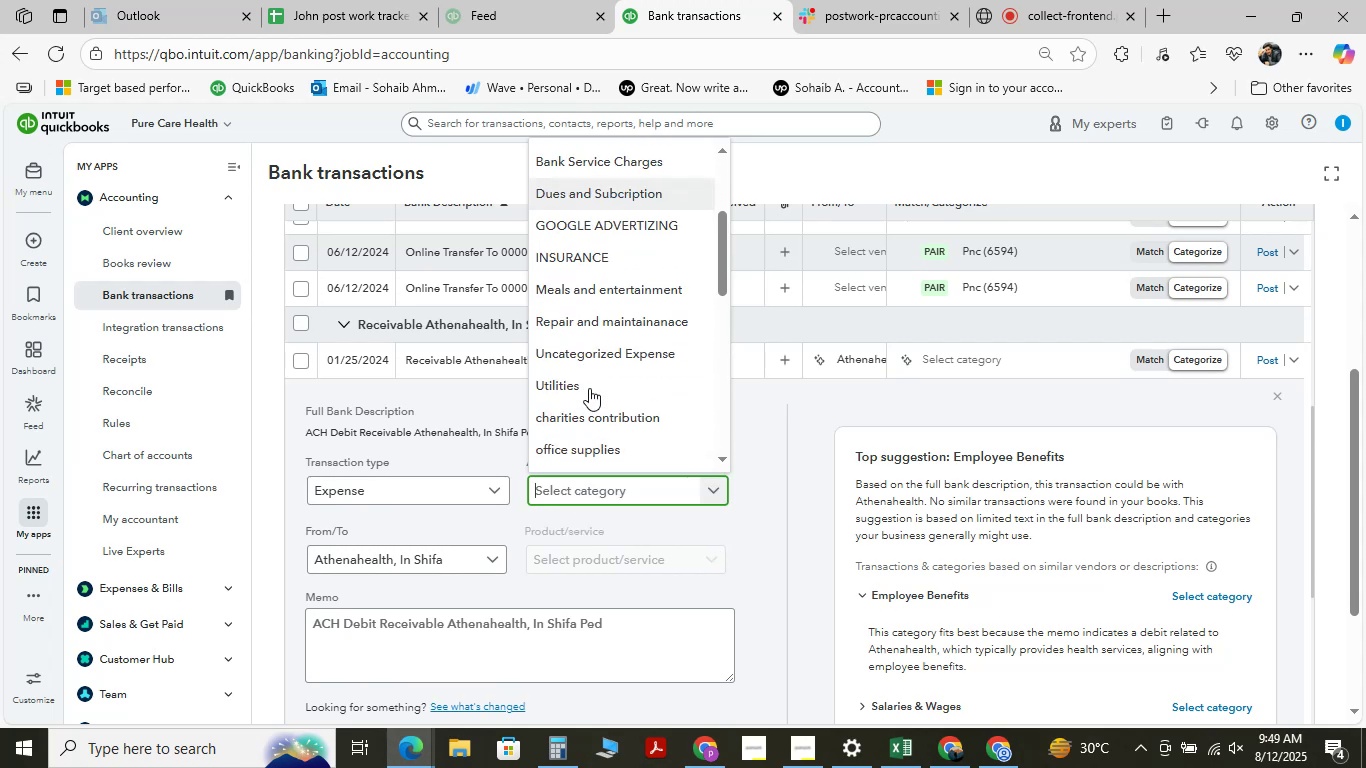 
scroll: coordinate [589, 388], scroll_direction: up, amount: 3.0
 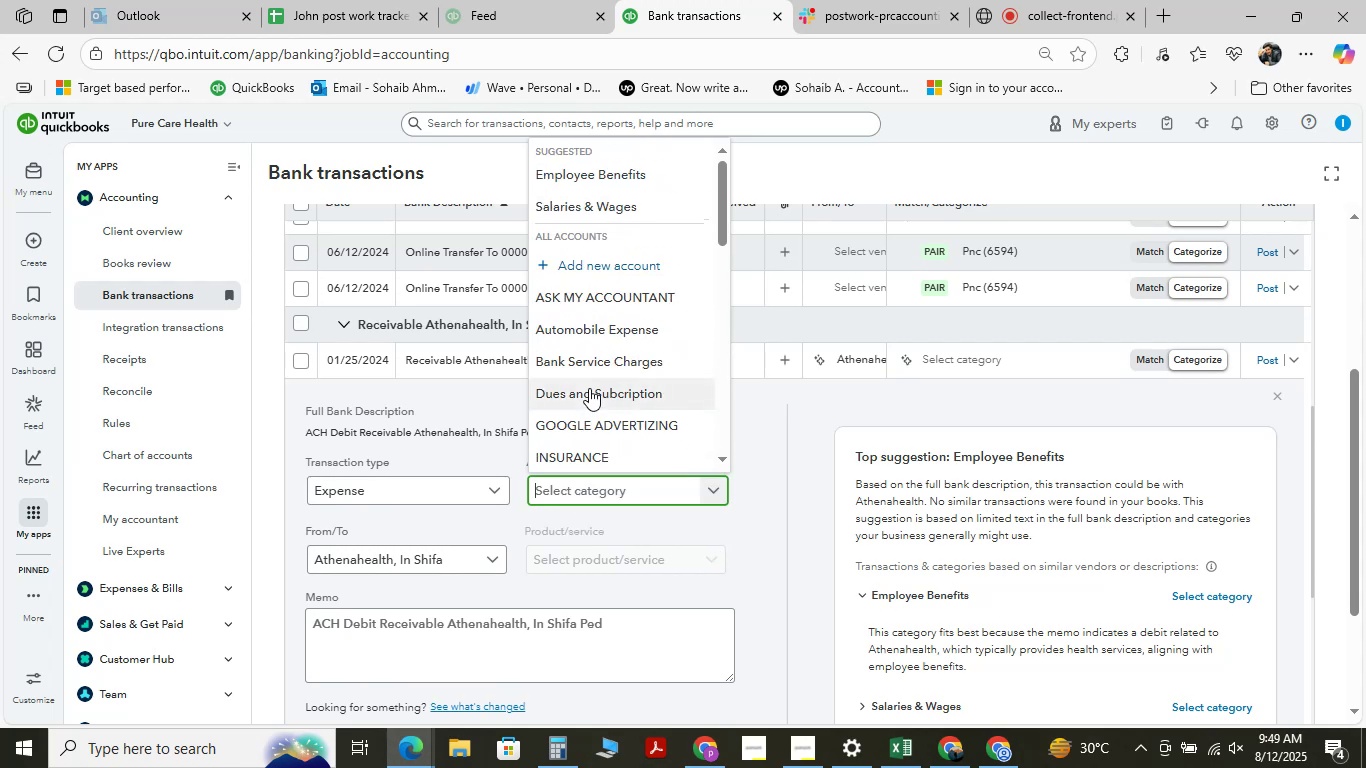 
scroll: coordinate [589, 388], scroll_direction: down, amount: 1.0
 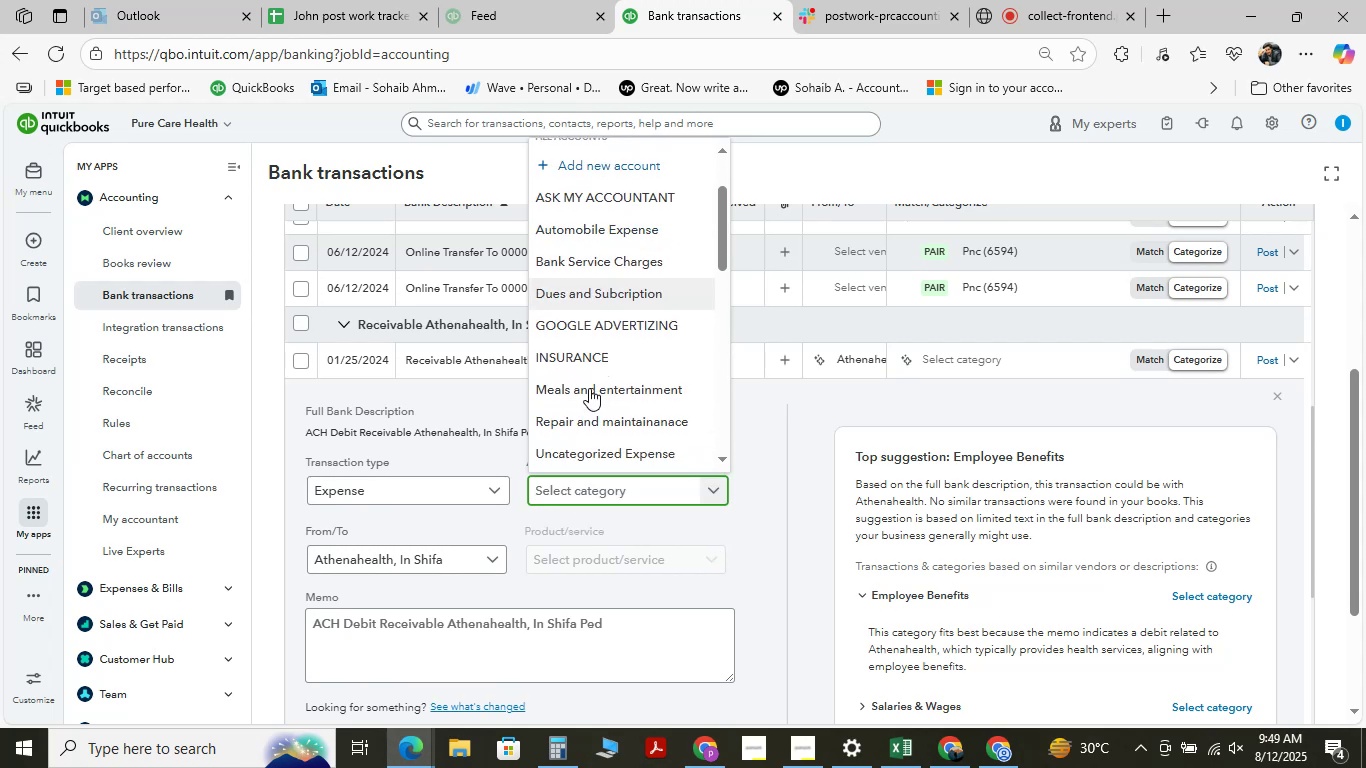 
scroll: coordinate [589, 388], scroll_direction: up, amount: 4.0
 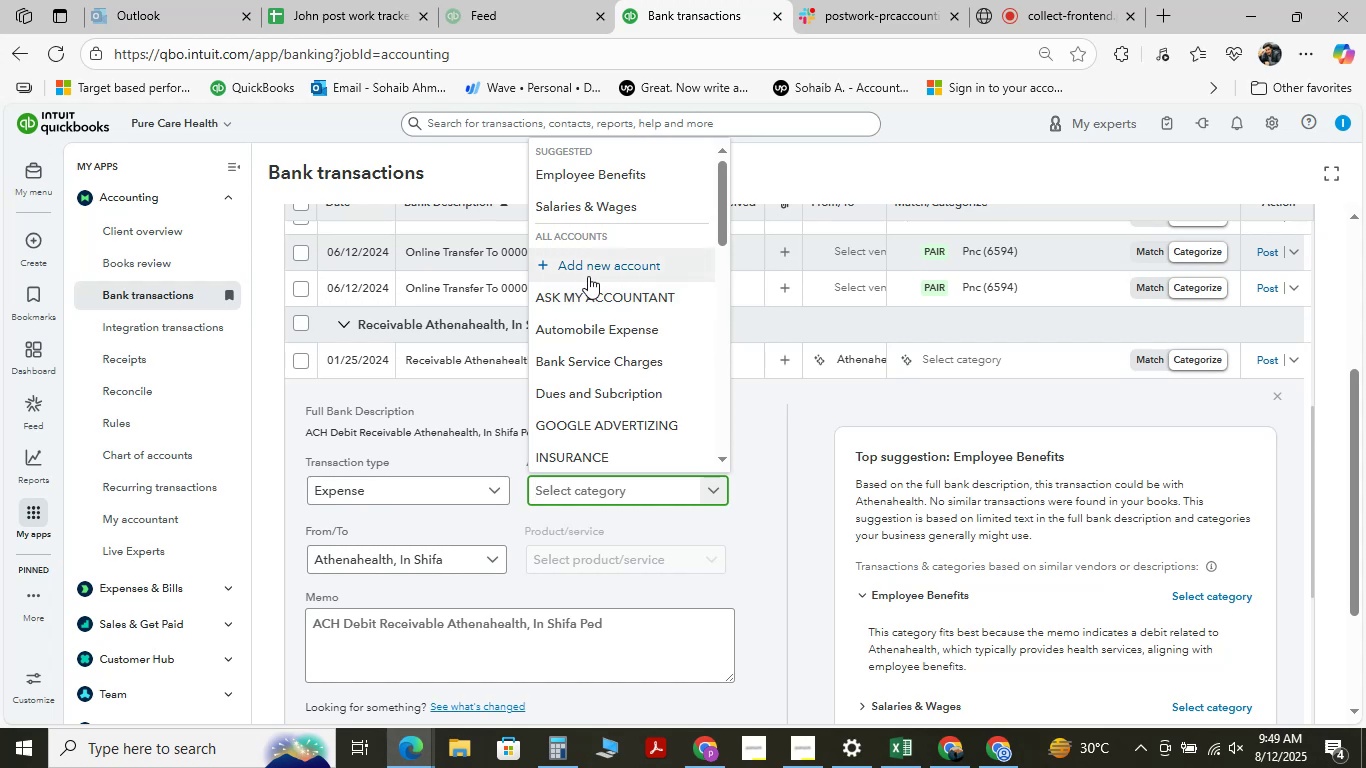 
wait(8.05)
 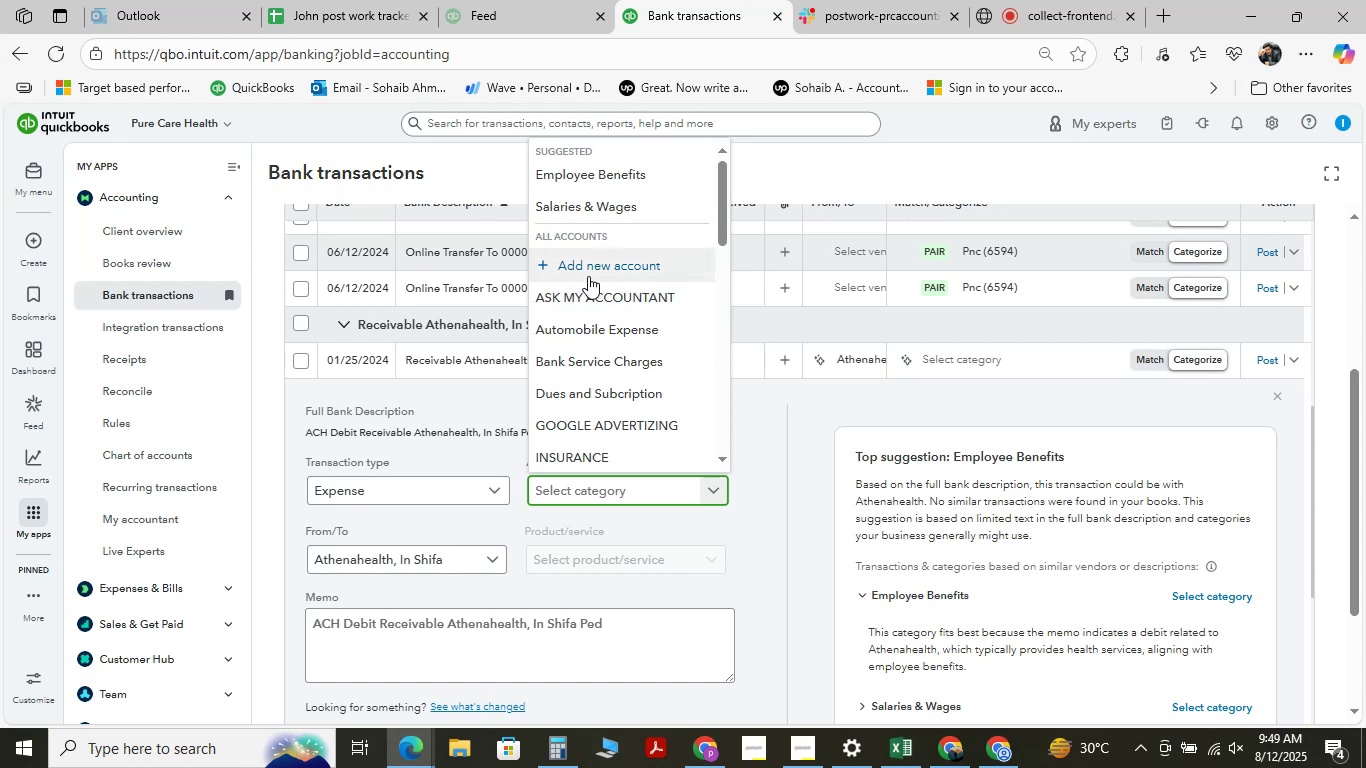 
scroll: coordinate [601, 420], scroll_direction: down, amount: 1.0
 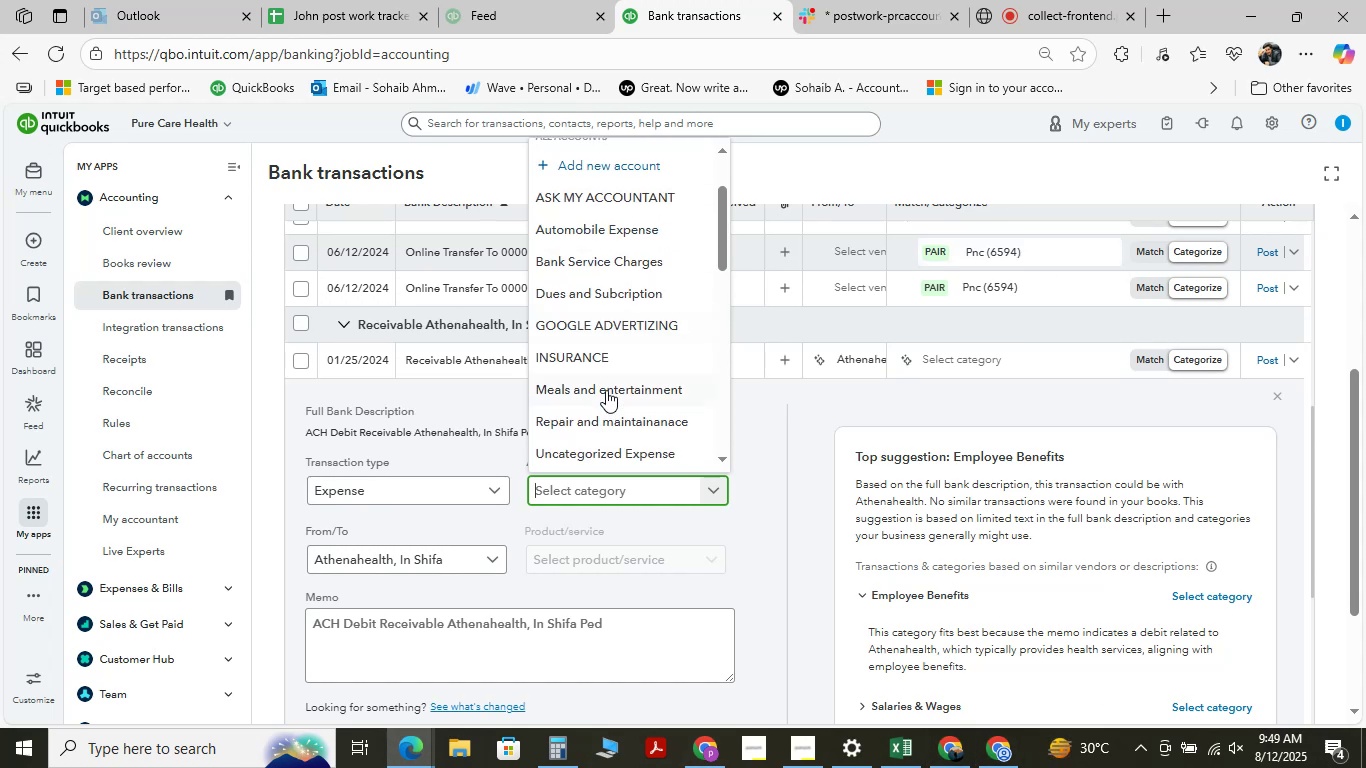 
scroll: coordinate [605, 359], scroll_direction: up, amount: 3.0
 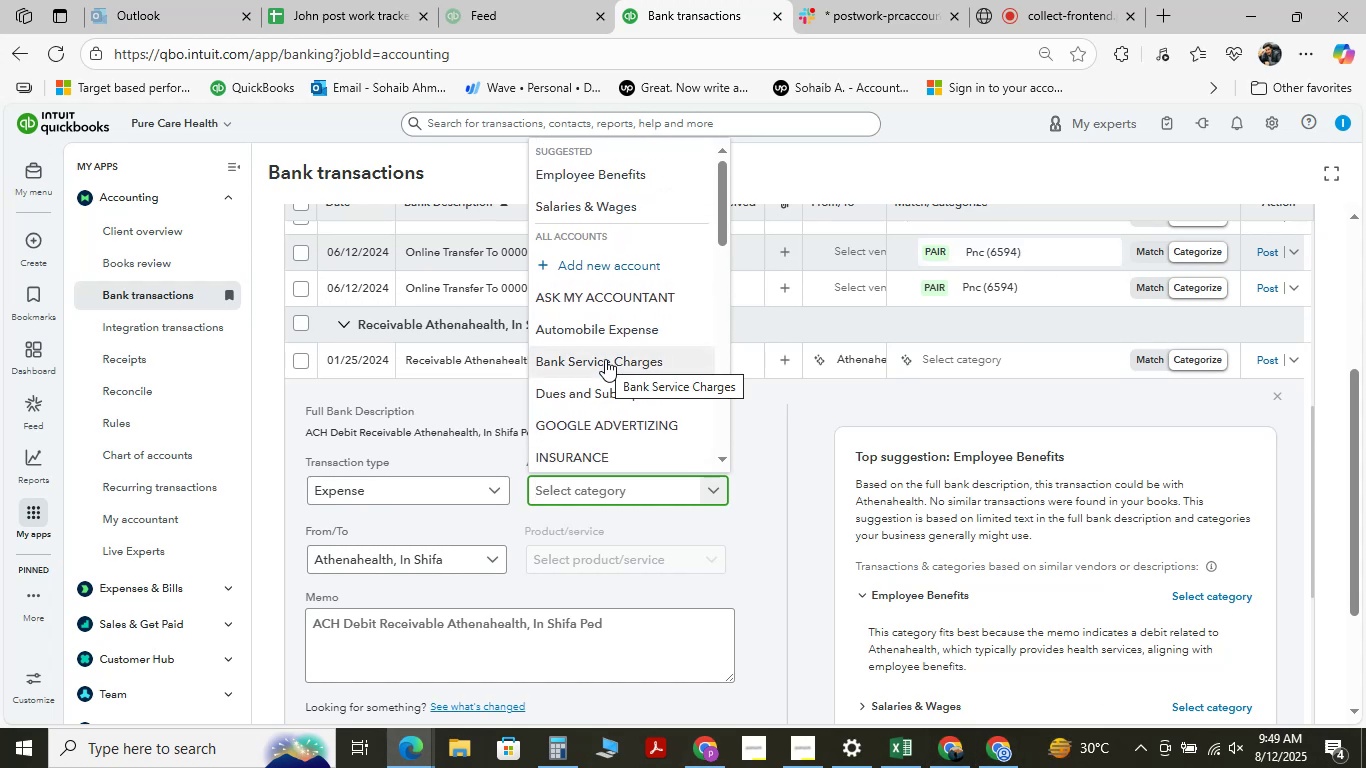 
scroll: coordinate [605, 359], scroll_direction: down, amount: 11.0
 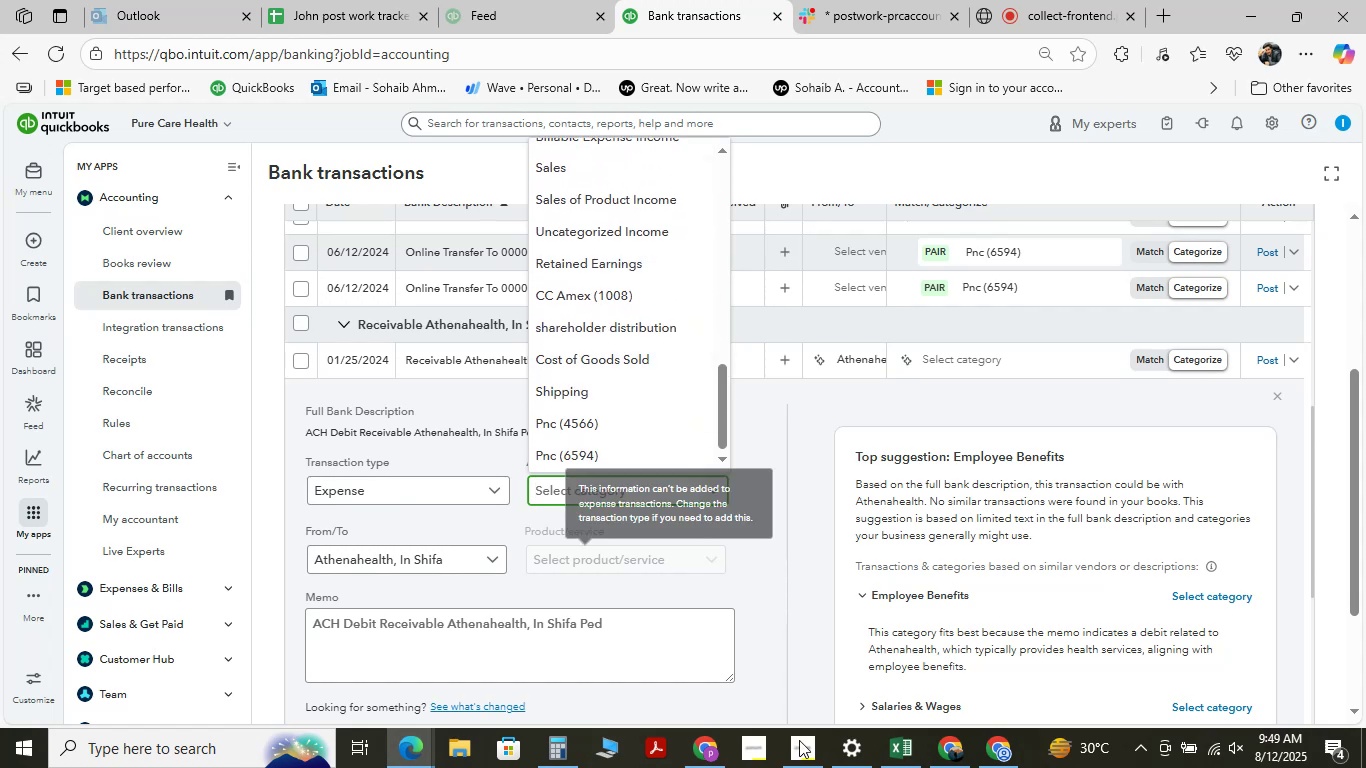 
mouse_move([635, 560])
 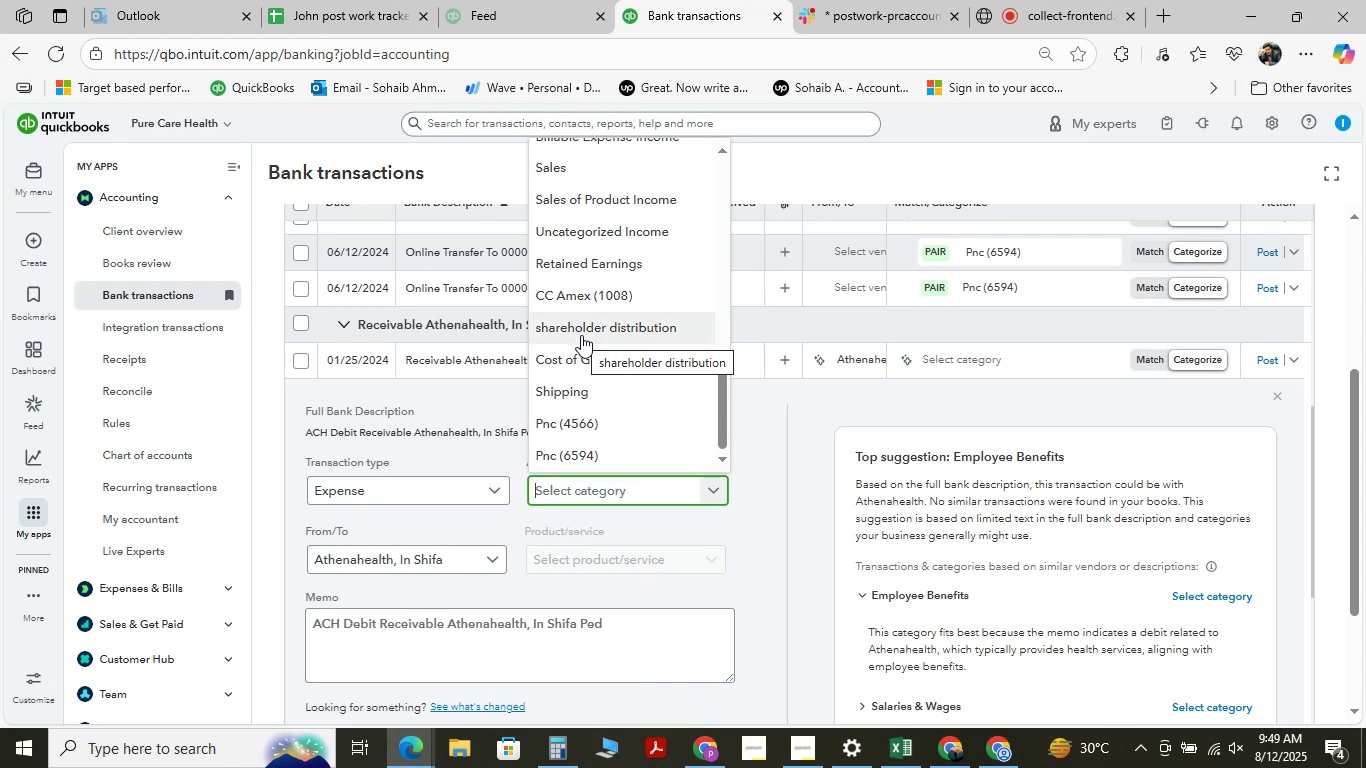 
scroll: coordinate [613, 391], scroll_direction: up, amount: 5.0
 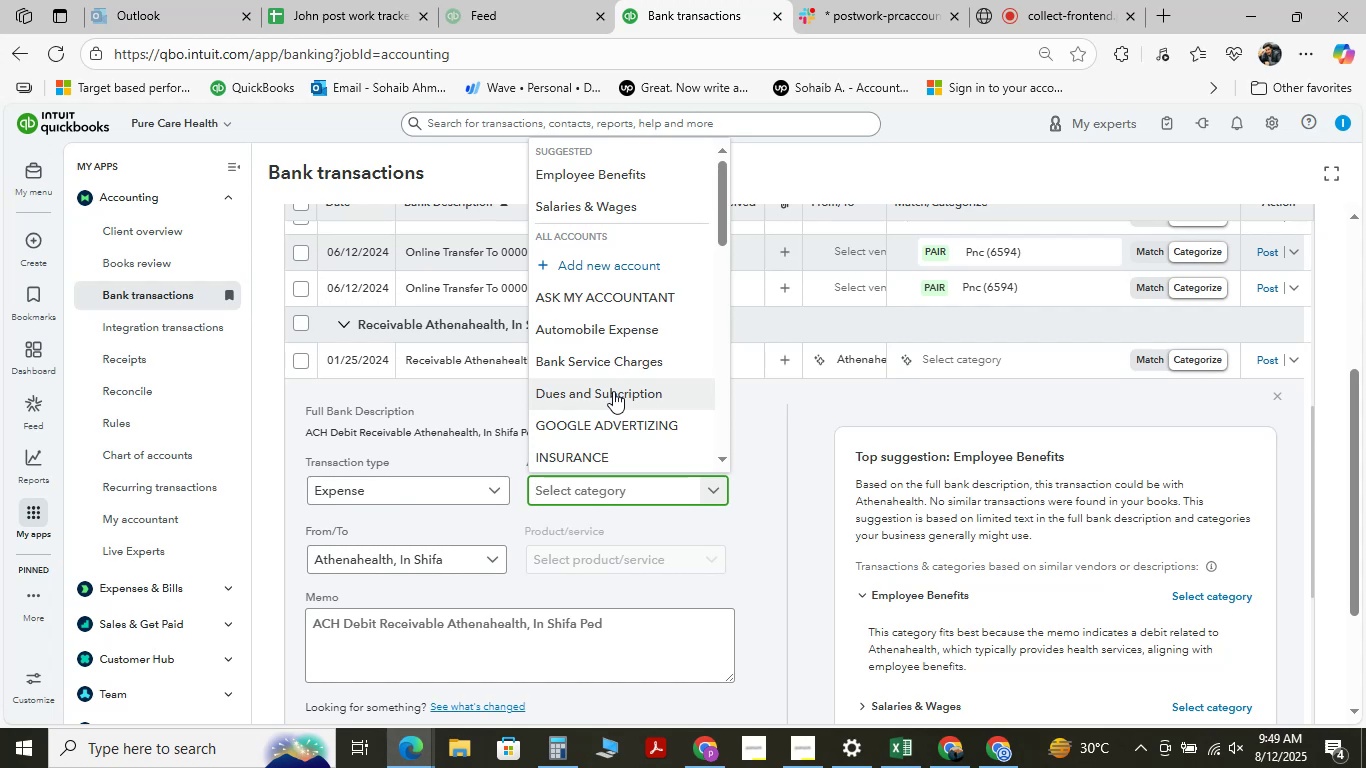 
wait(7.42)
 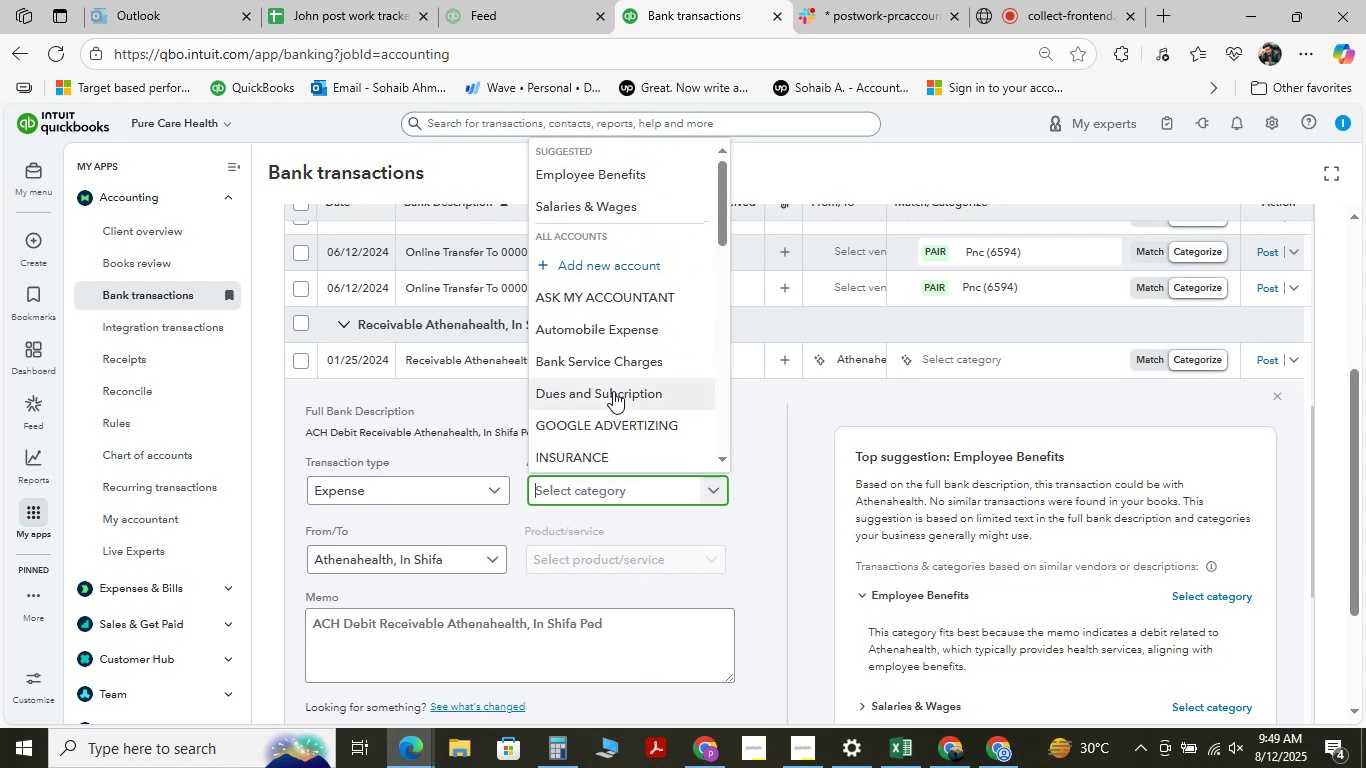 
scroll: coordinate [613, 391], scroll_direction: up, amount: 5.0
 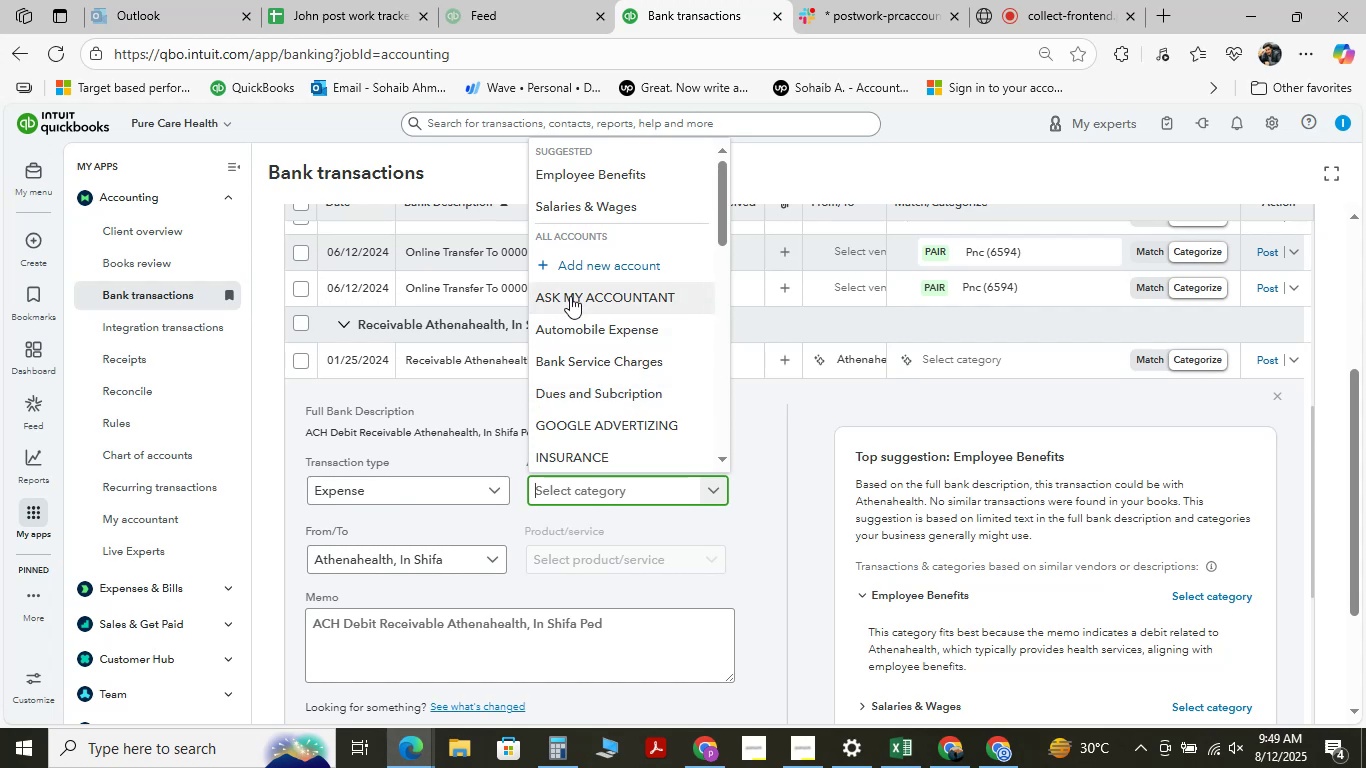 
scroll: coordinate [571, 301], scroll_direction: down, amount: 1.0
 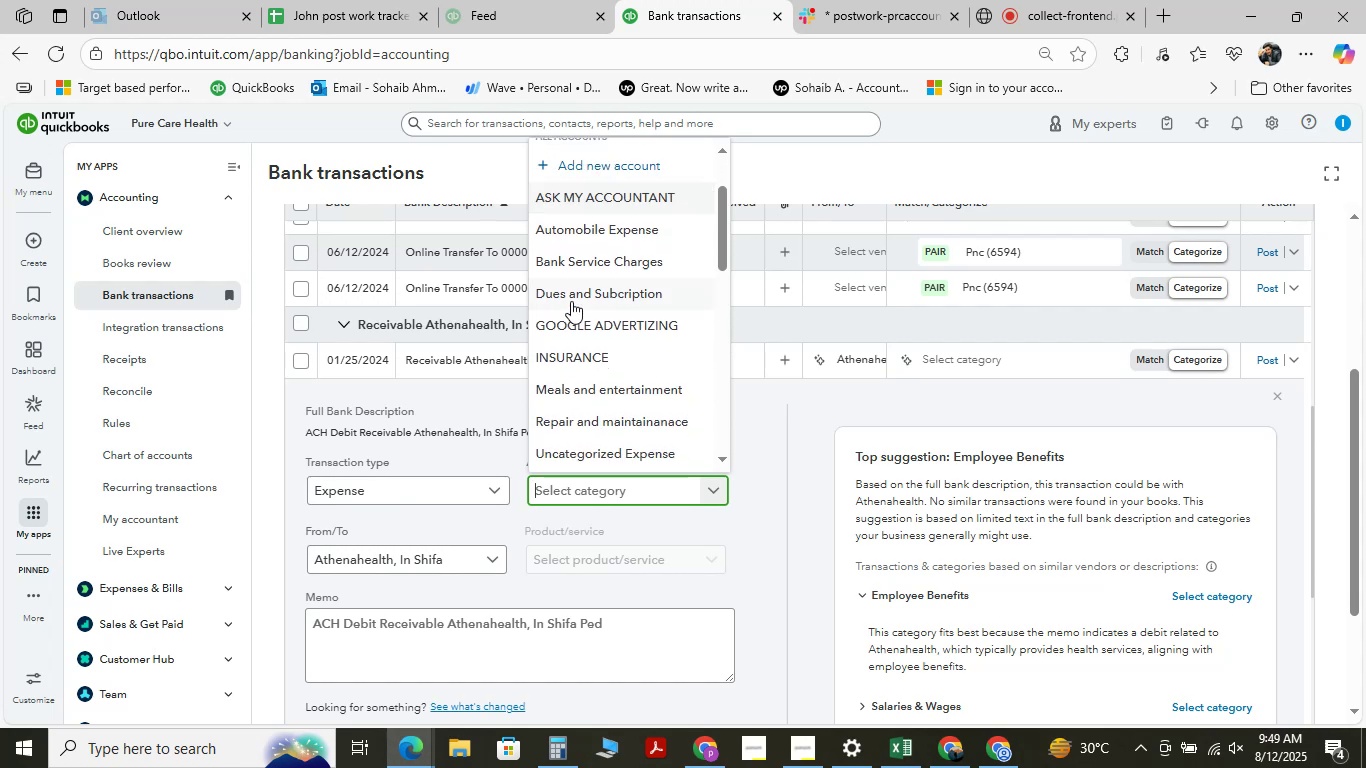 
scroll: coordinate [571, 301], scroll_direction: up, amount: 3.0
 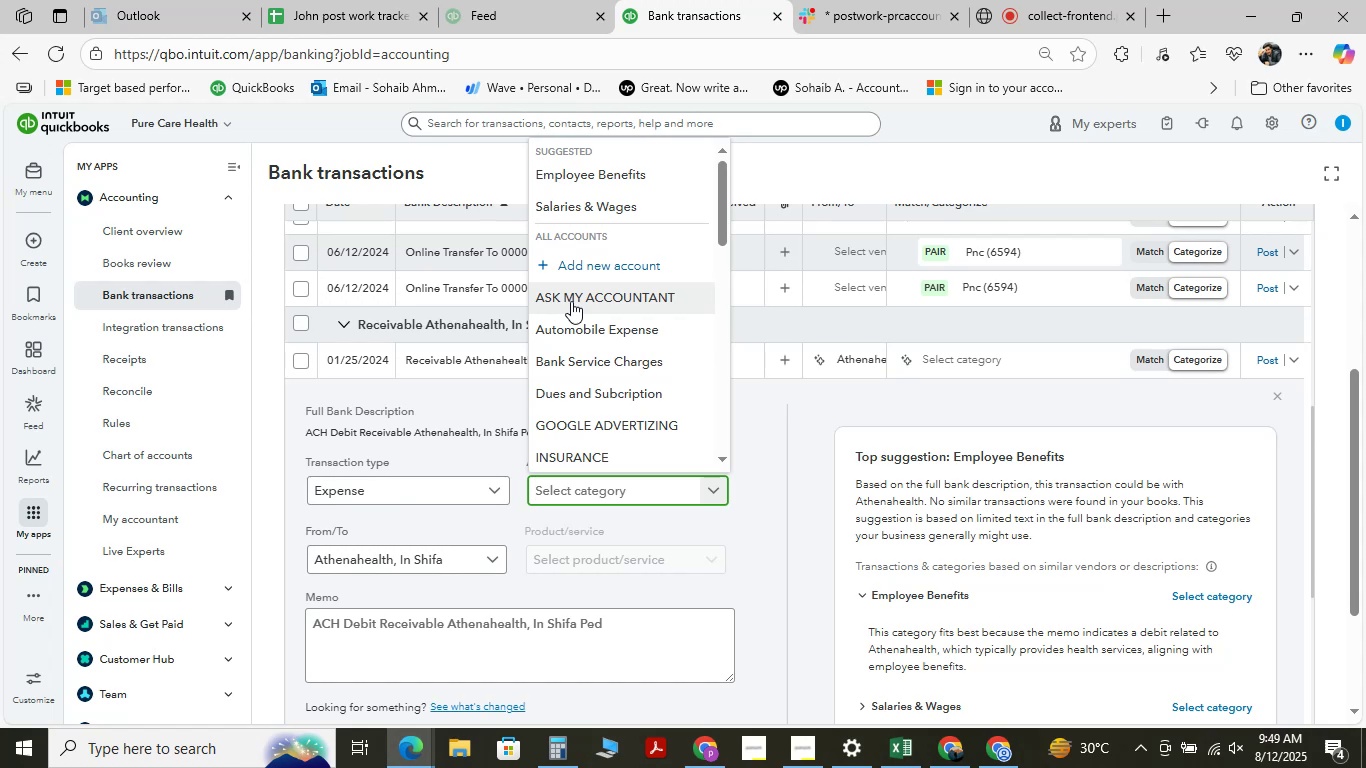 
wait(5.27)
 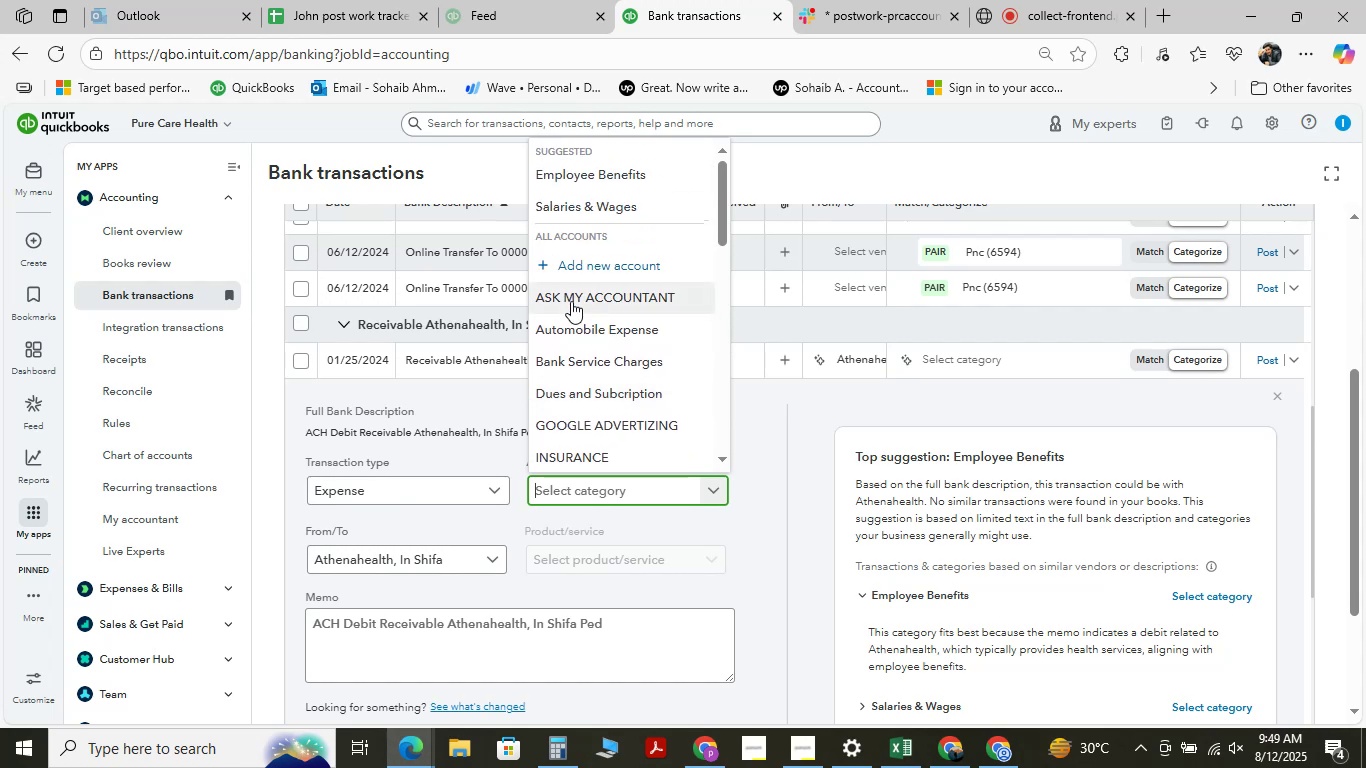 
scroll: coordinate [571, 301], scroll_direction: down, amount: 2.0
 